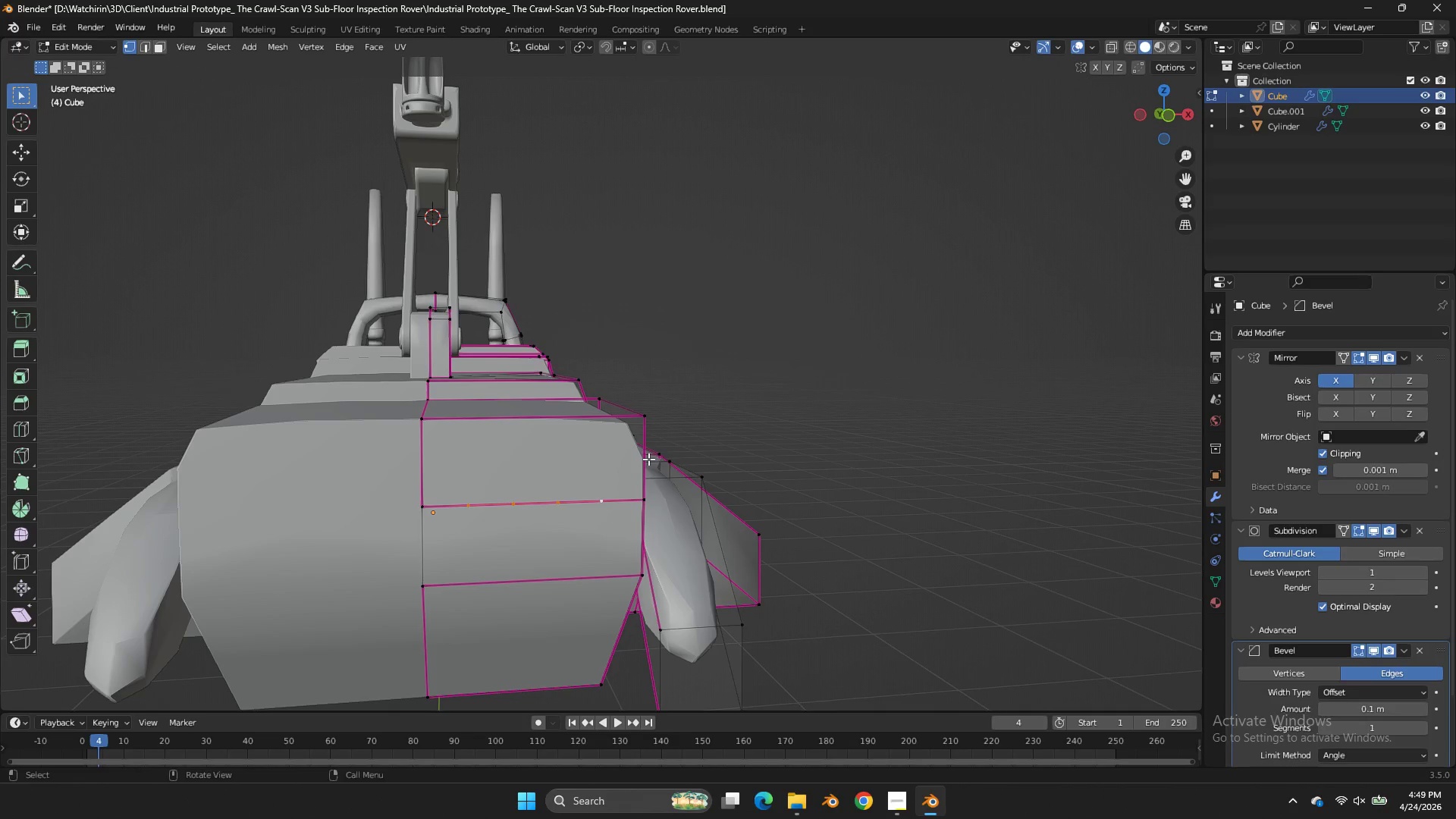 
wait(10.49)
 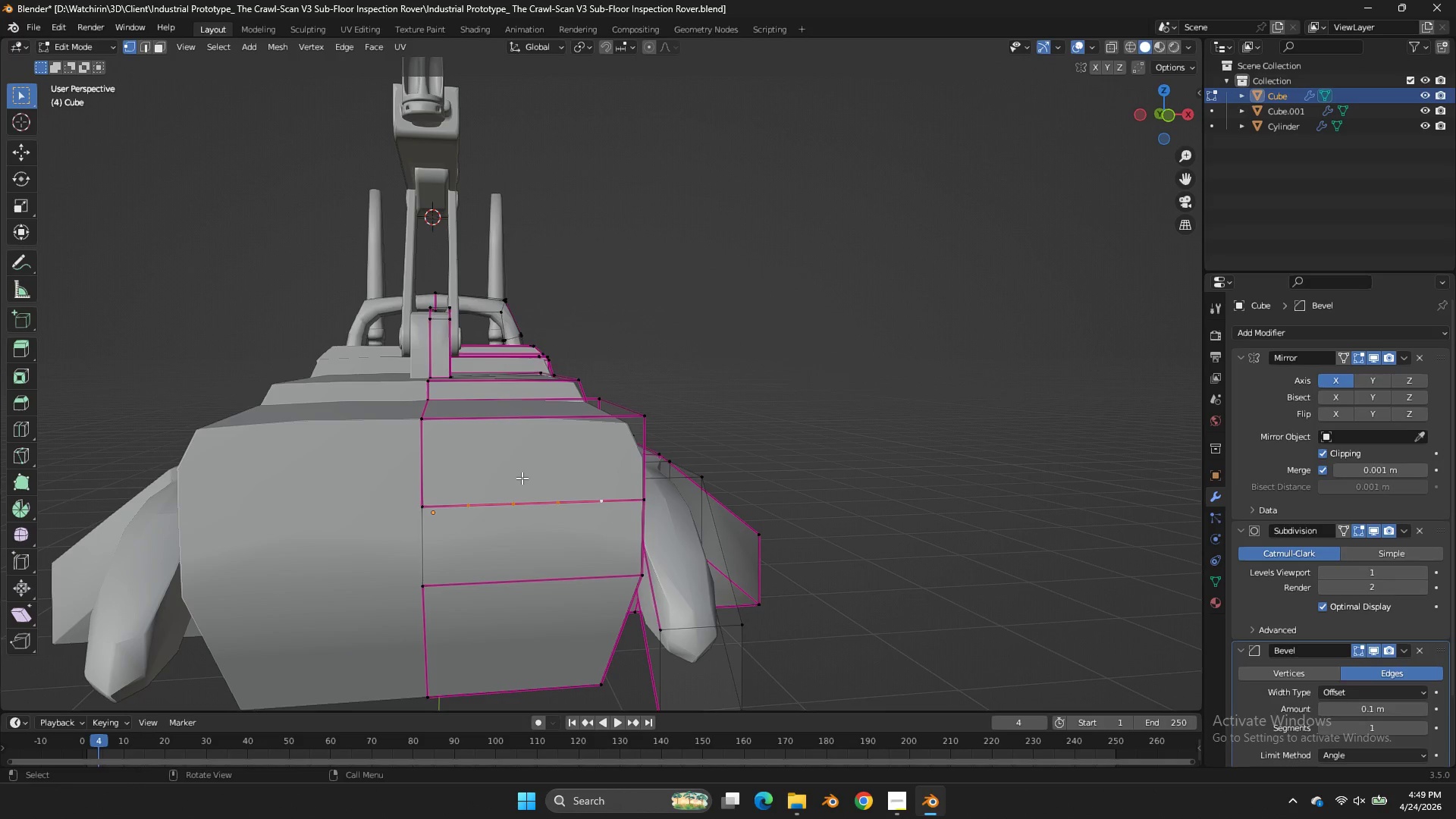 
key(Control+R)
 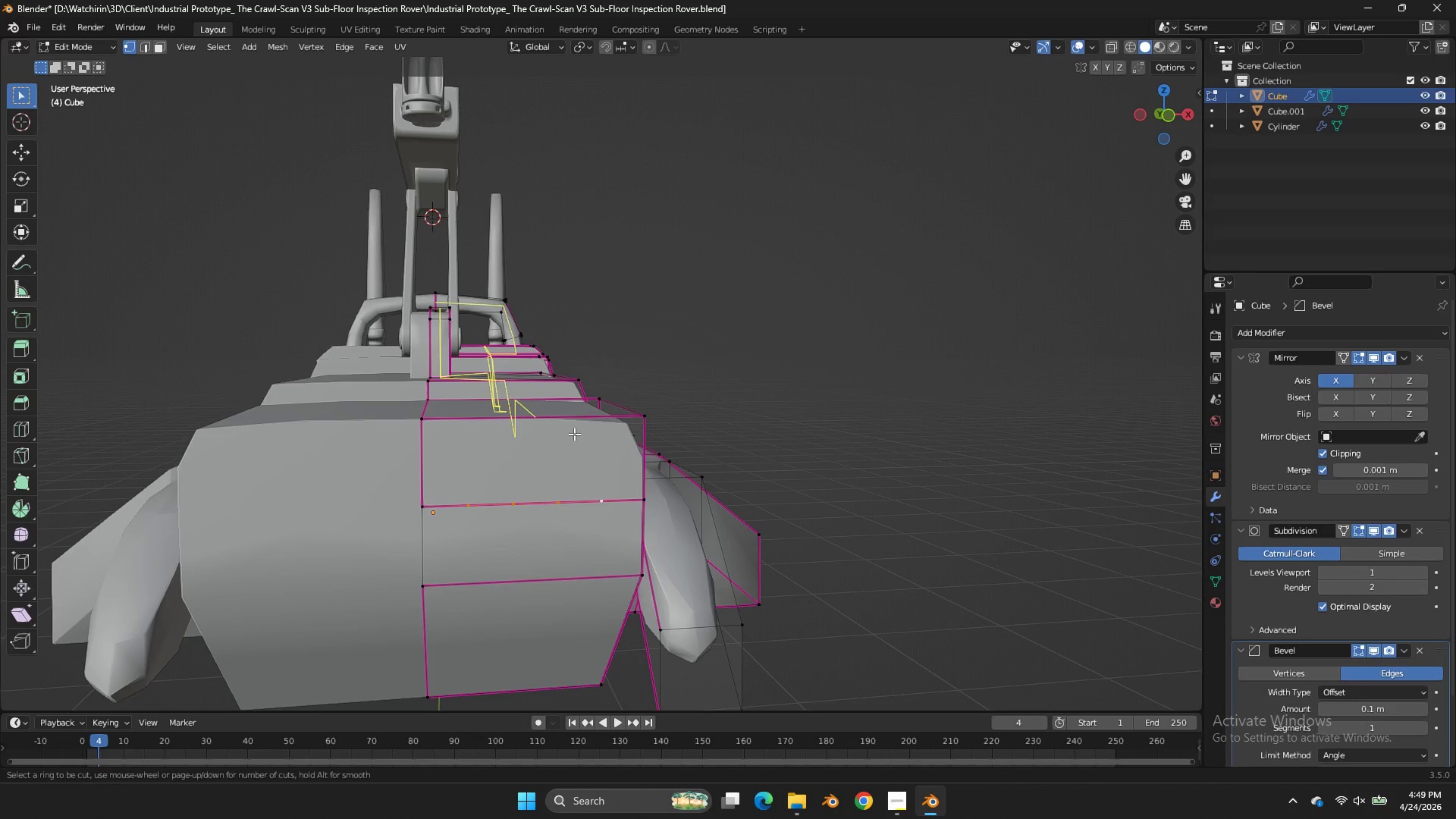 
right_click([574, 434])
 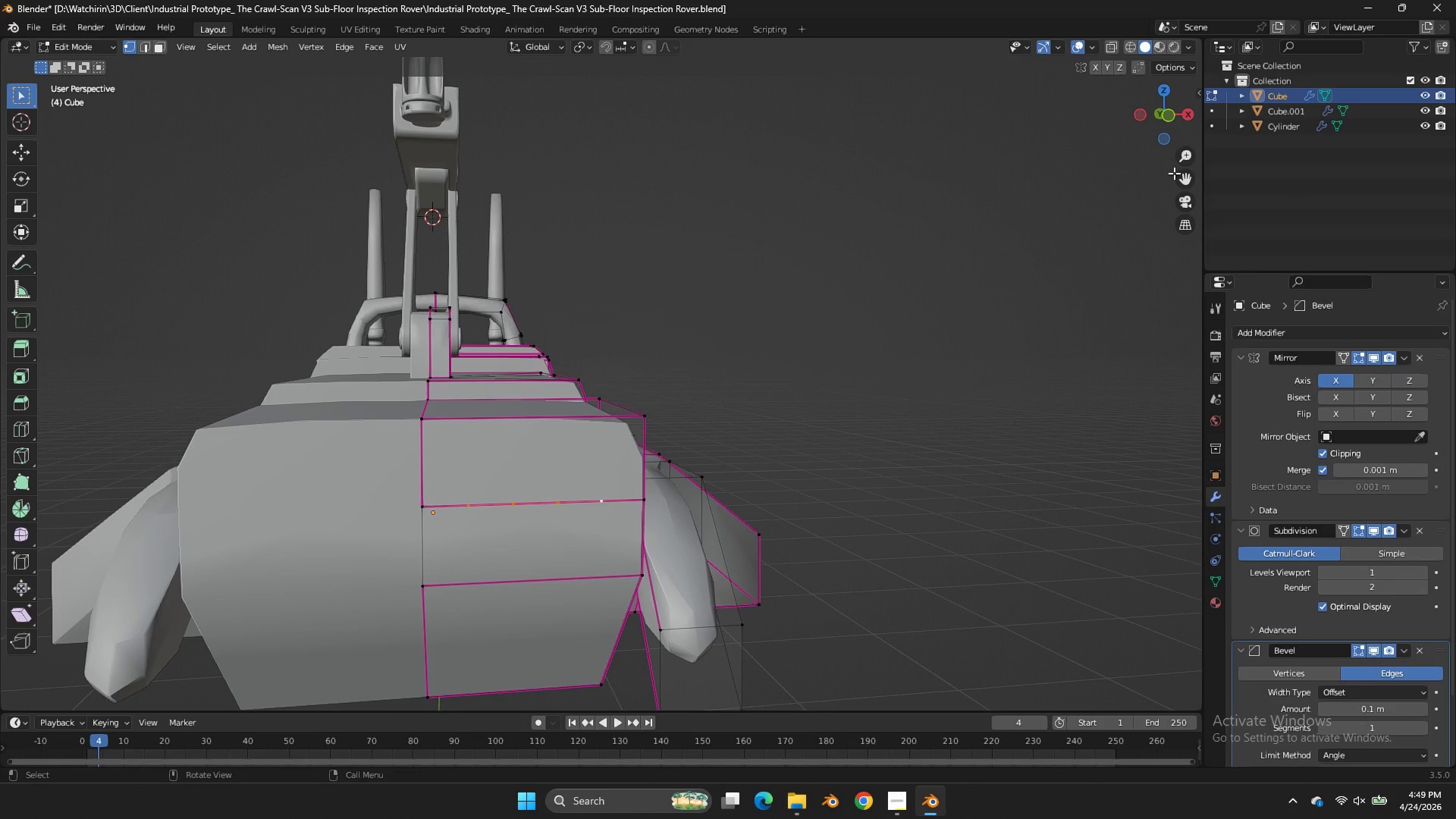 
left_click_drag(start_coordinate=[1185, 176], to_coordinate=[9, 64])
 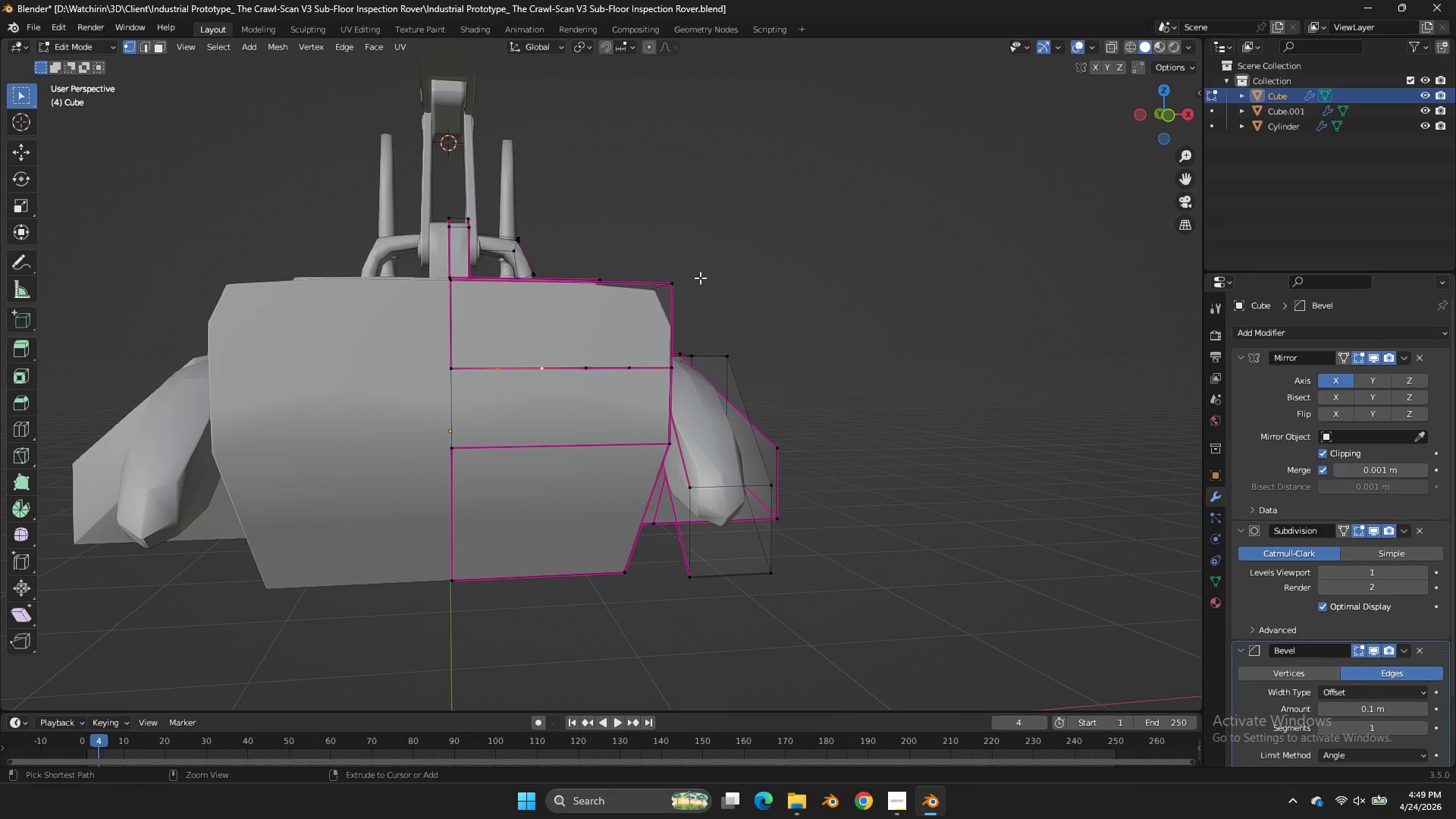 
key(Control+Z)
 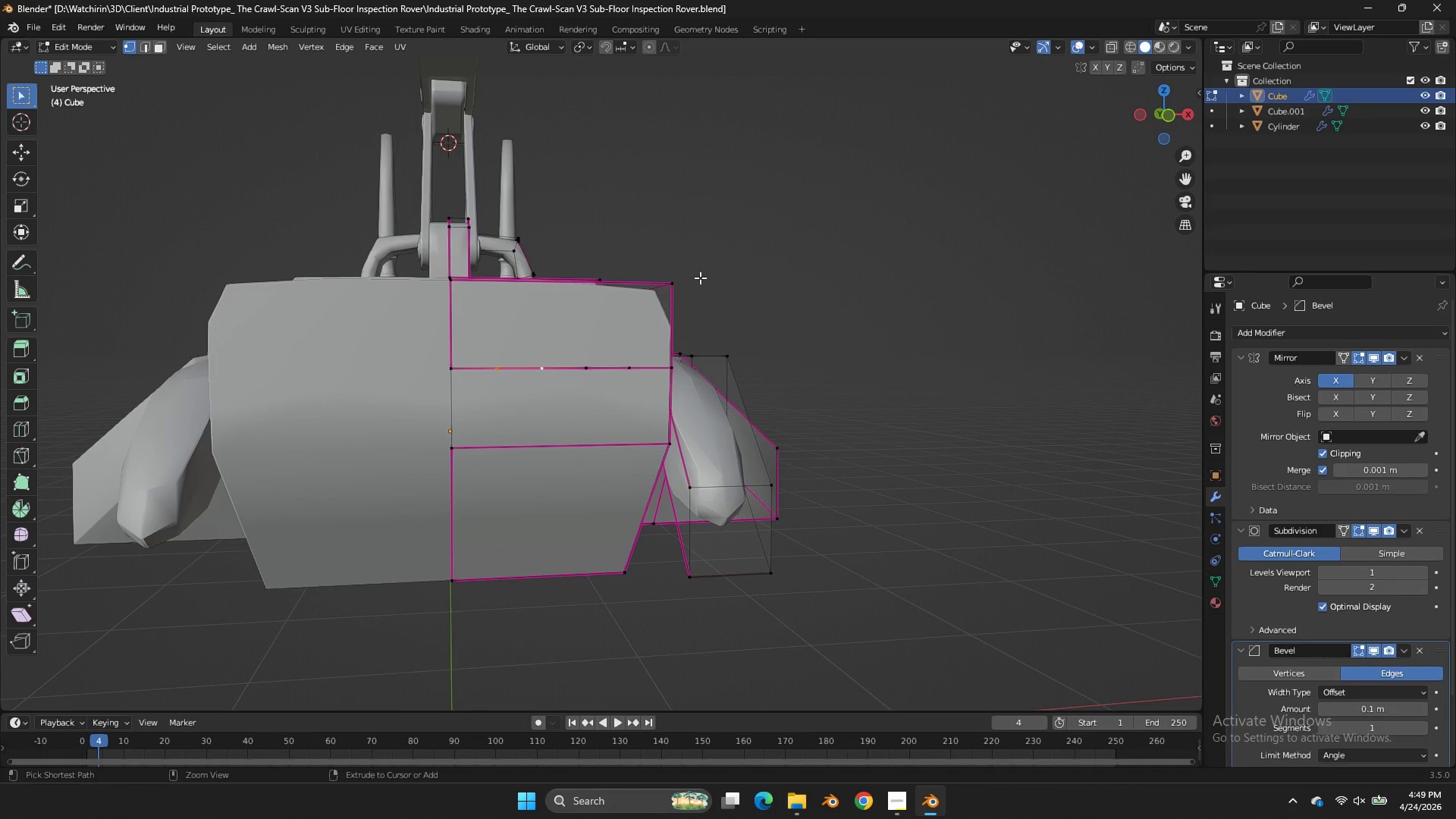 
key(Control+Z)
 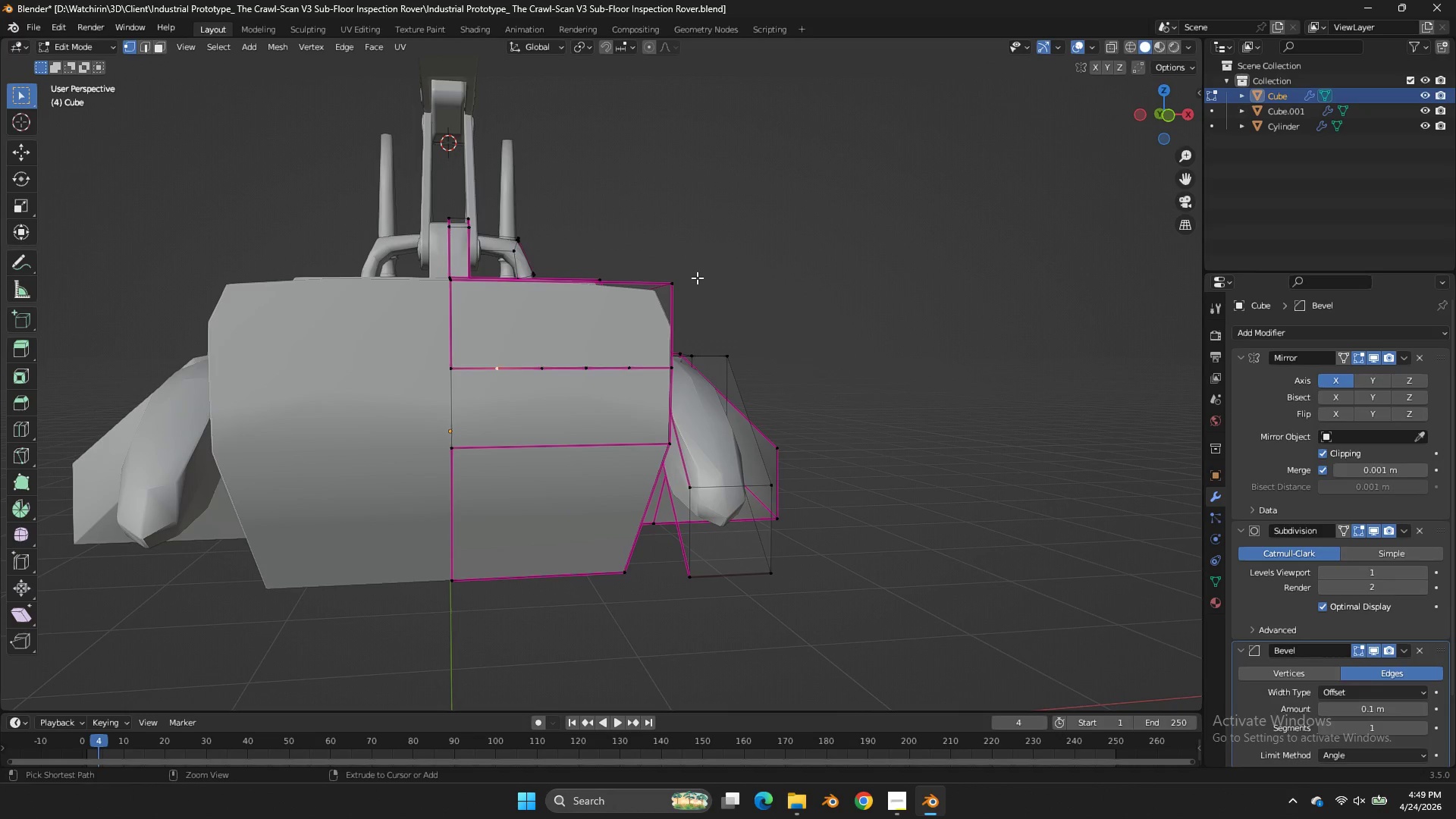 
key(Control+Z)
 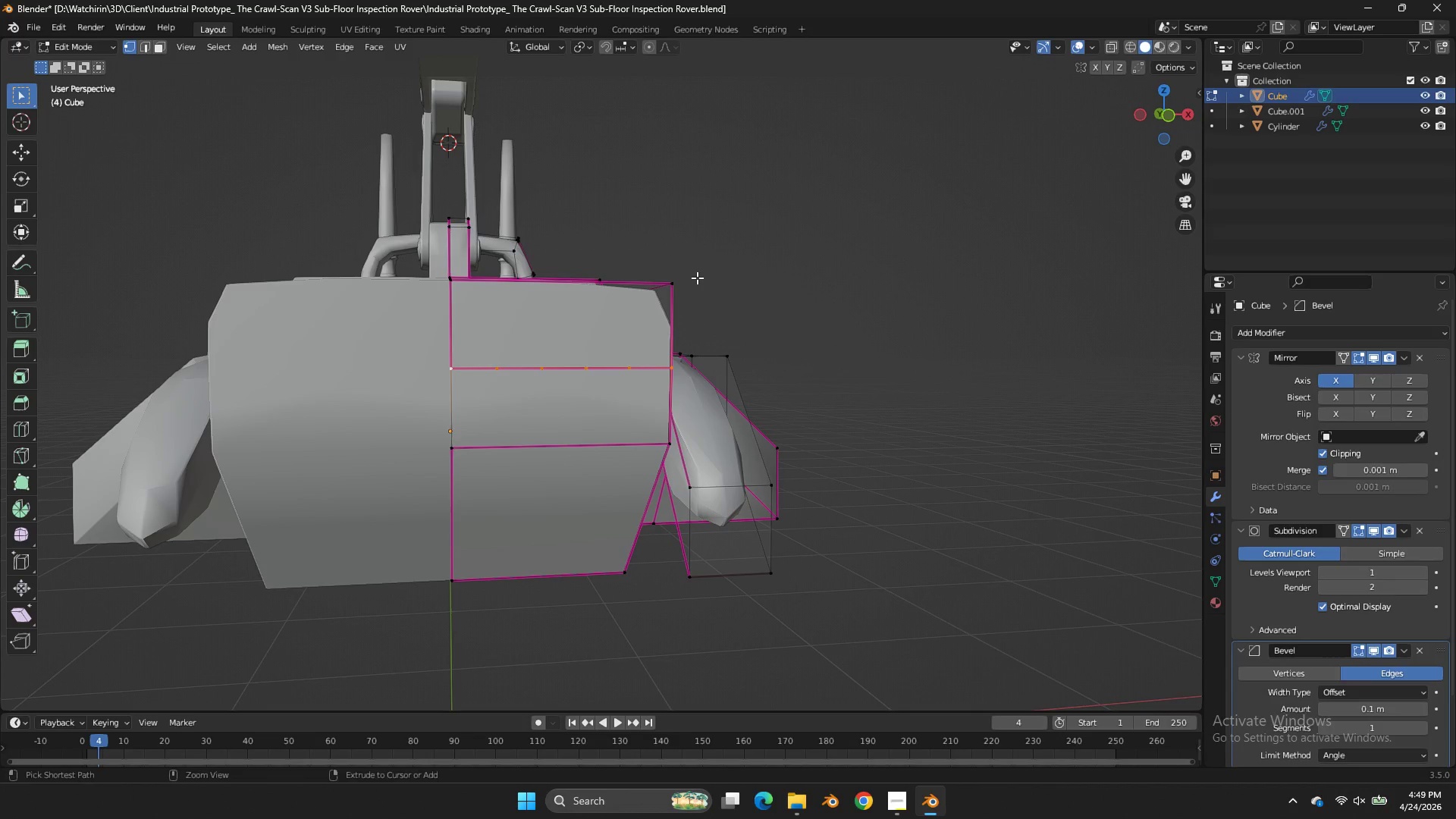 
key(Control+Z)
 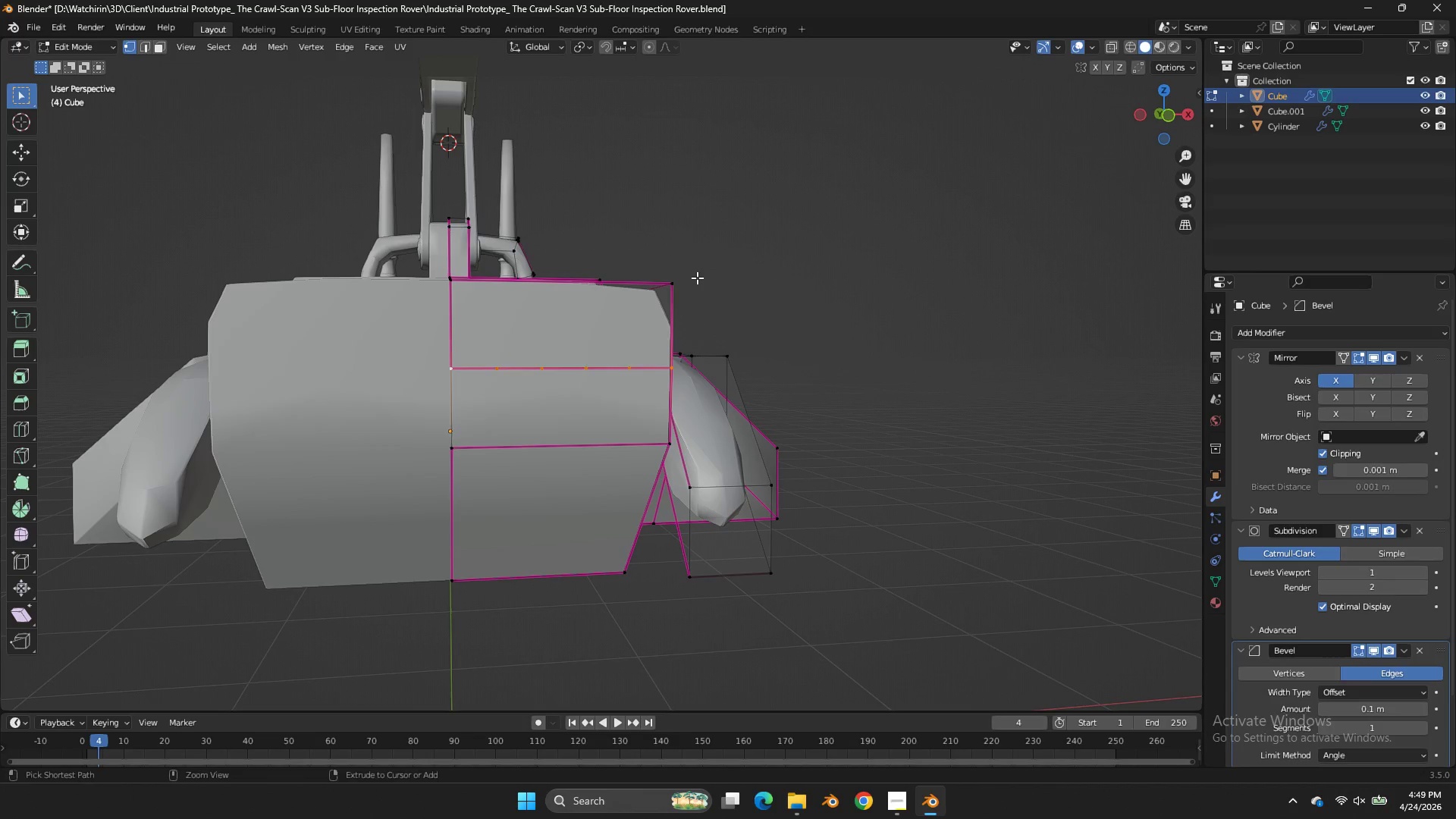 
key(Control+Z)
 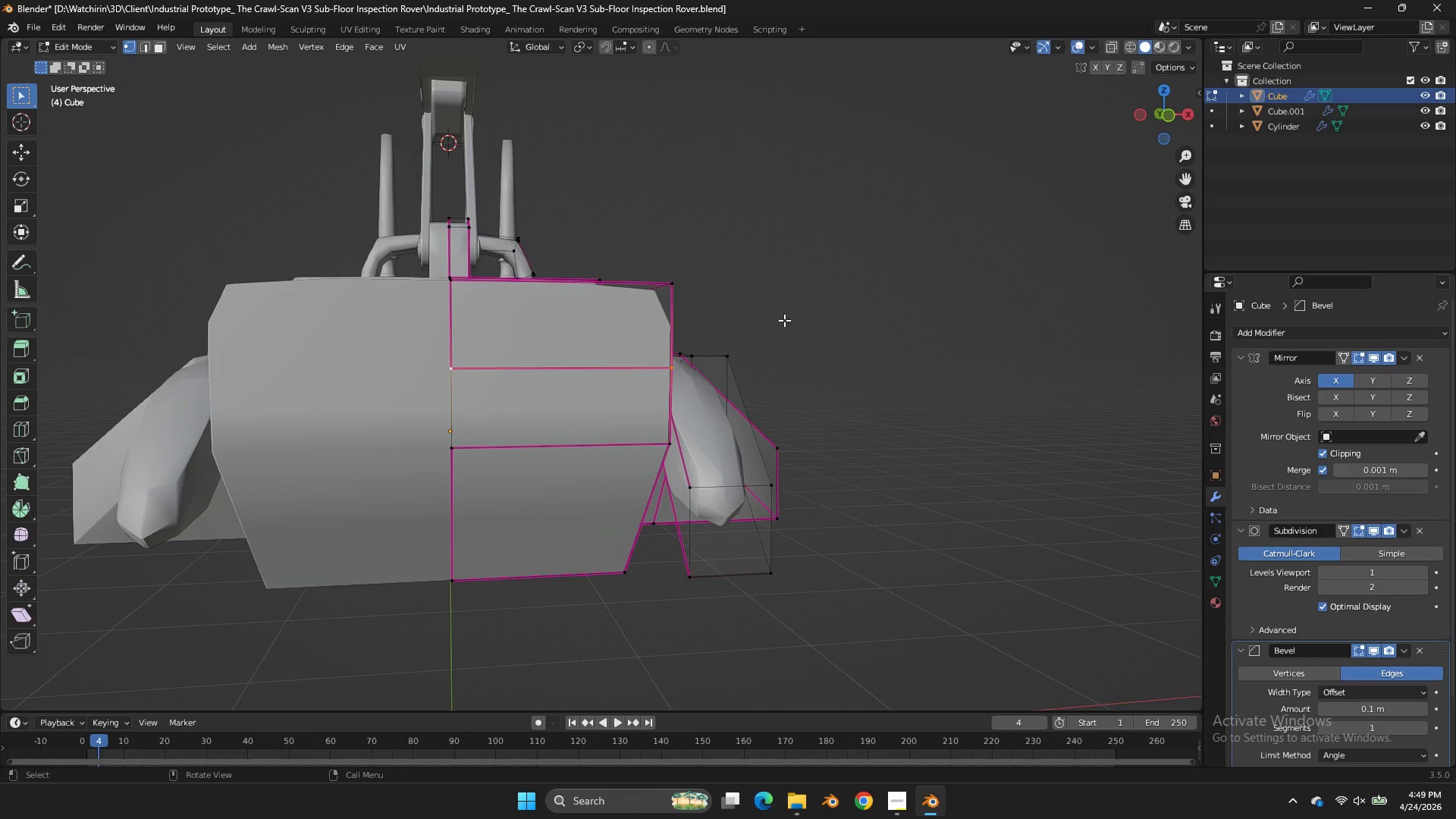 
left_click([459, 374])
 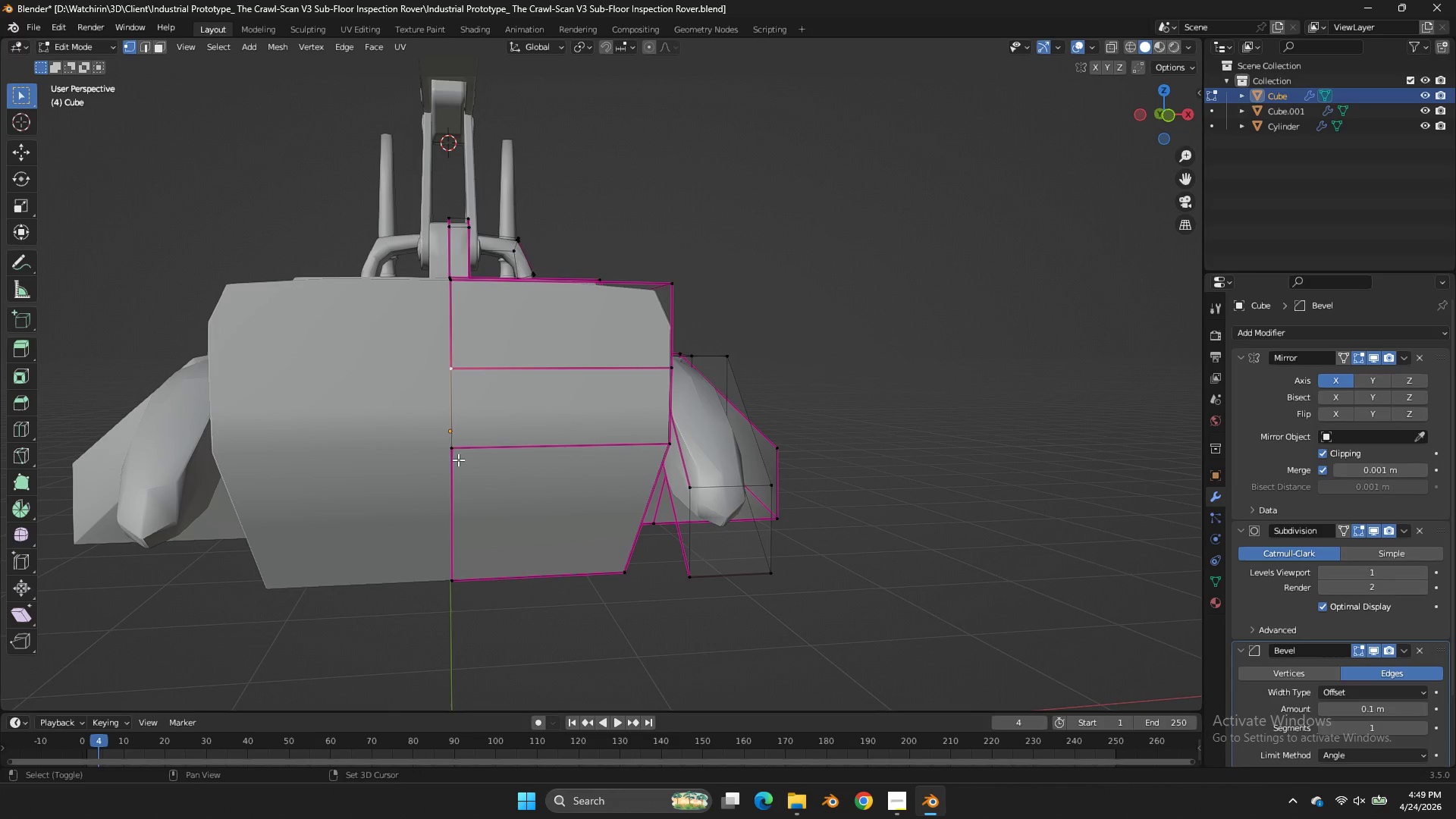 
double_click([458, 460])
 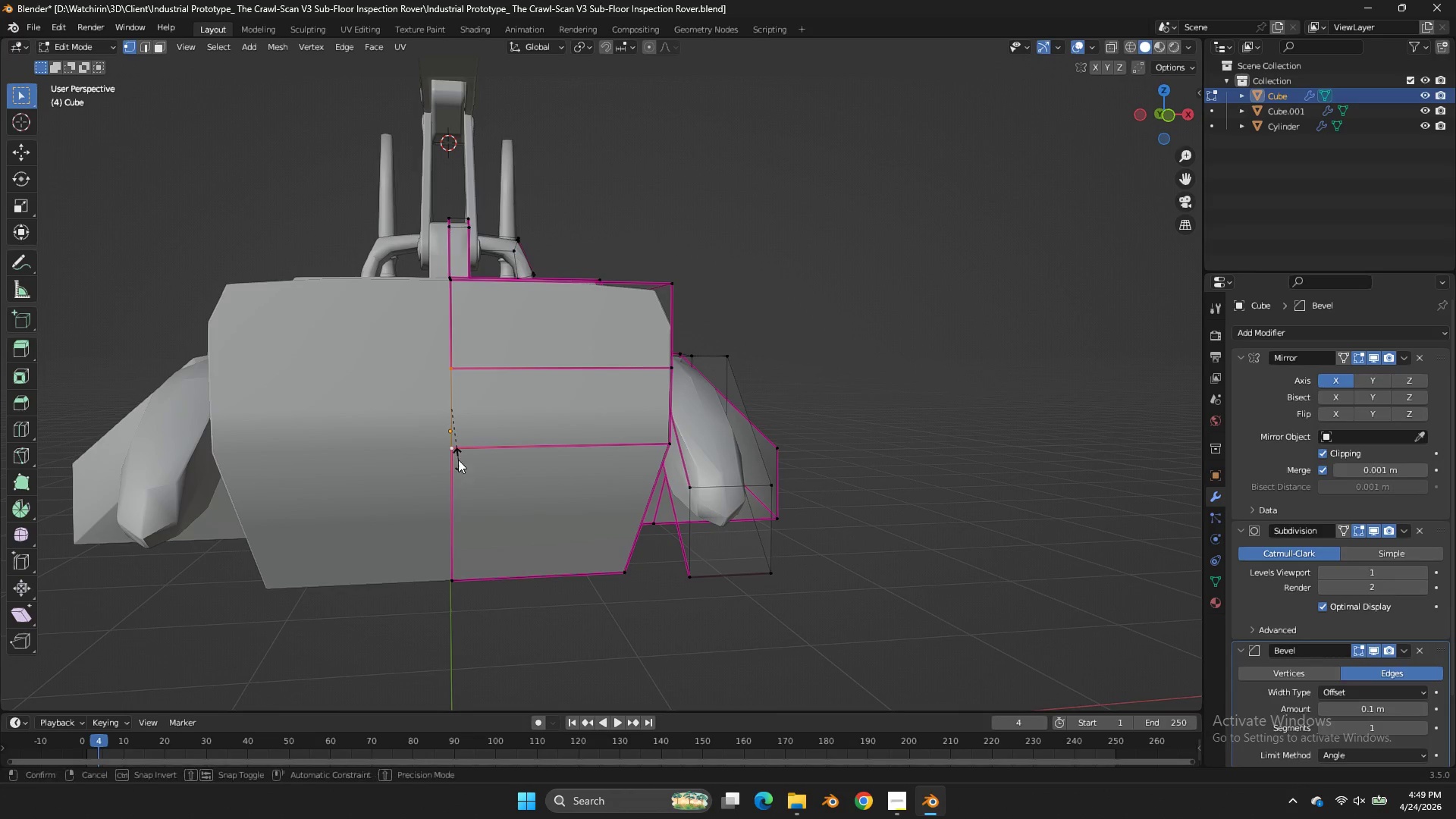 
key(Shift+E)
 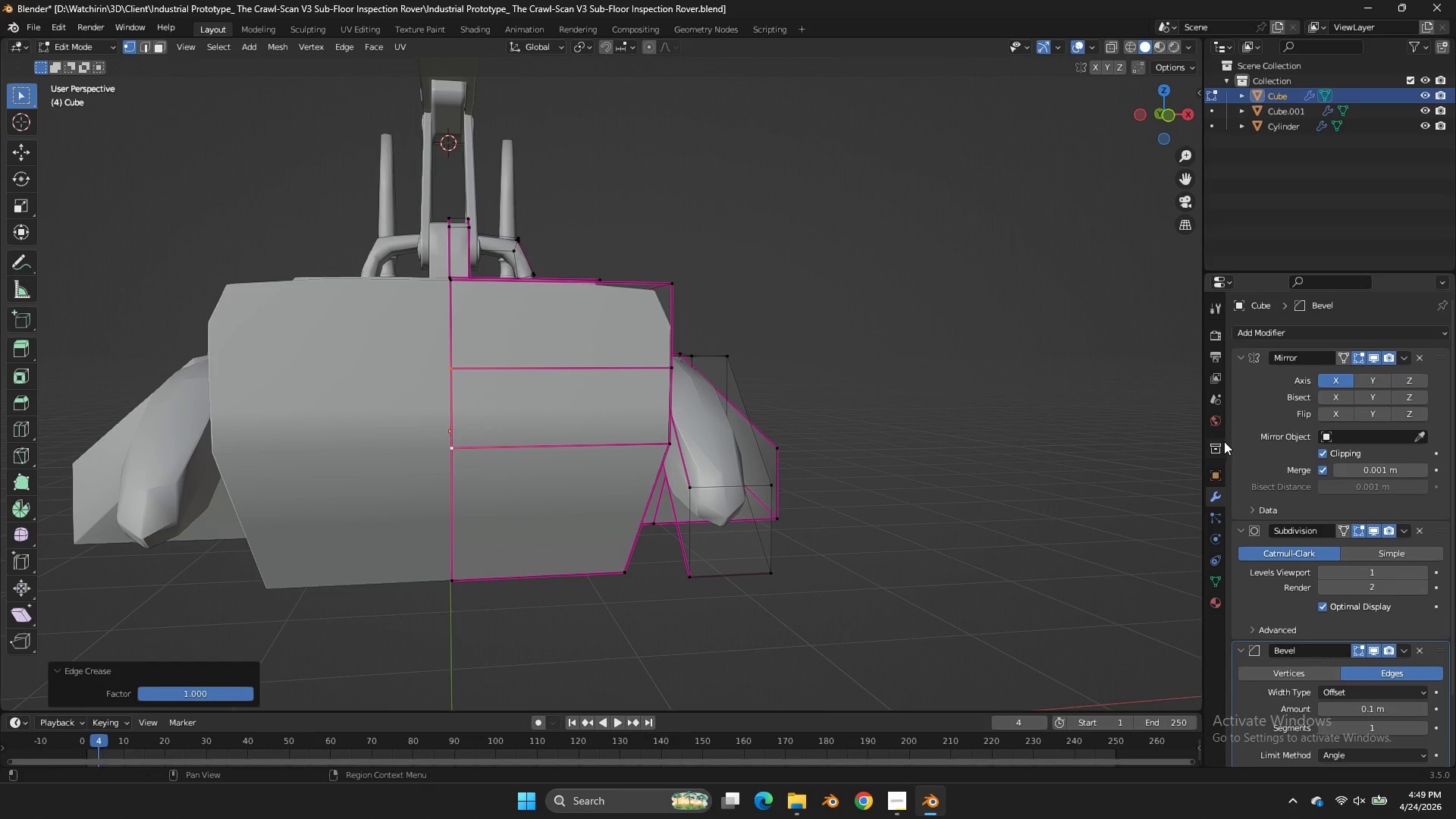 
key(Tab)
 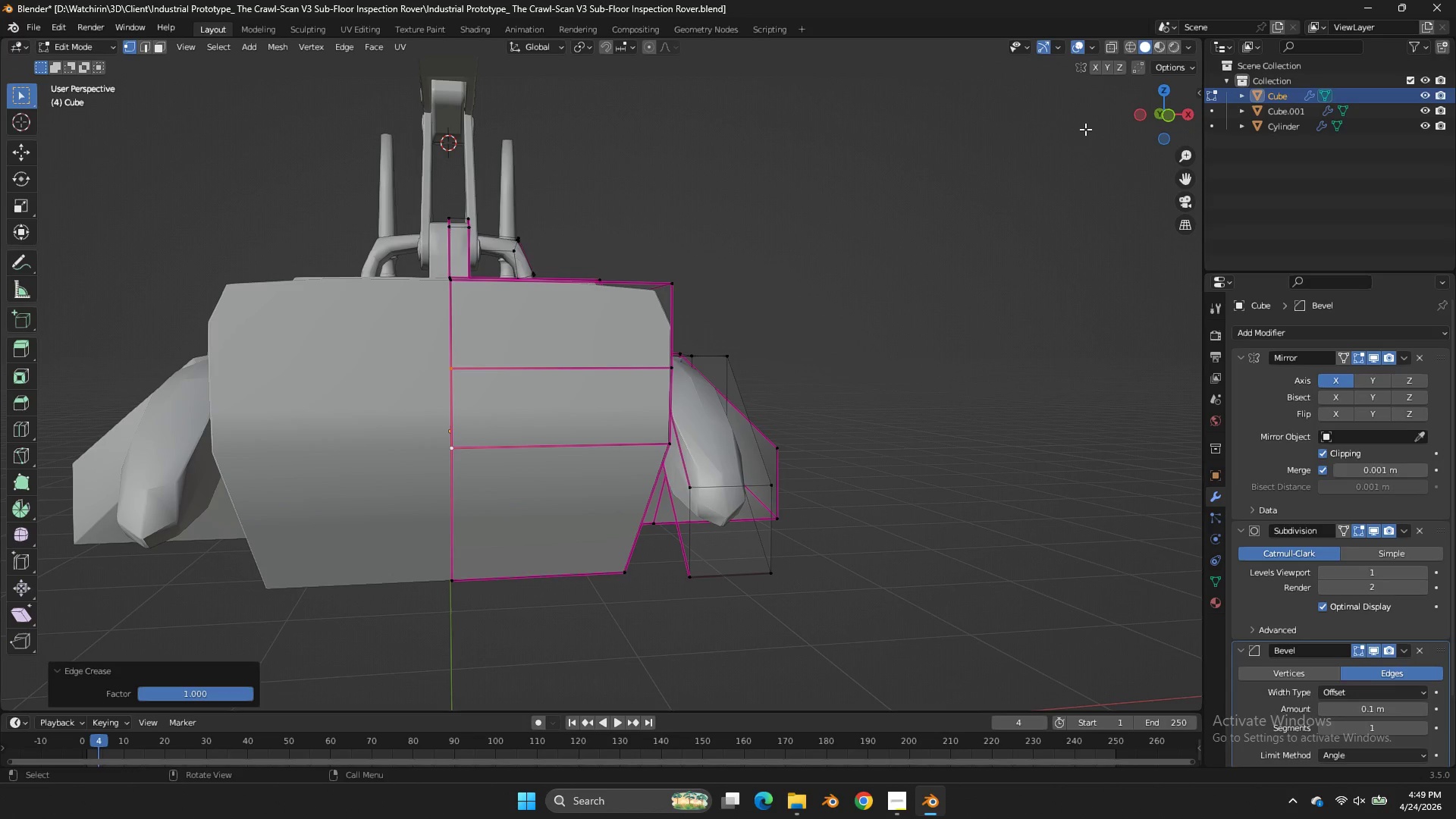 
wait(7.69)
 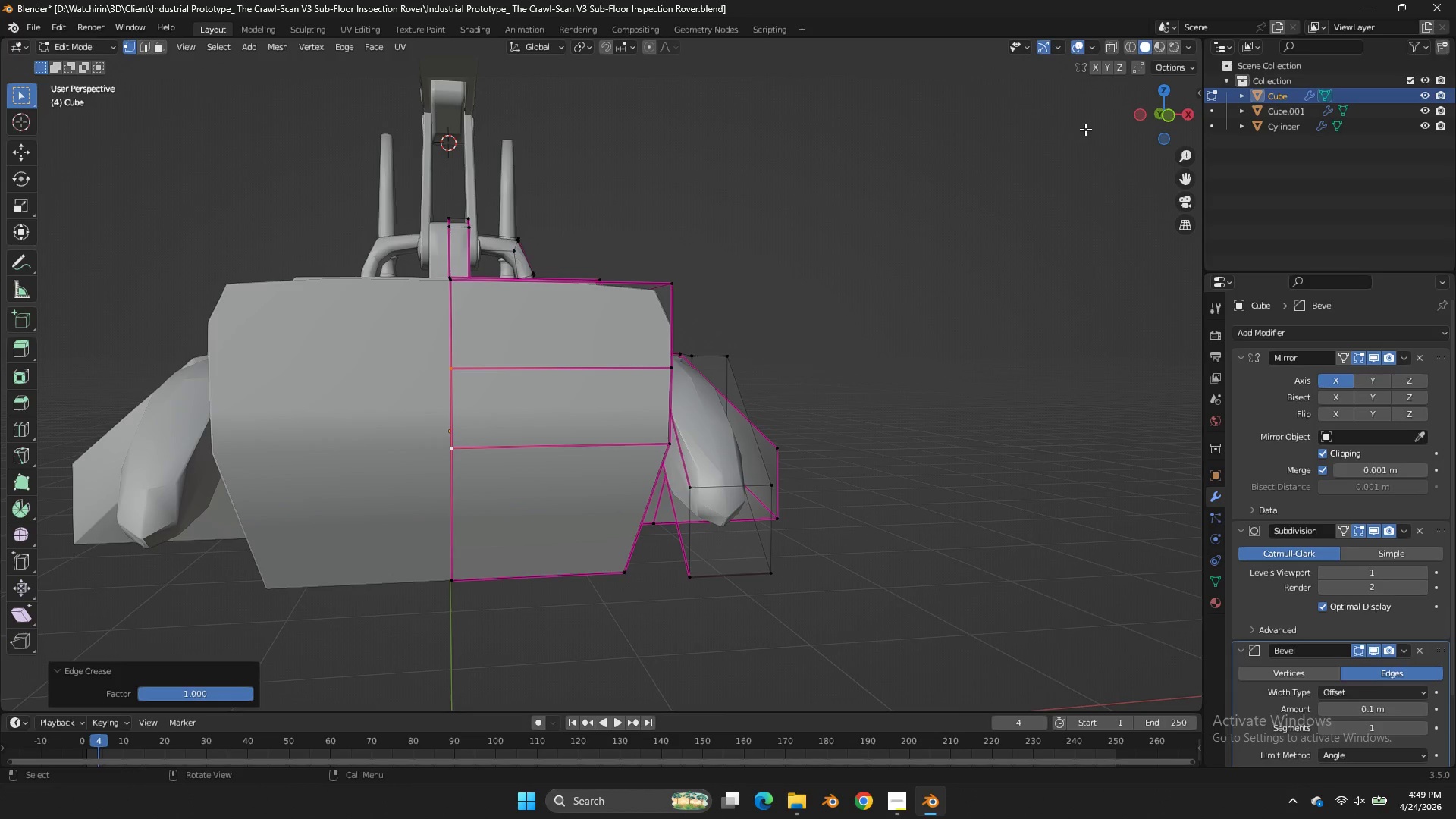 
left_click_drag(start_coordinate=[1171, 129], to_coordinate=[1062, 197])
 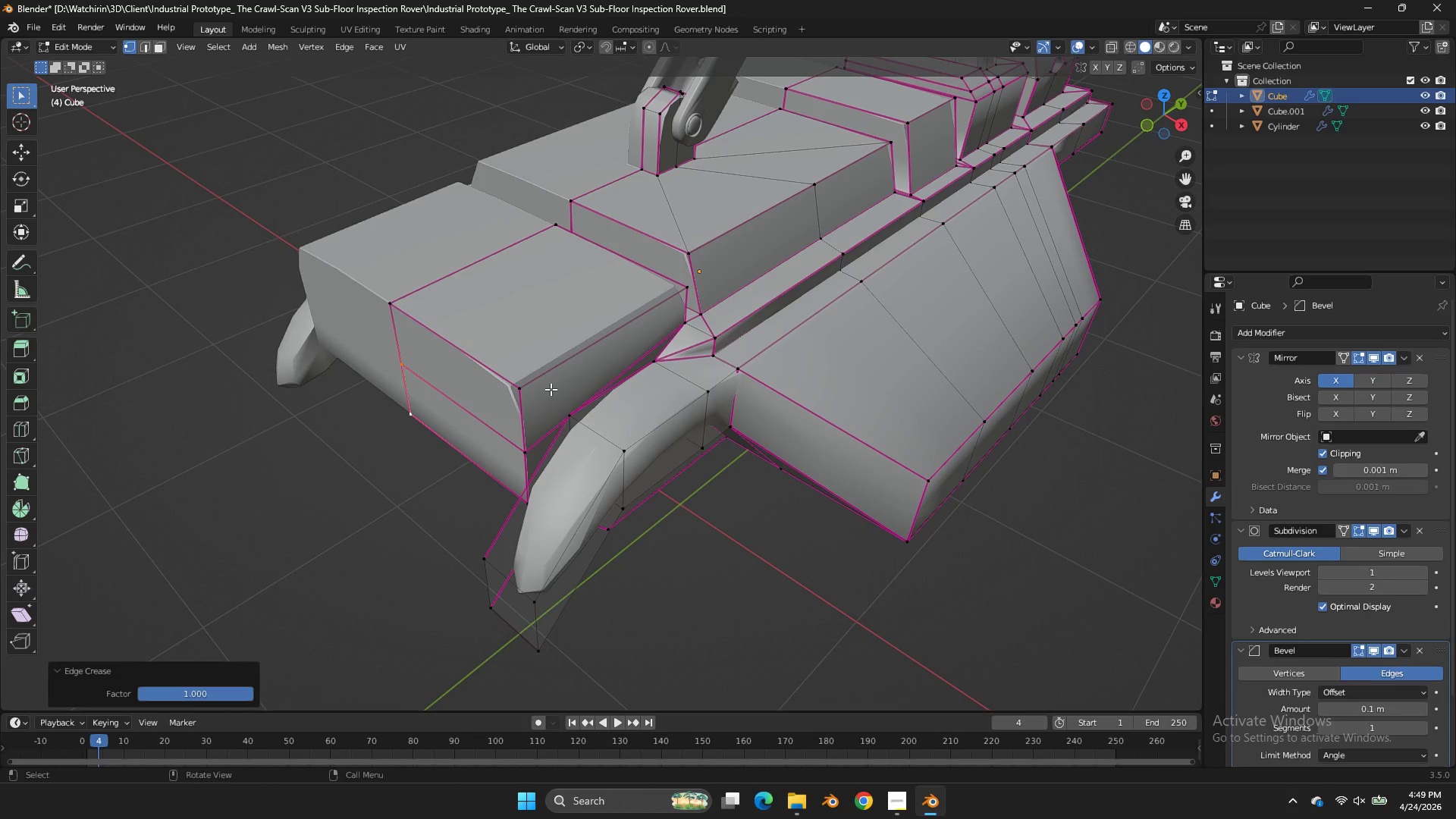 
left_click([538, 389])
 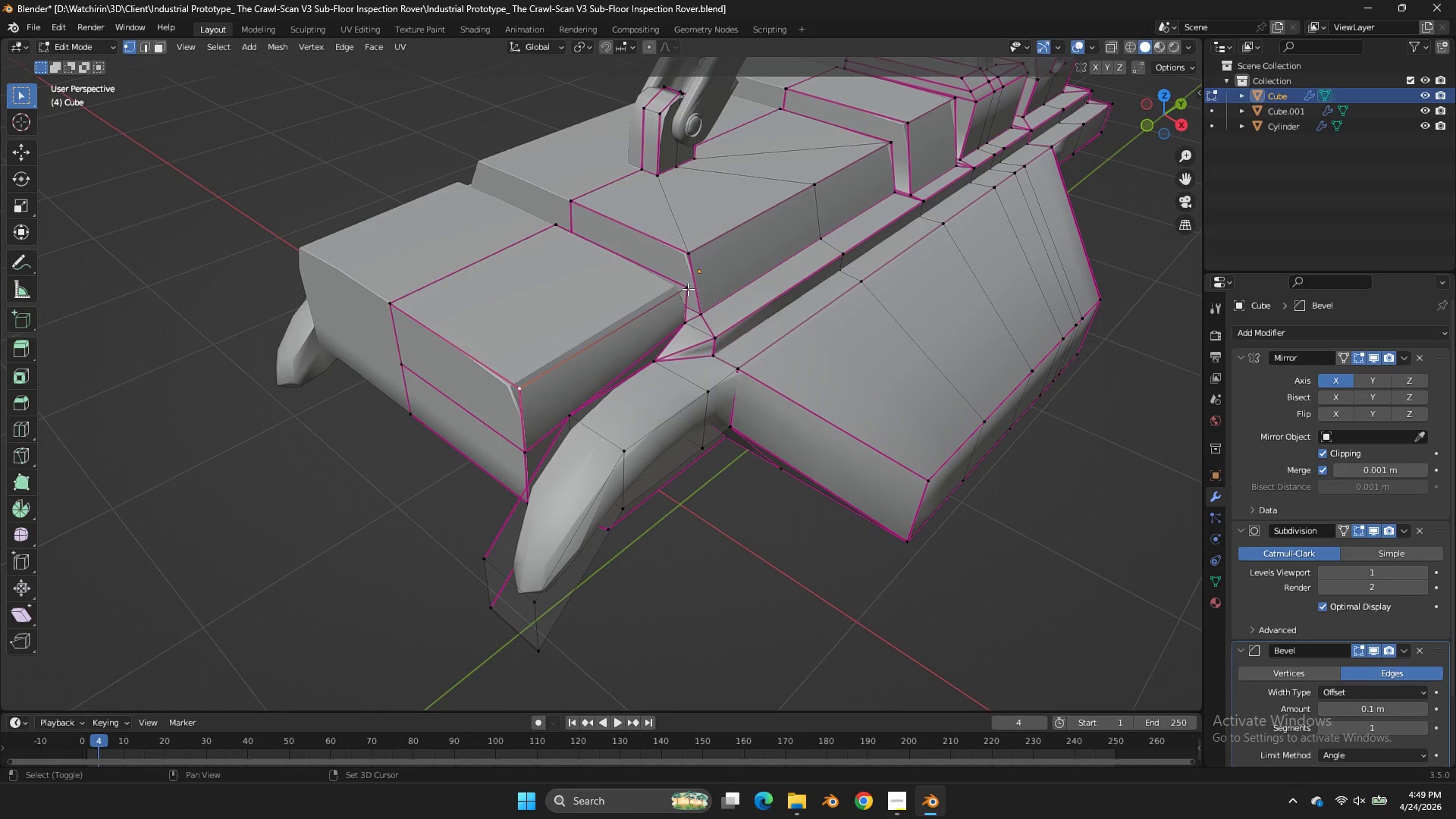 
hold_key(key=ShiftLeft, duration=1.41)
left_click([692, 286])
 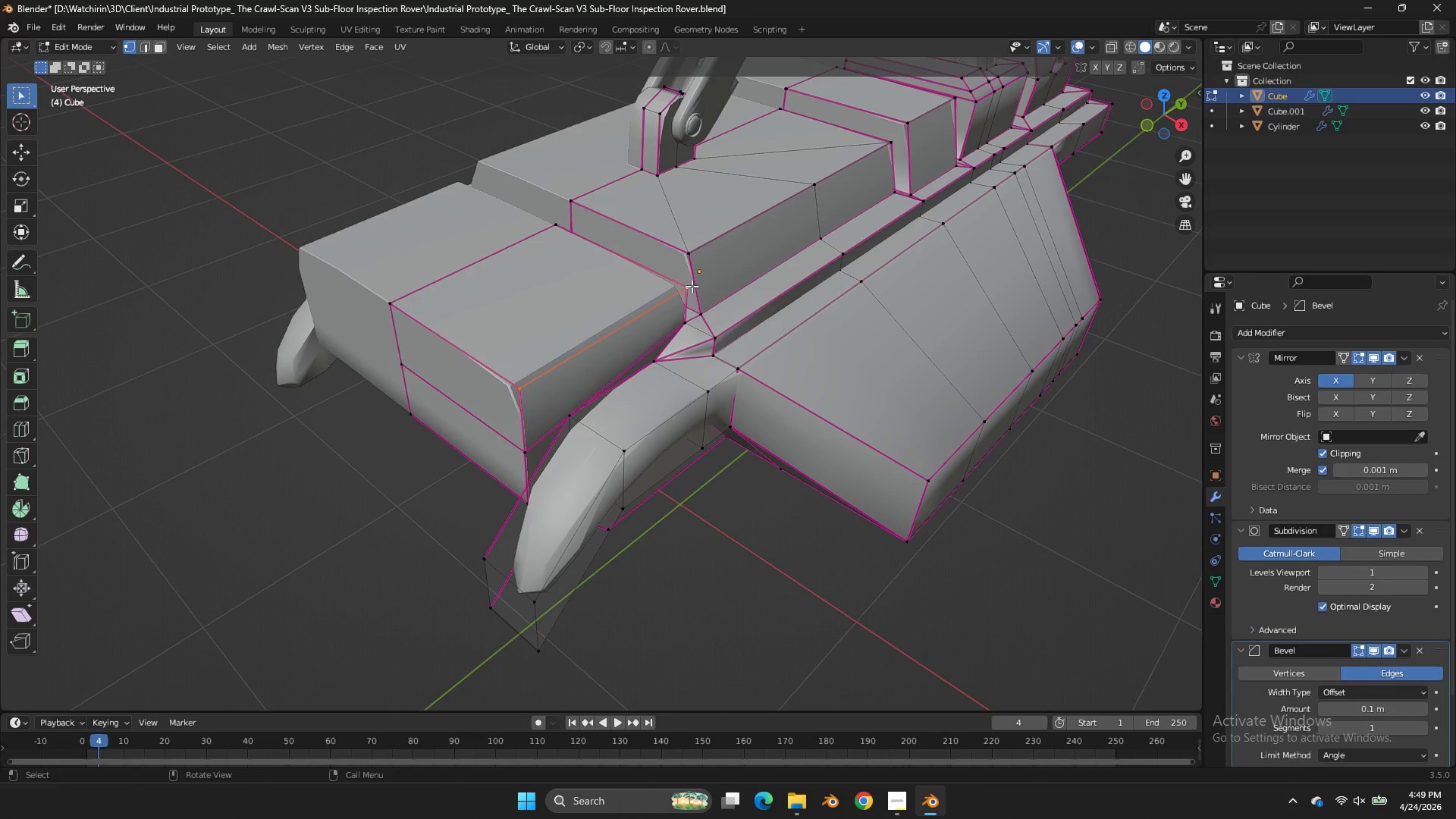 
key(Shift+E)
 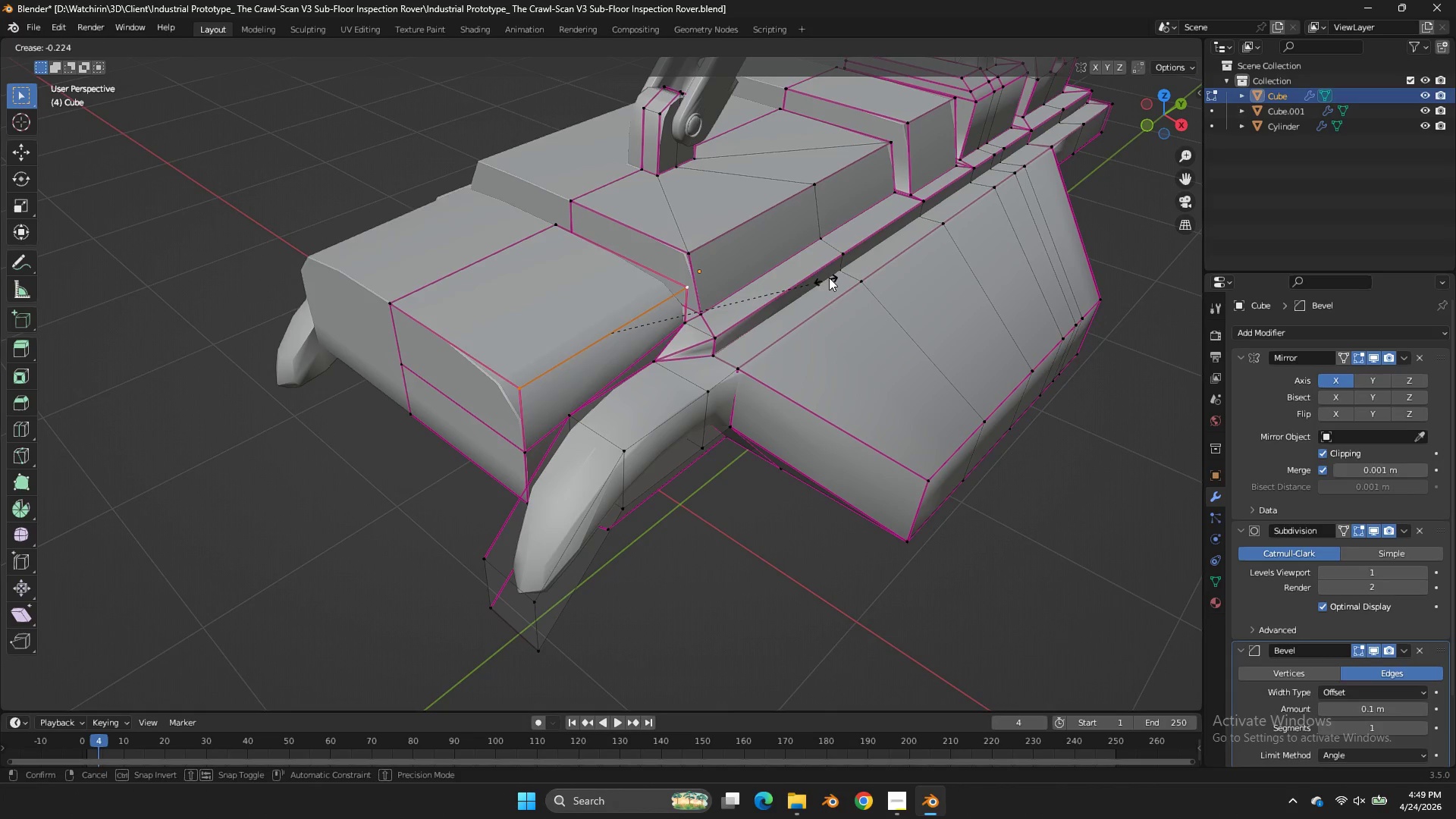 
left_click([882, 259])
 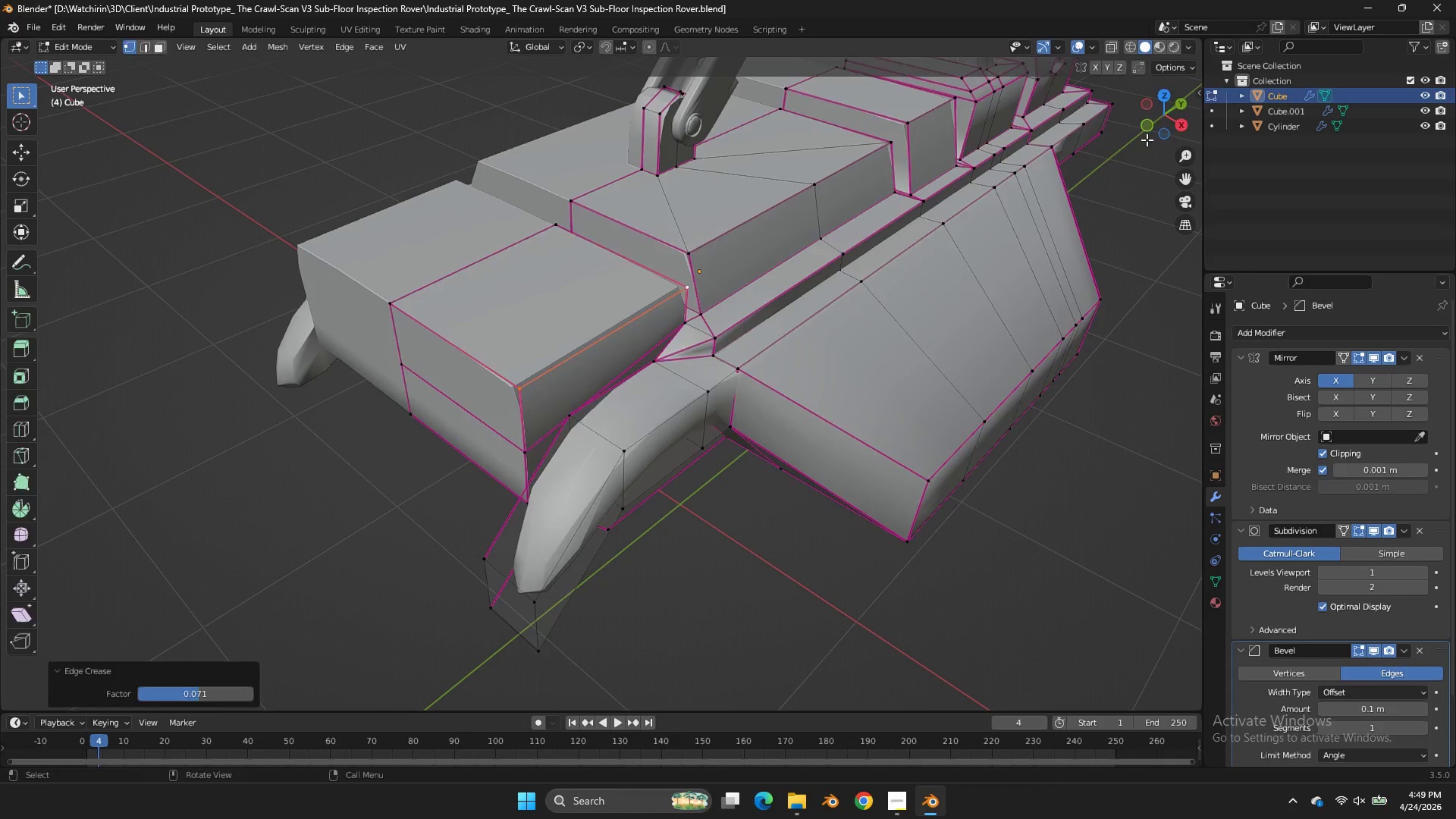 
key(Tab)
 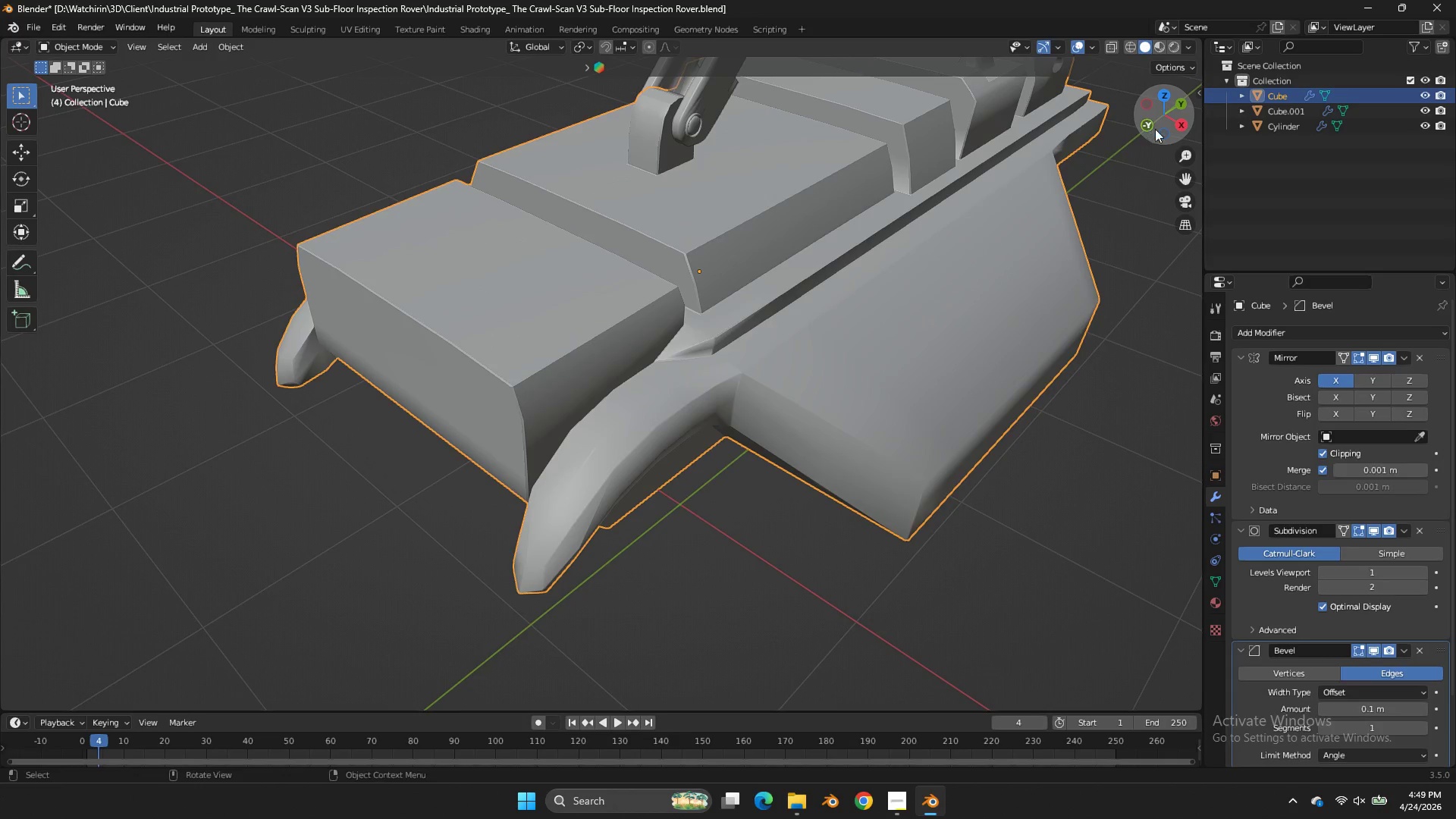 
left_click_drag(start_coordinate=[1160, 128], to_coordinate=[74, 80])
 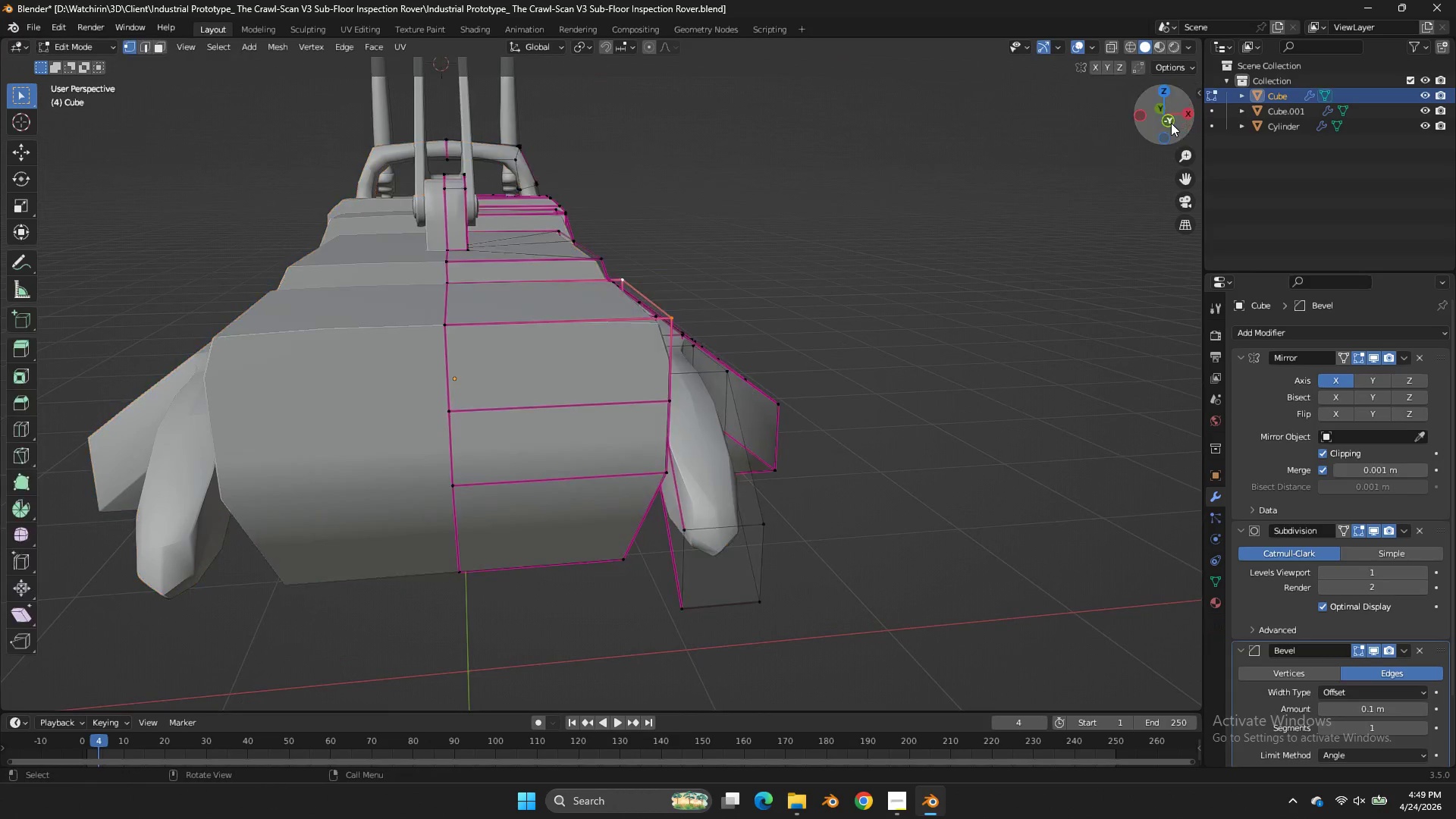 
key(Tab)
 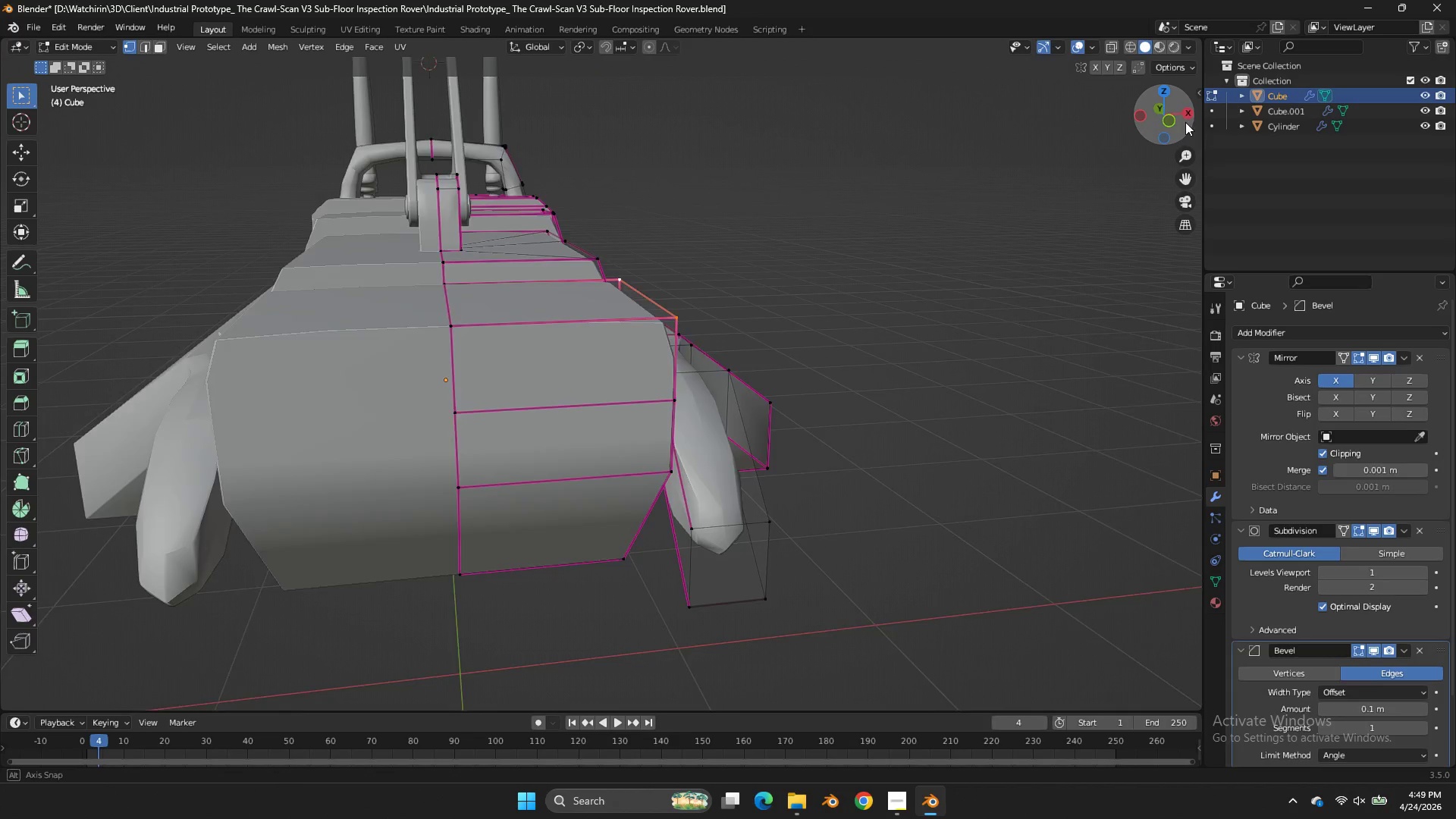 
left_click_drag(start_coordinate=[1173, 122], to_coordinate=[1192, 122])
 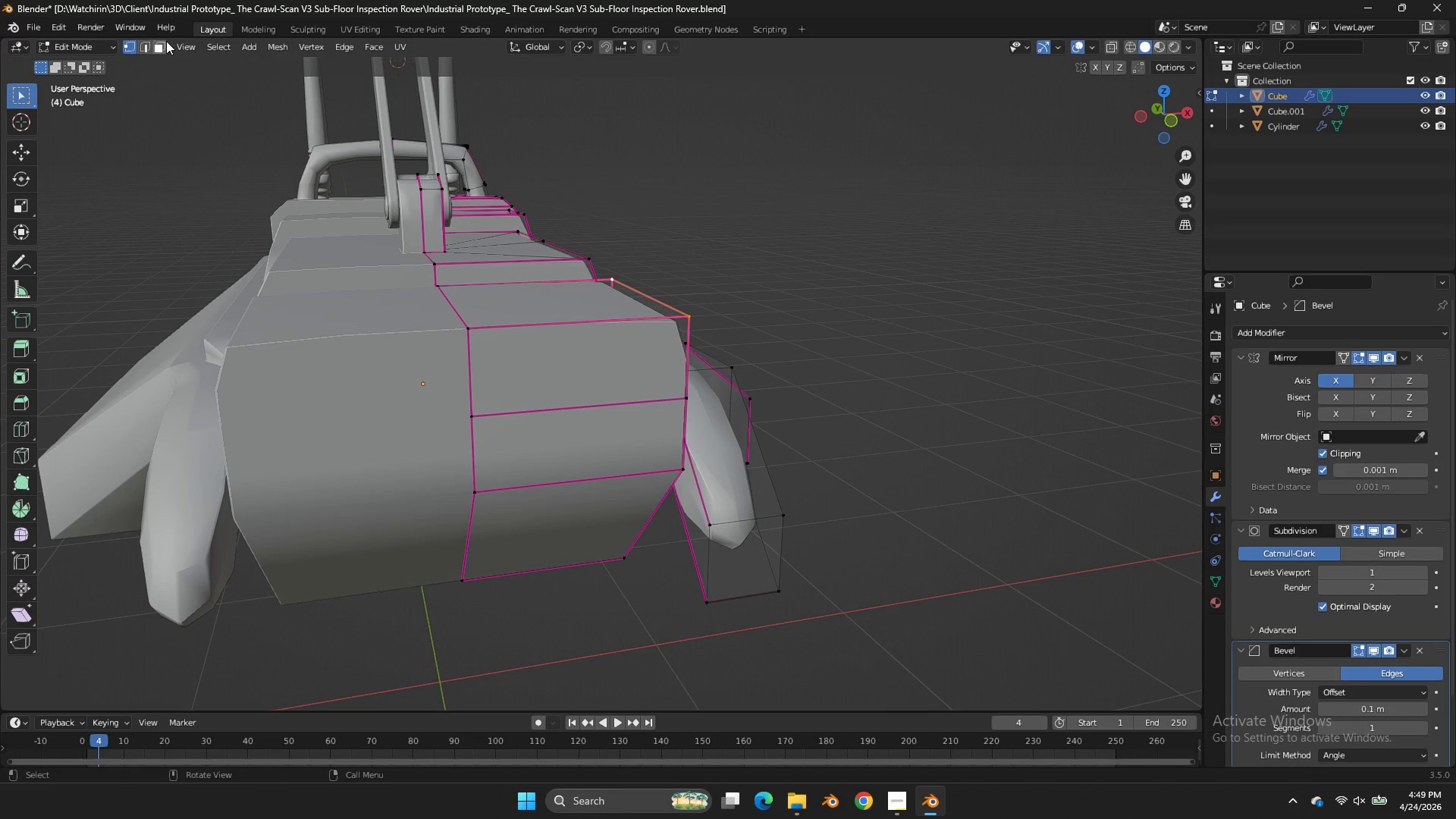 
left_click([164, 41])
 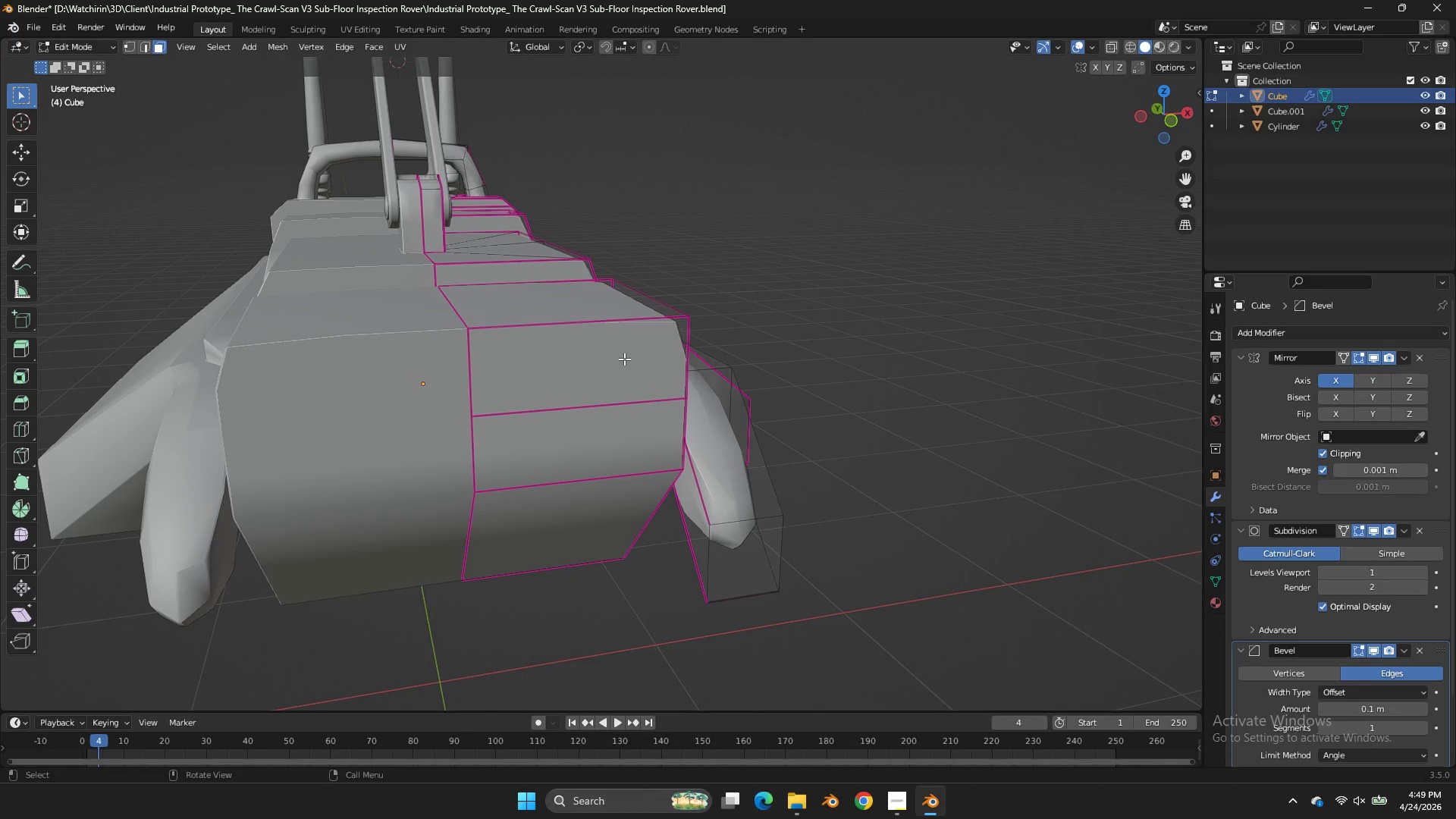 
left_click([624, 359])
 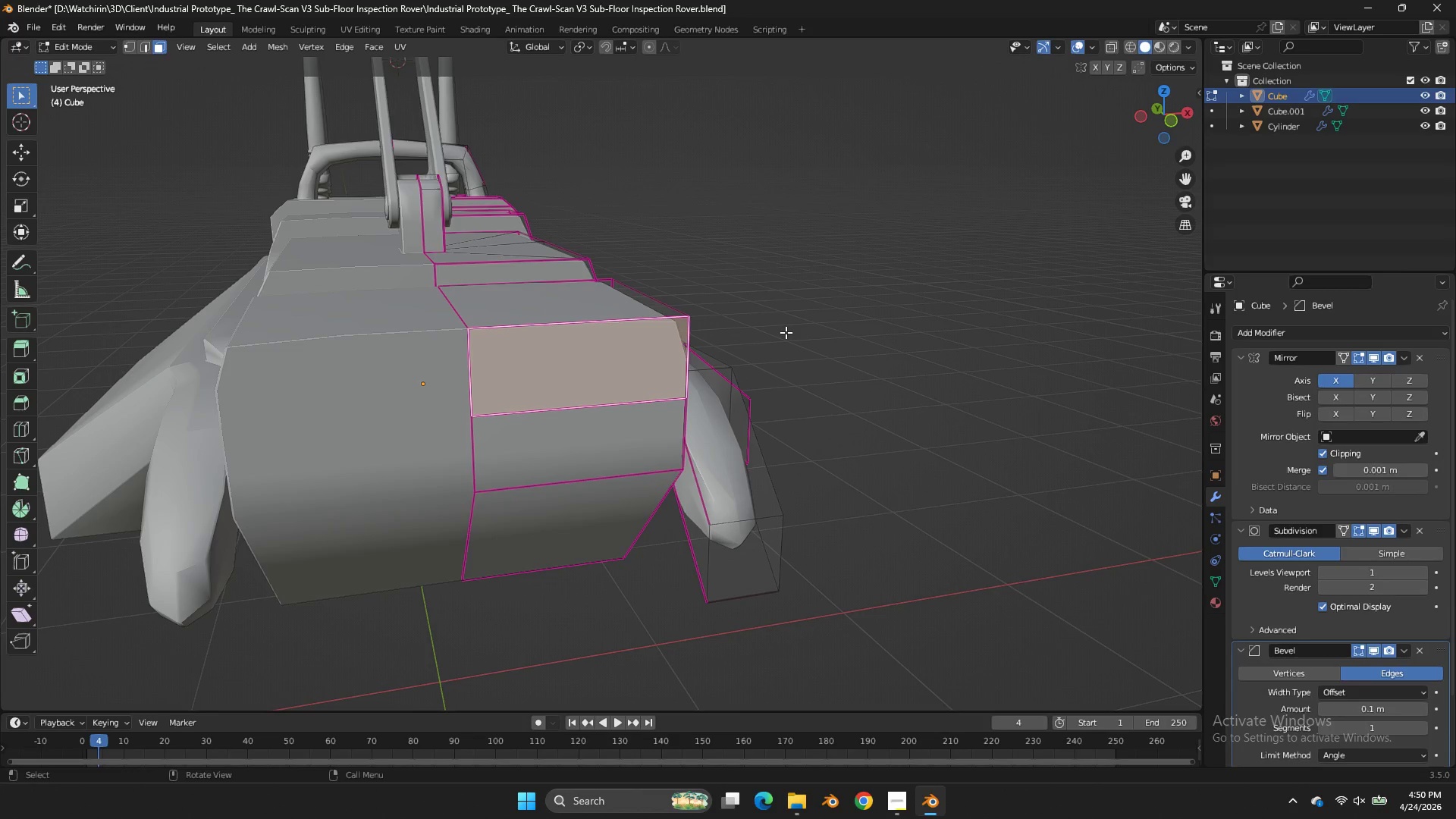 
wait(8.0)
 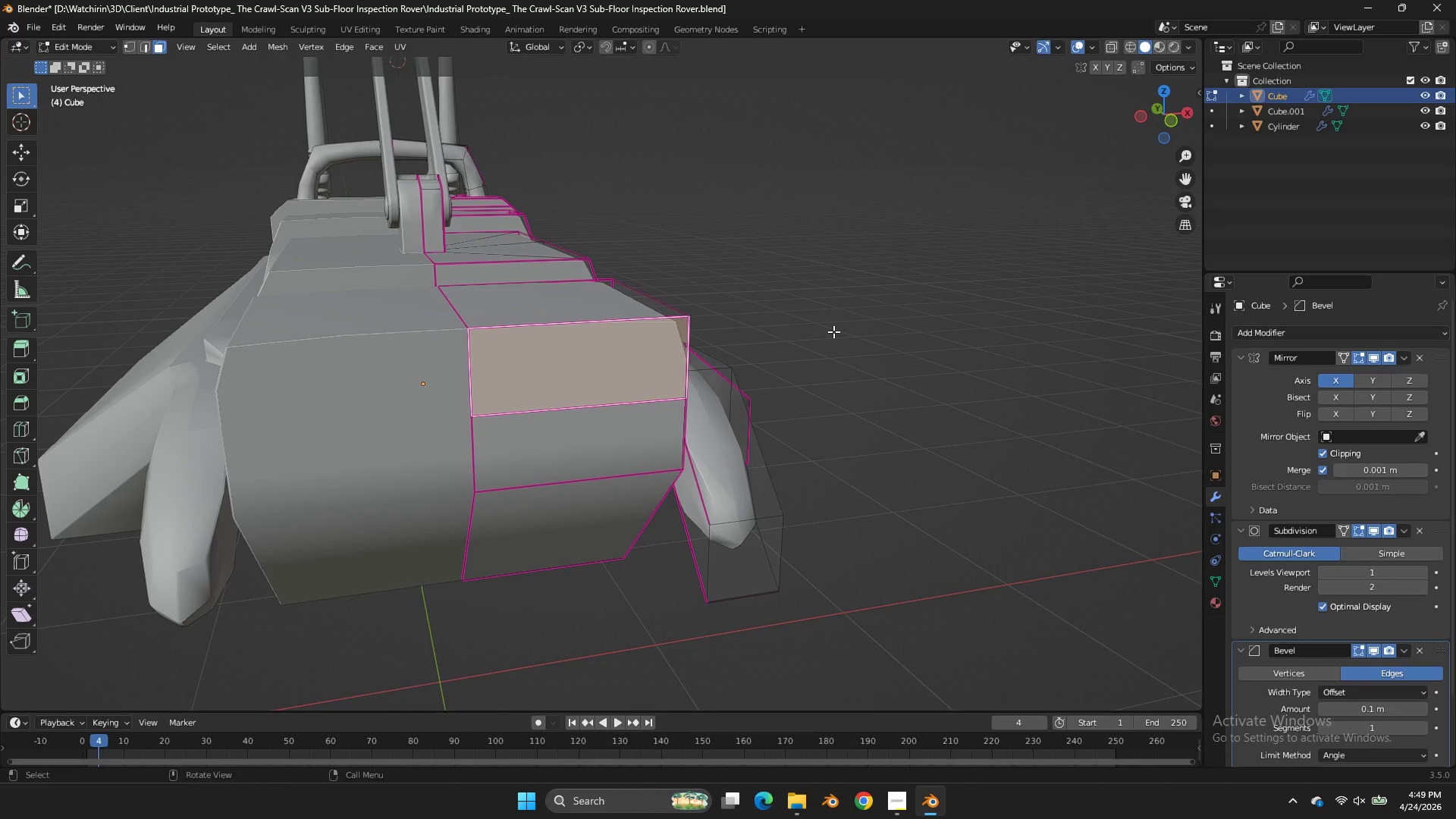 
key(Shift+ShiftLeft)
 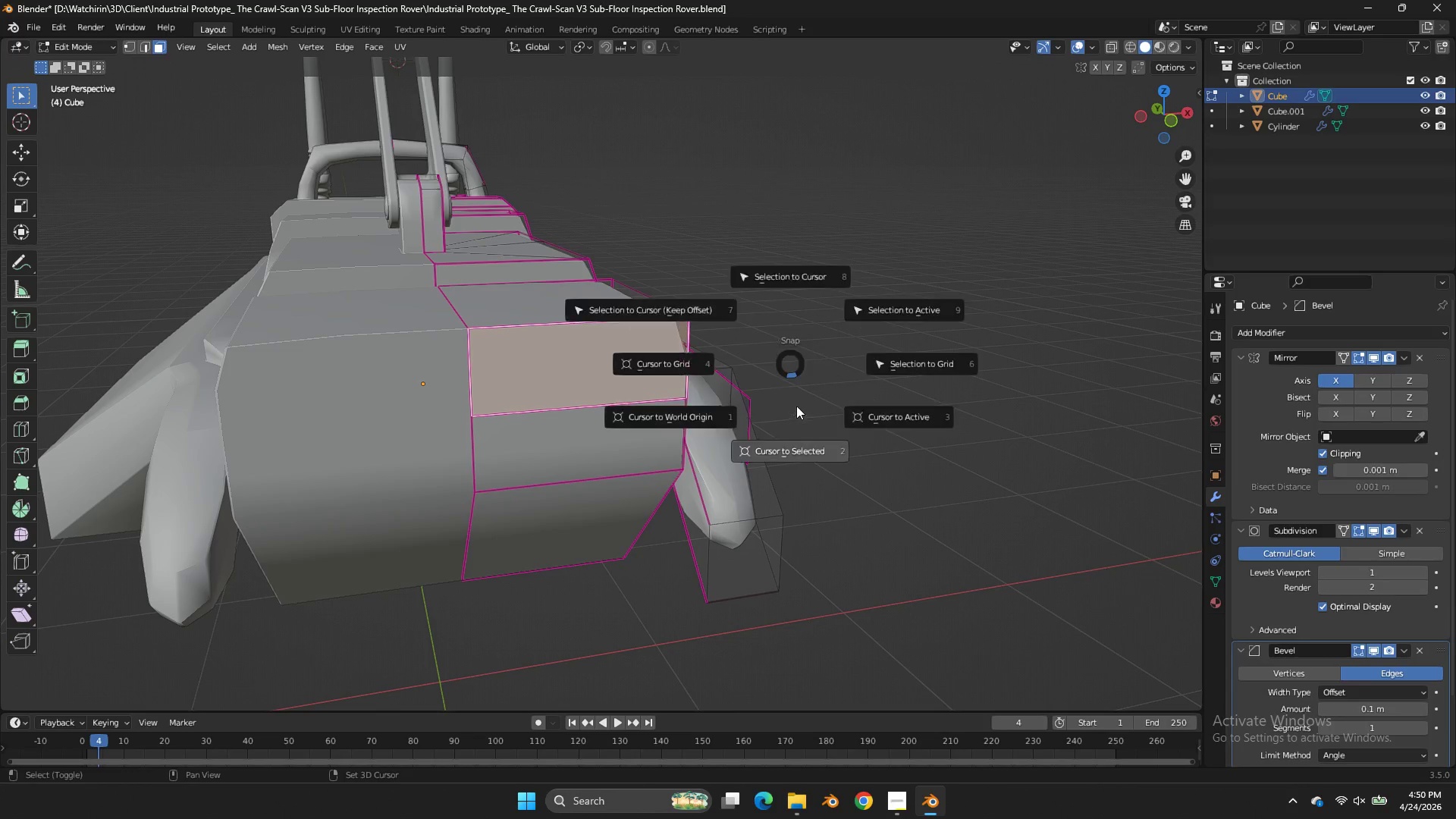 
key(Shift+S)
 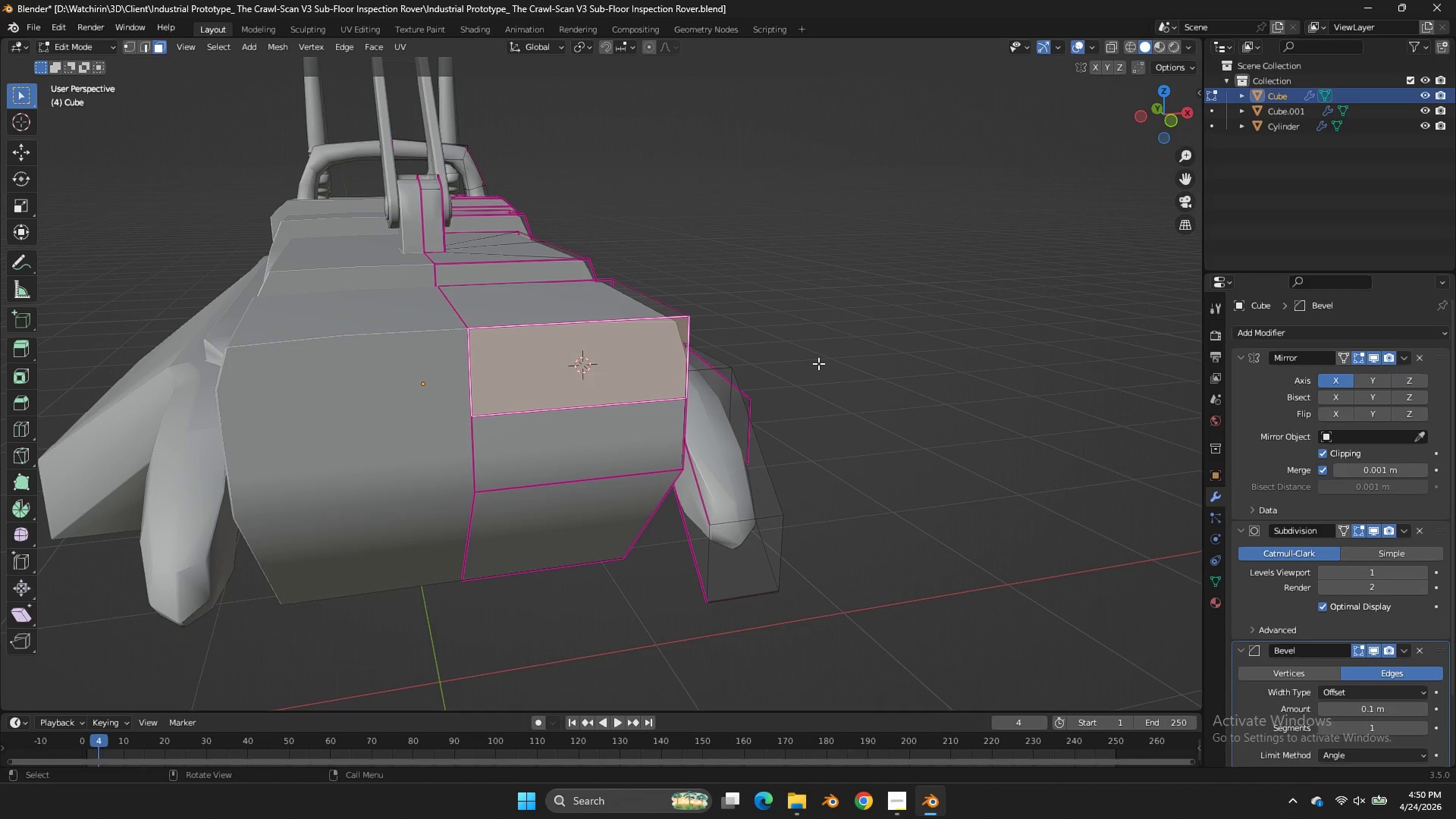 
key(Tab)
 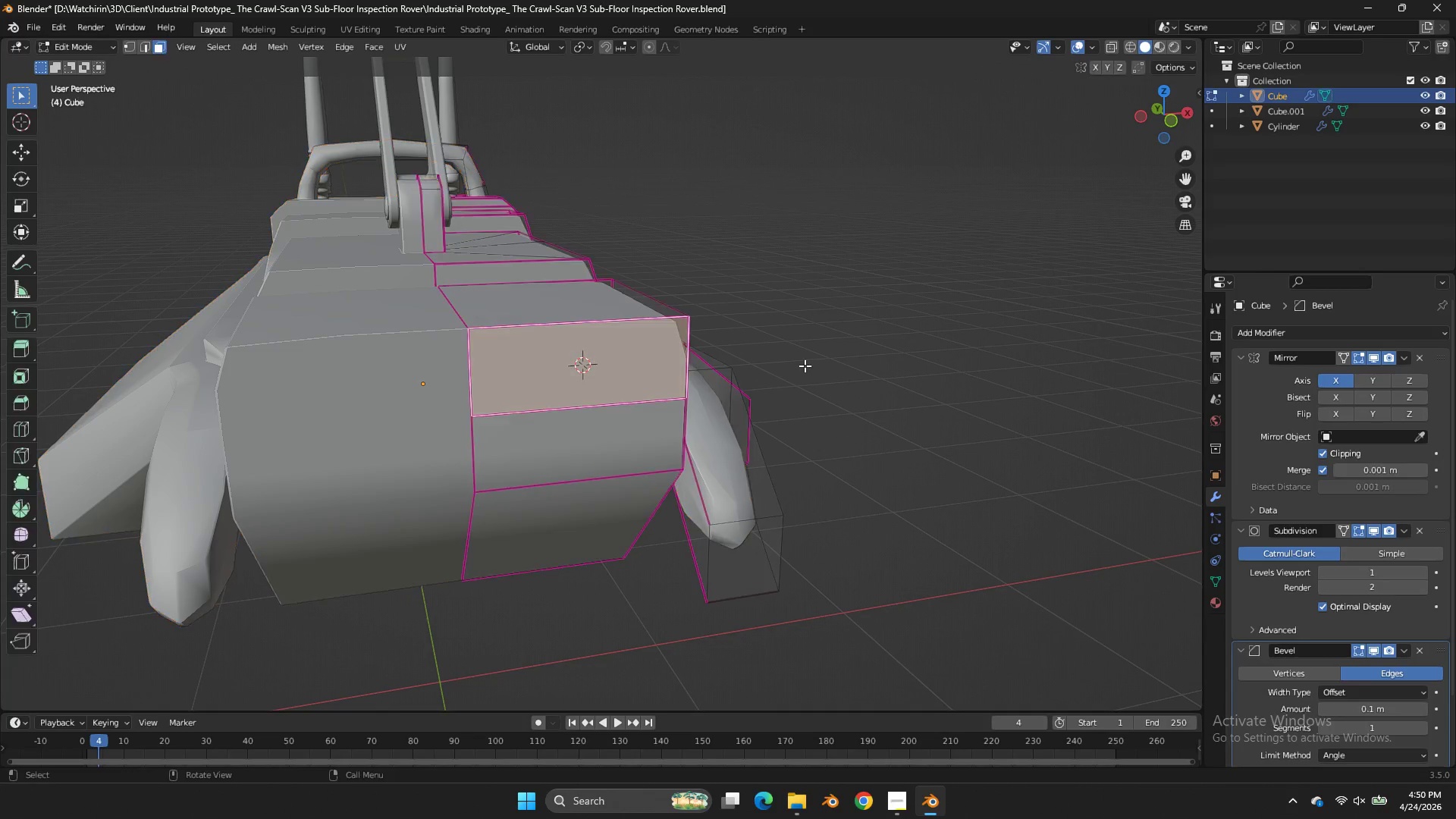 
key(Tab)
 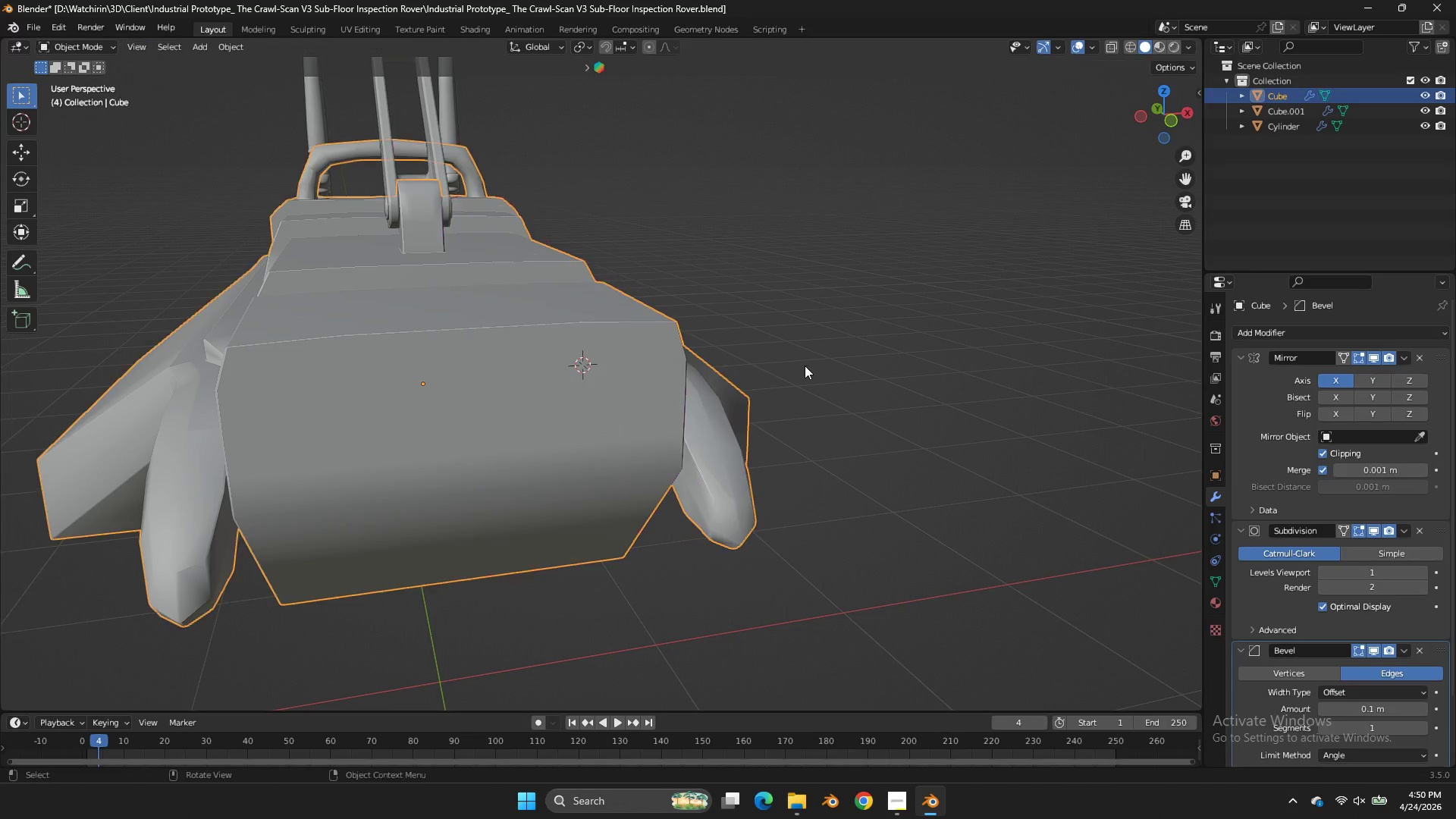 
key(Tab)
 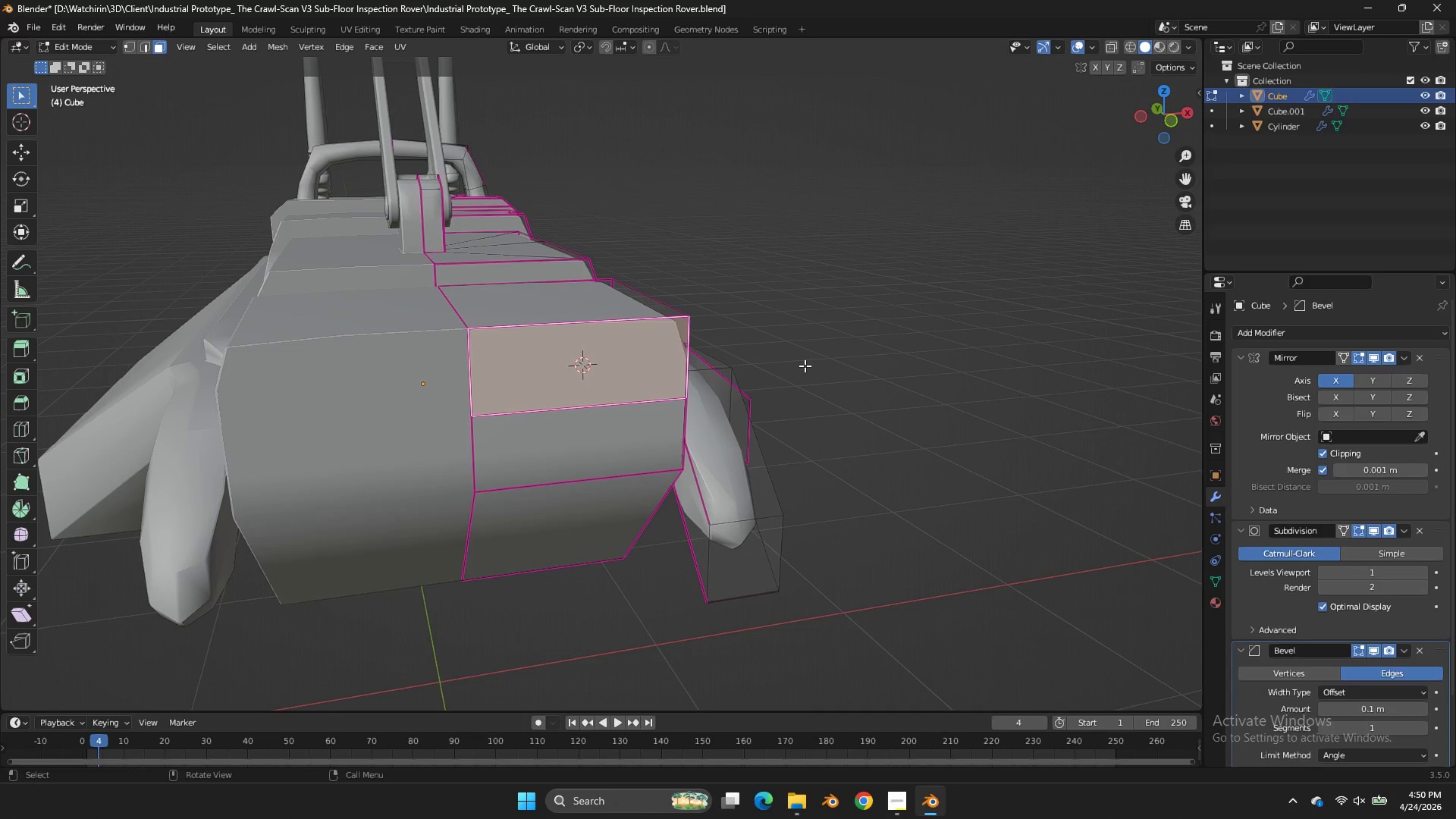 
key(Tab)
 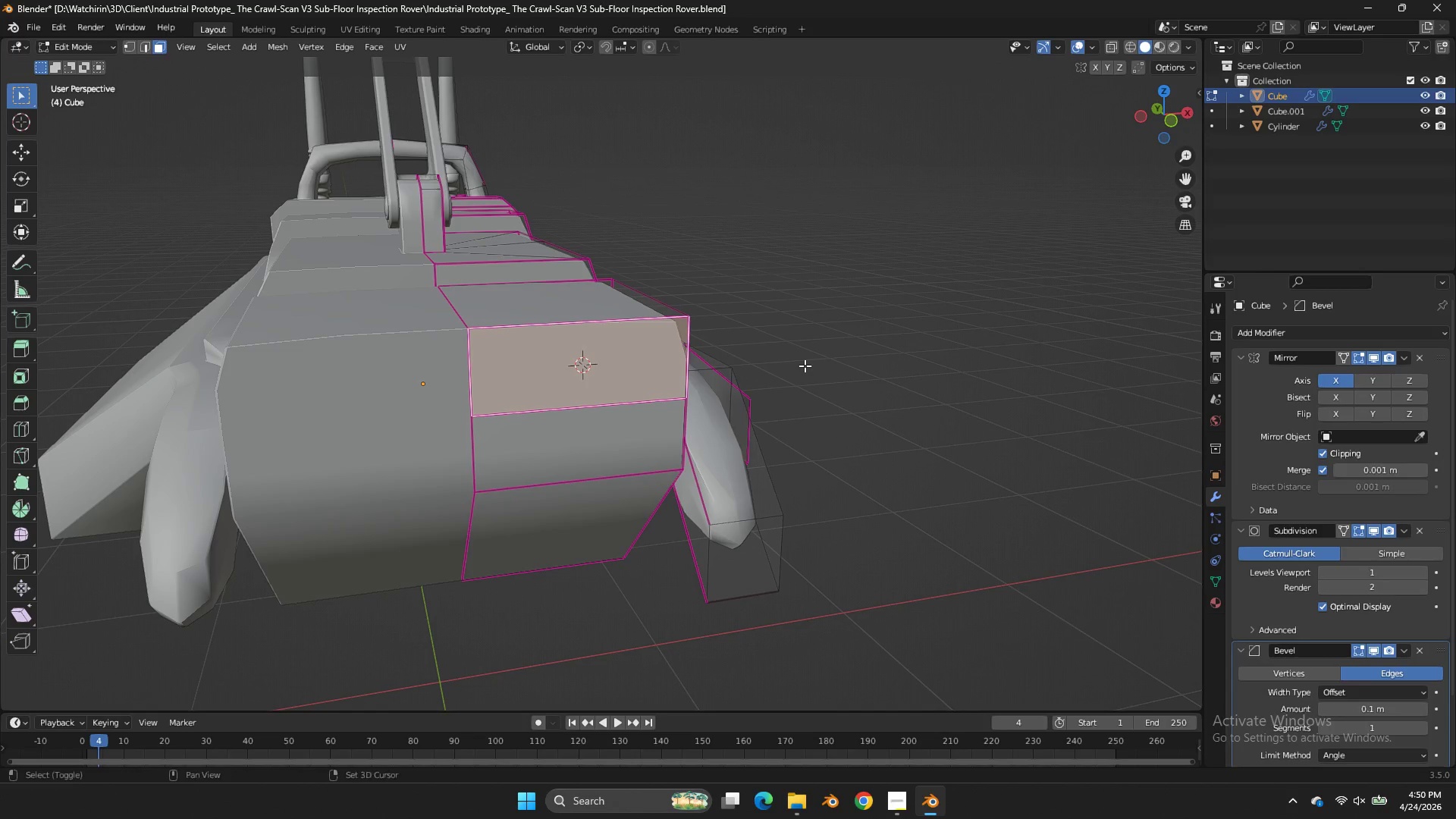 
key(Shift+ShiftLeft)
 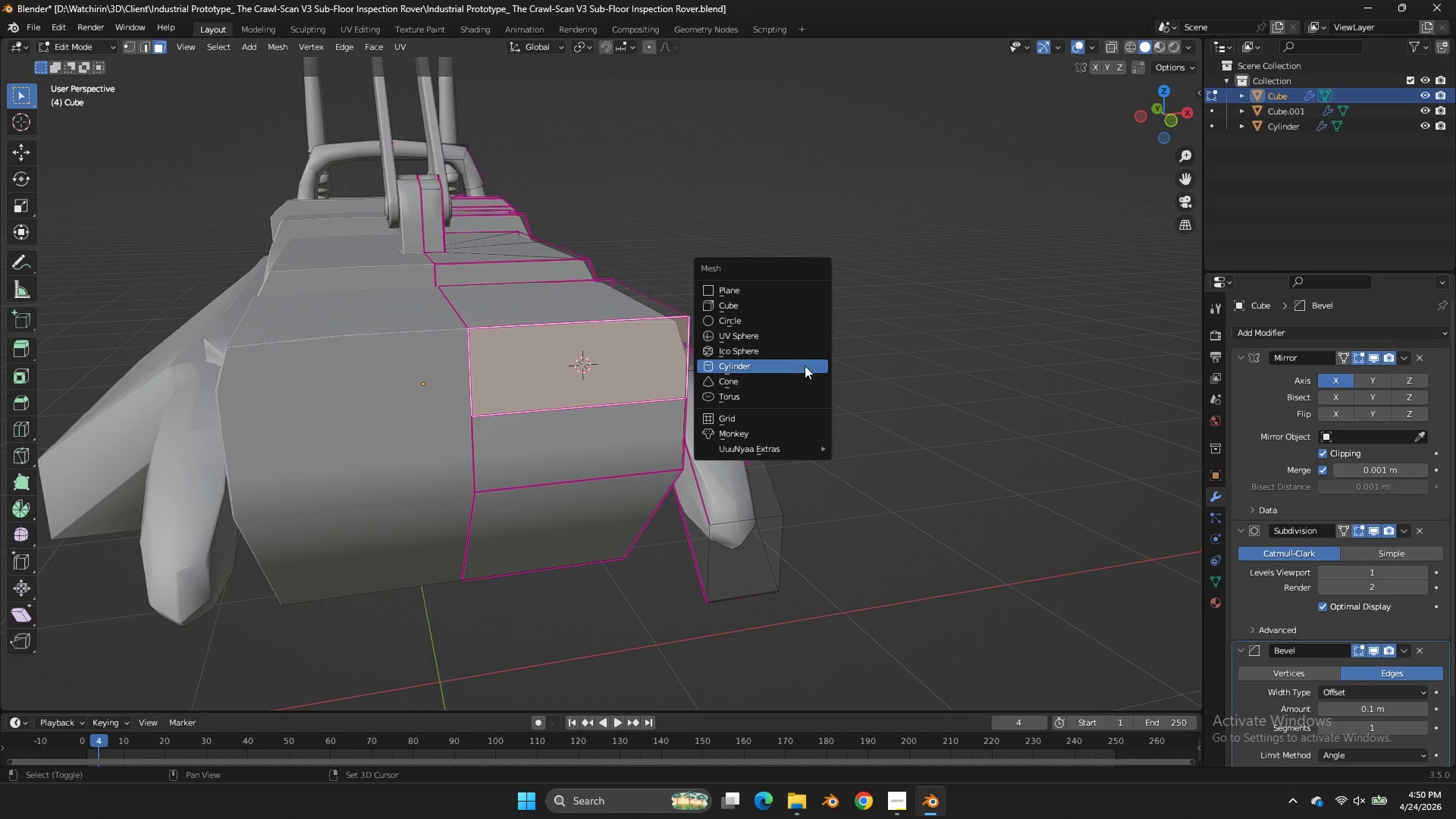 
key(Shift+A)
 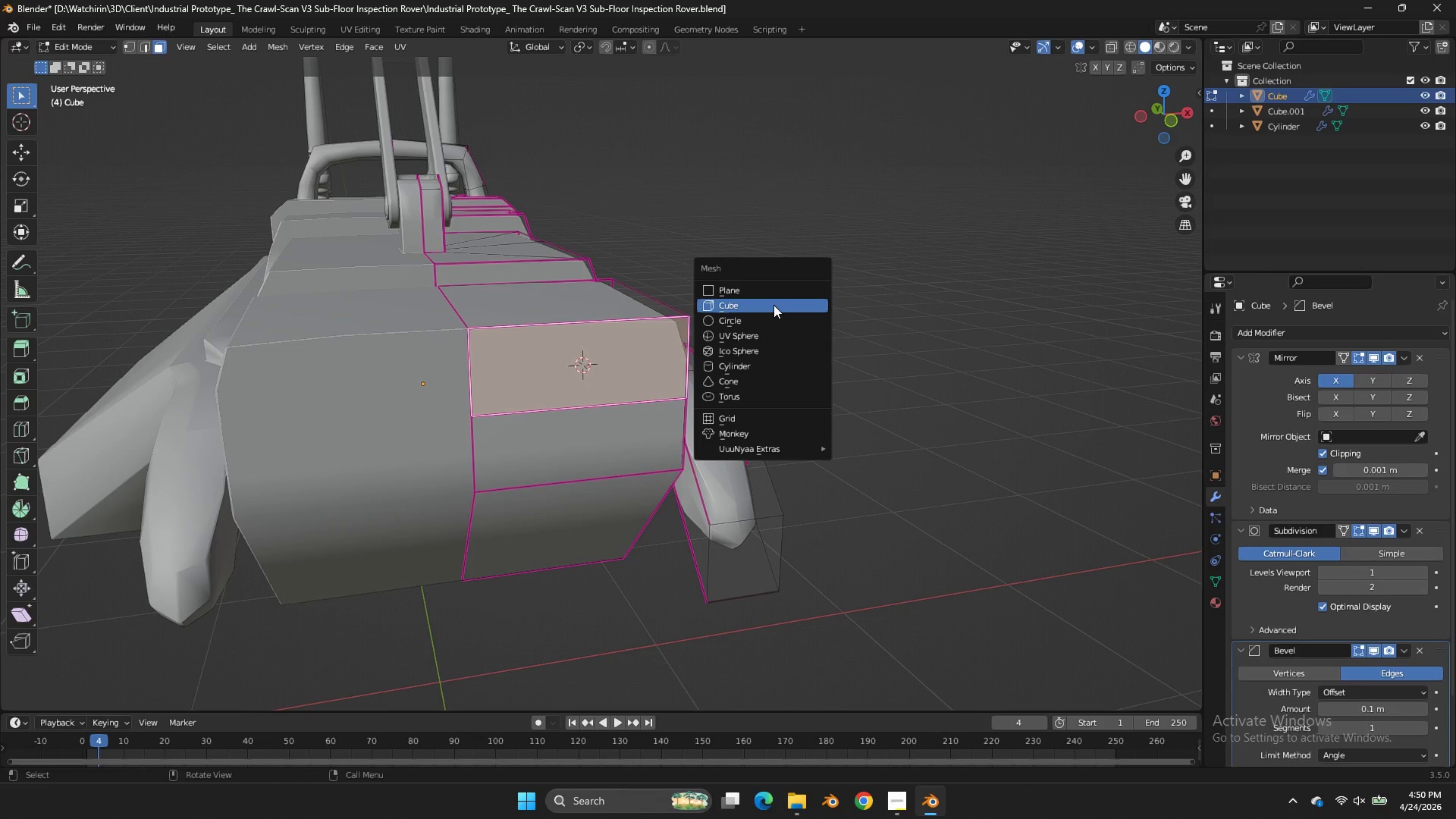 
left_click([774, 305])
 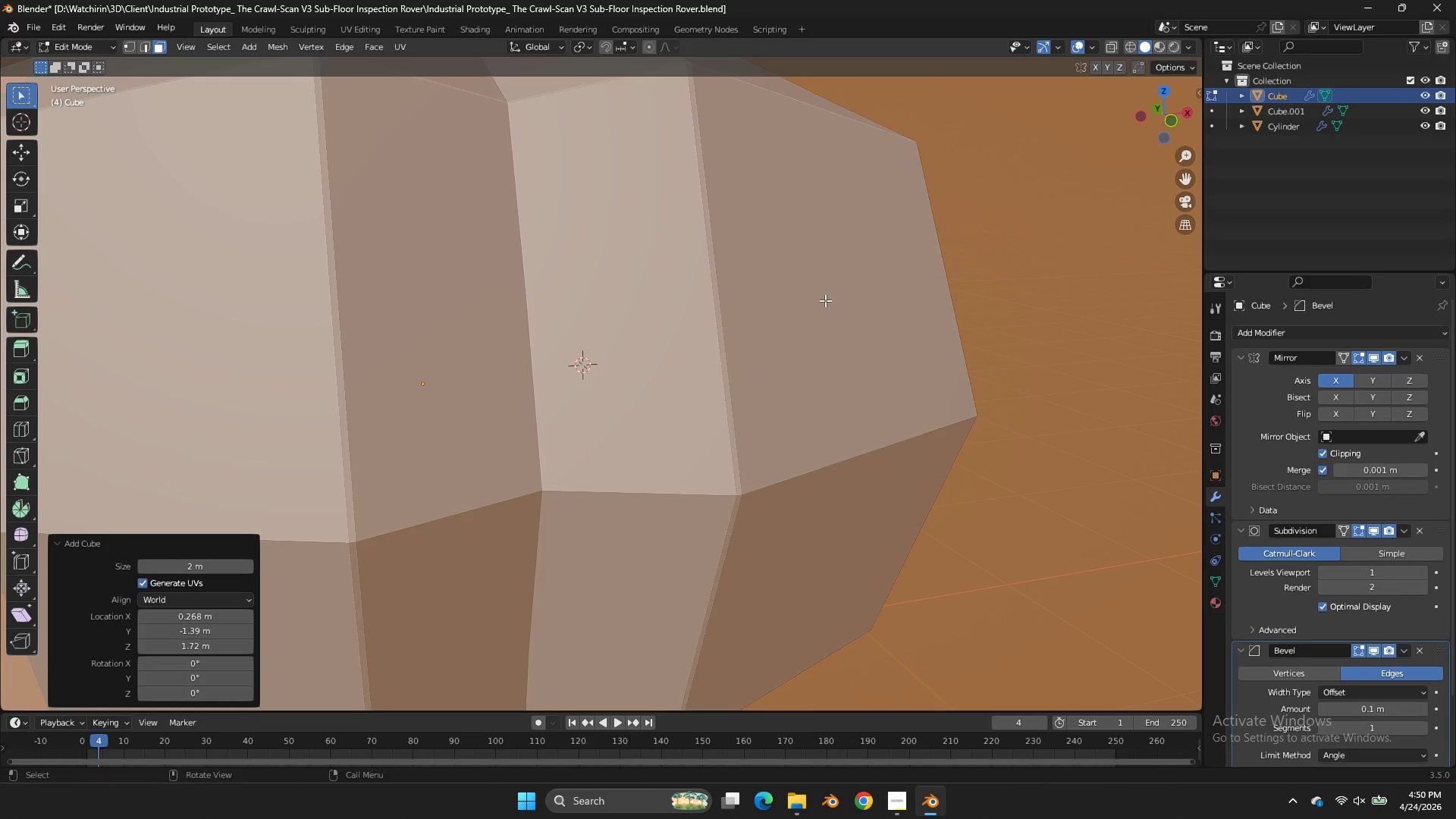 
key(S)
 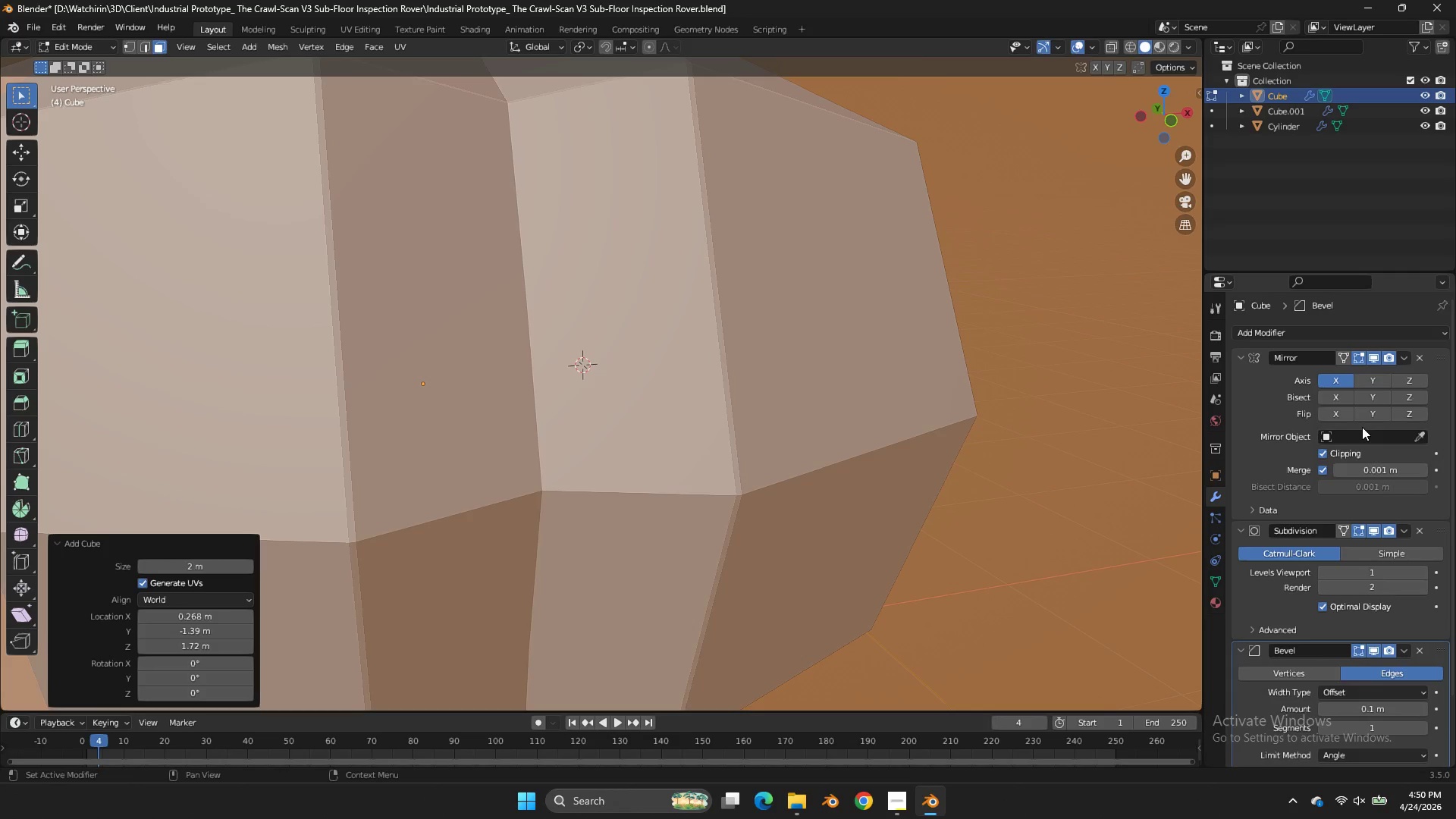 
left_click([1343, 453])
 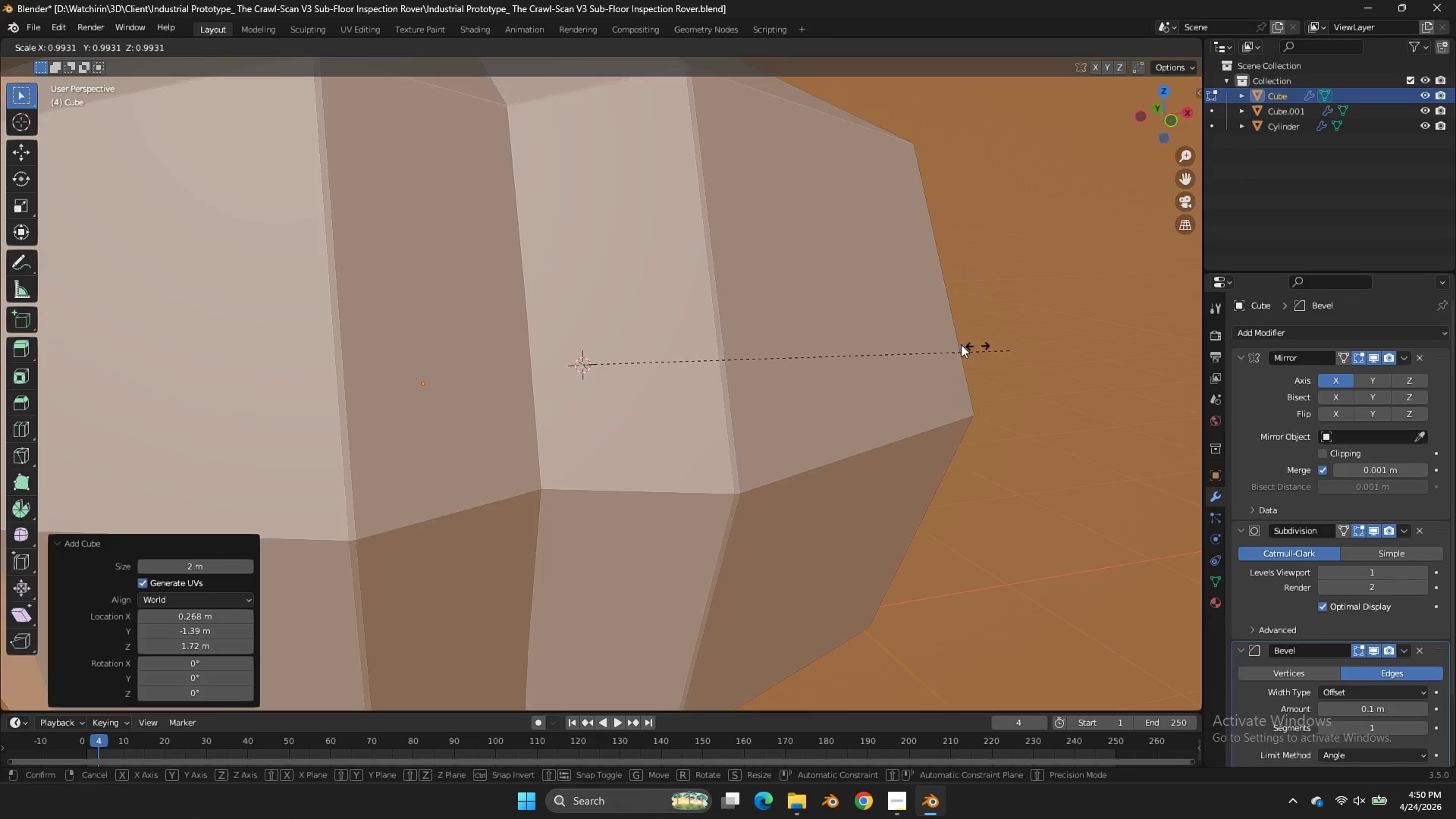 
type(ssz)
 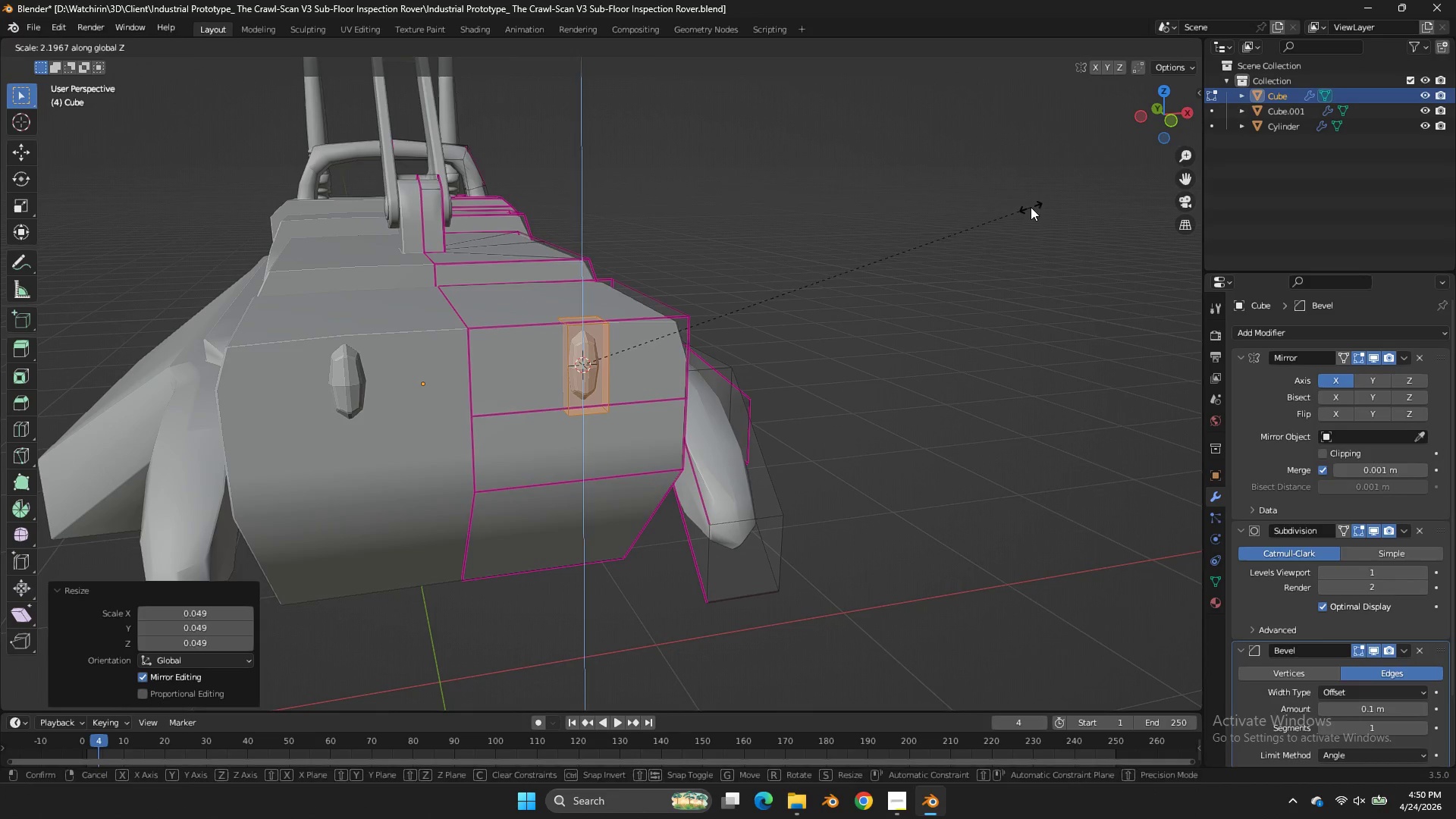 
left_click_drag(start_coordinate=[596, 348], to_coordinate=[679, 342])
 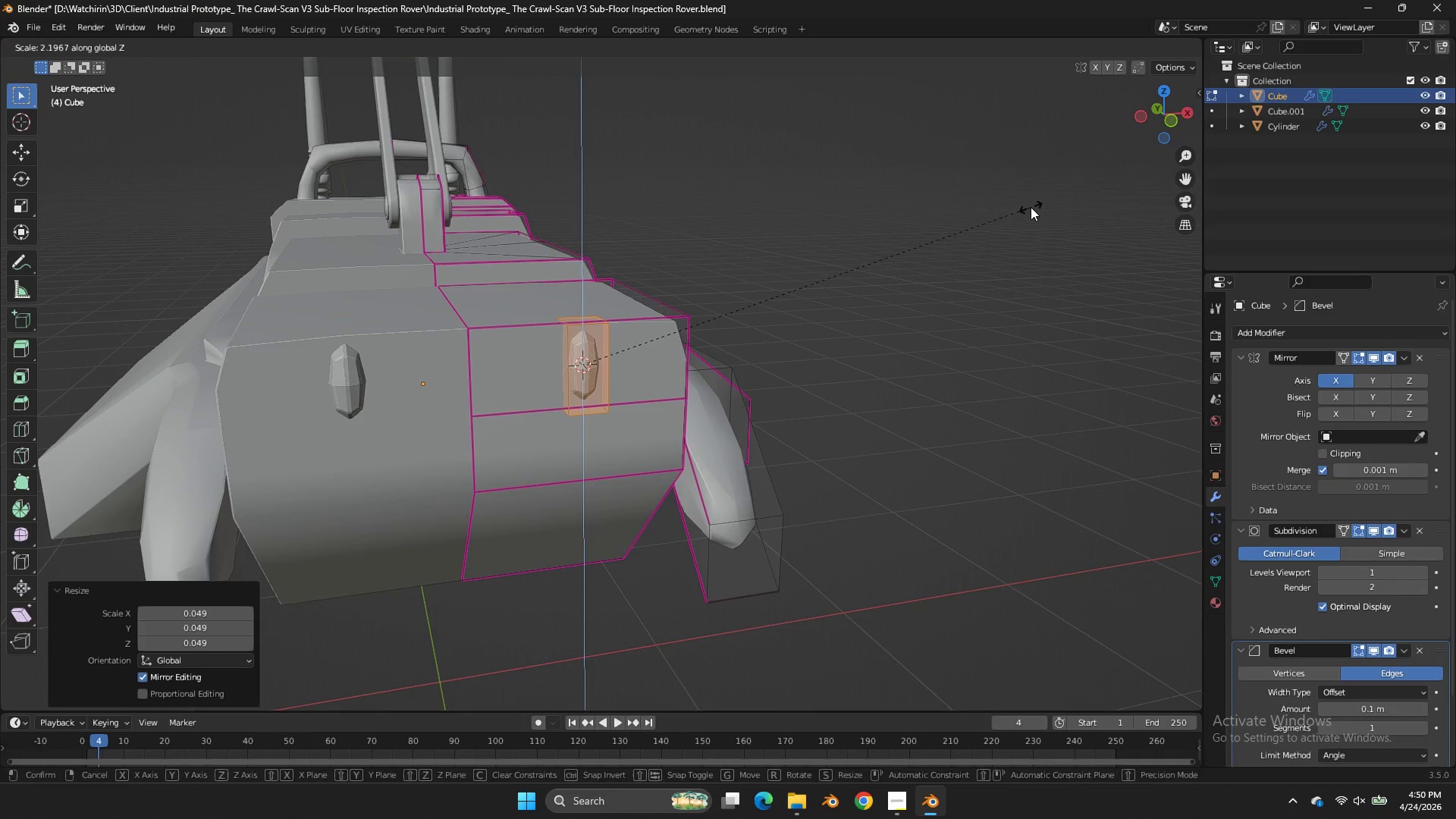 
left_click([1031, 207])
 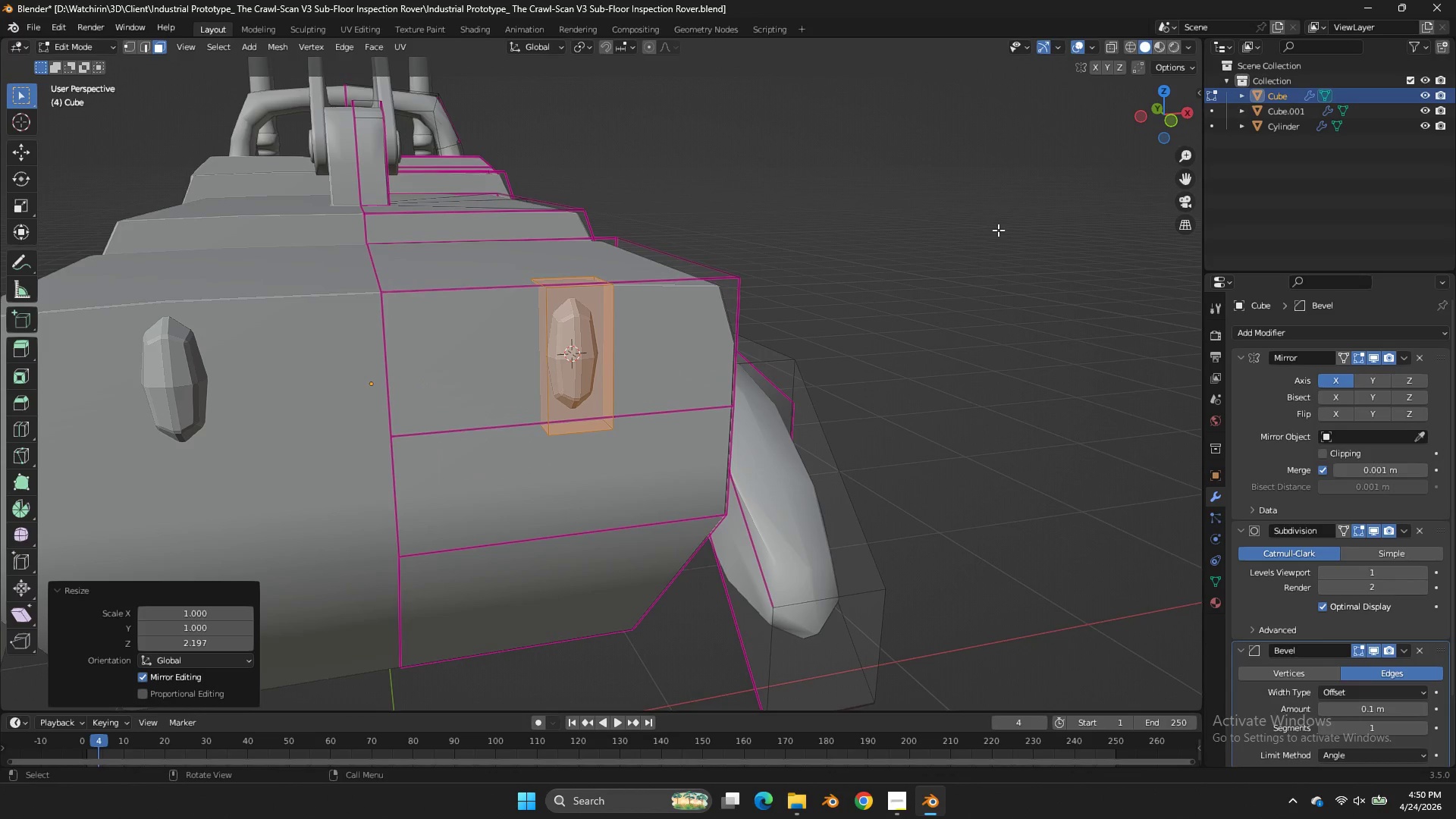 
type(sx)
 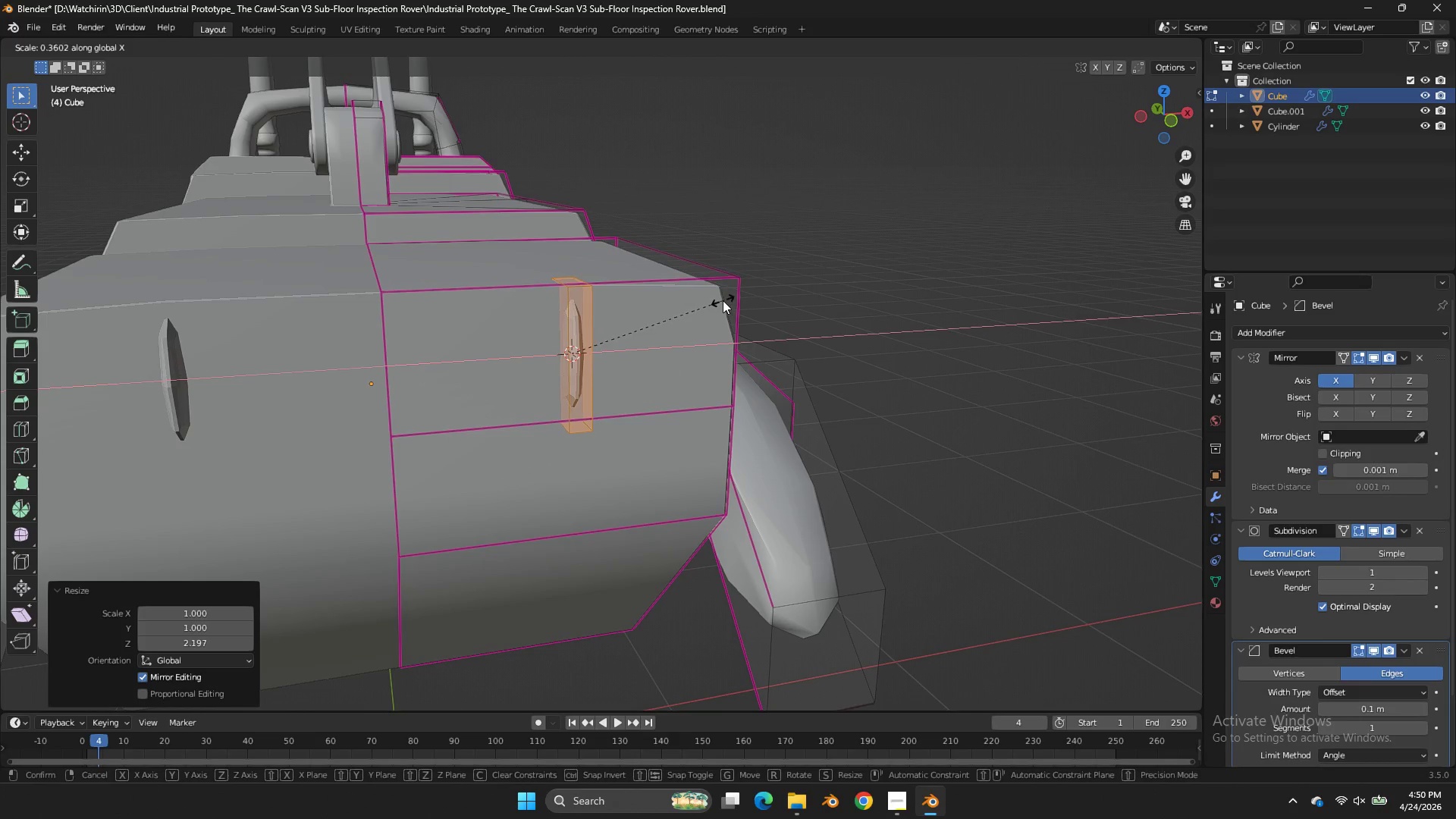 
scroll: coordinate [998, 230], scroll_direction: up, amount: 2.0
 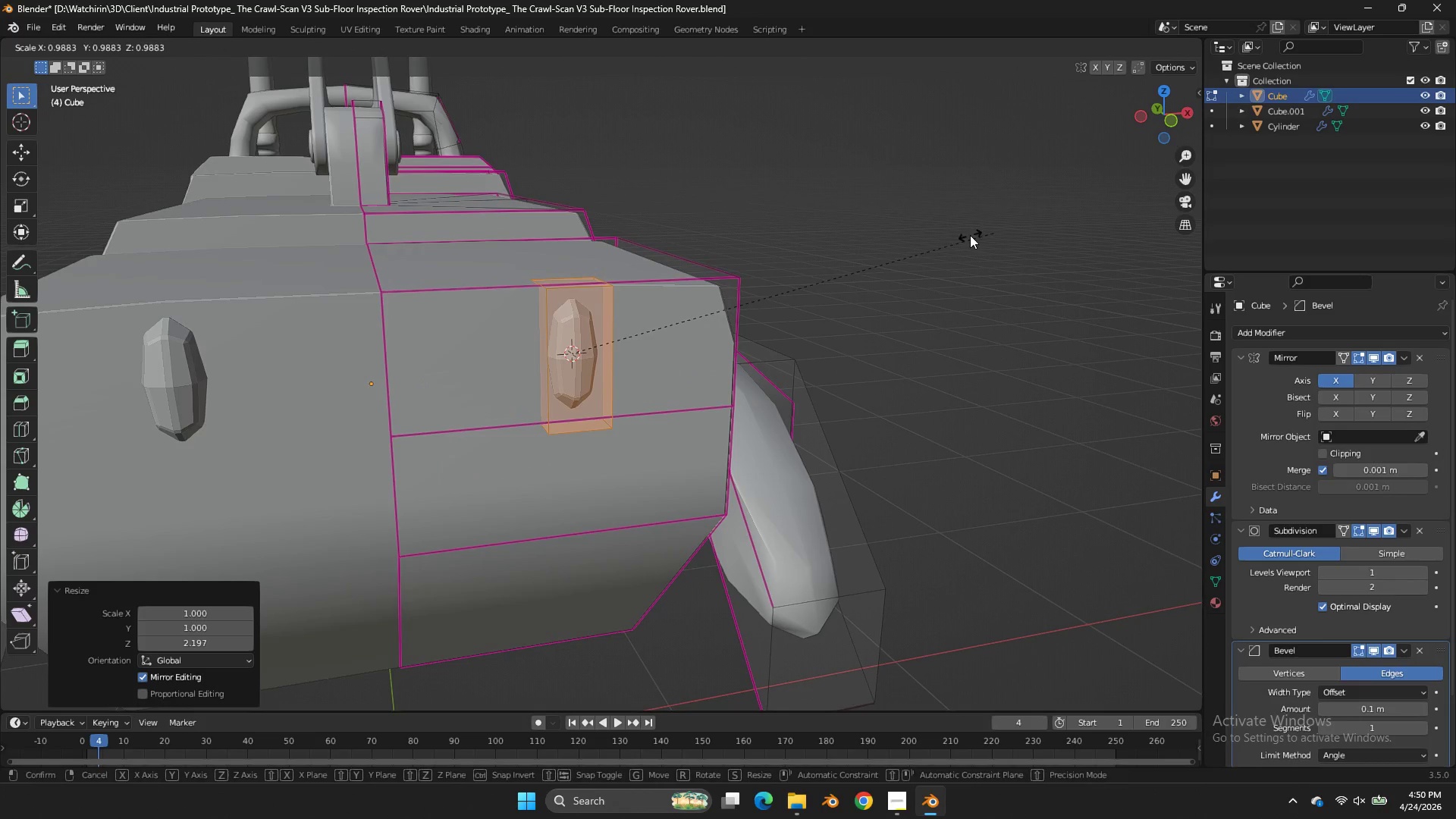 
left_click([723, 300])
 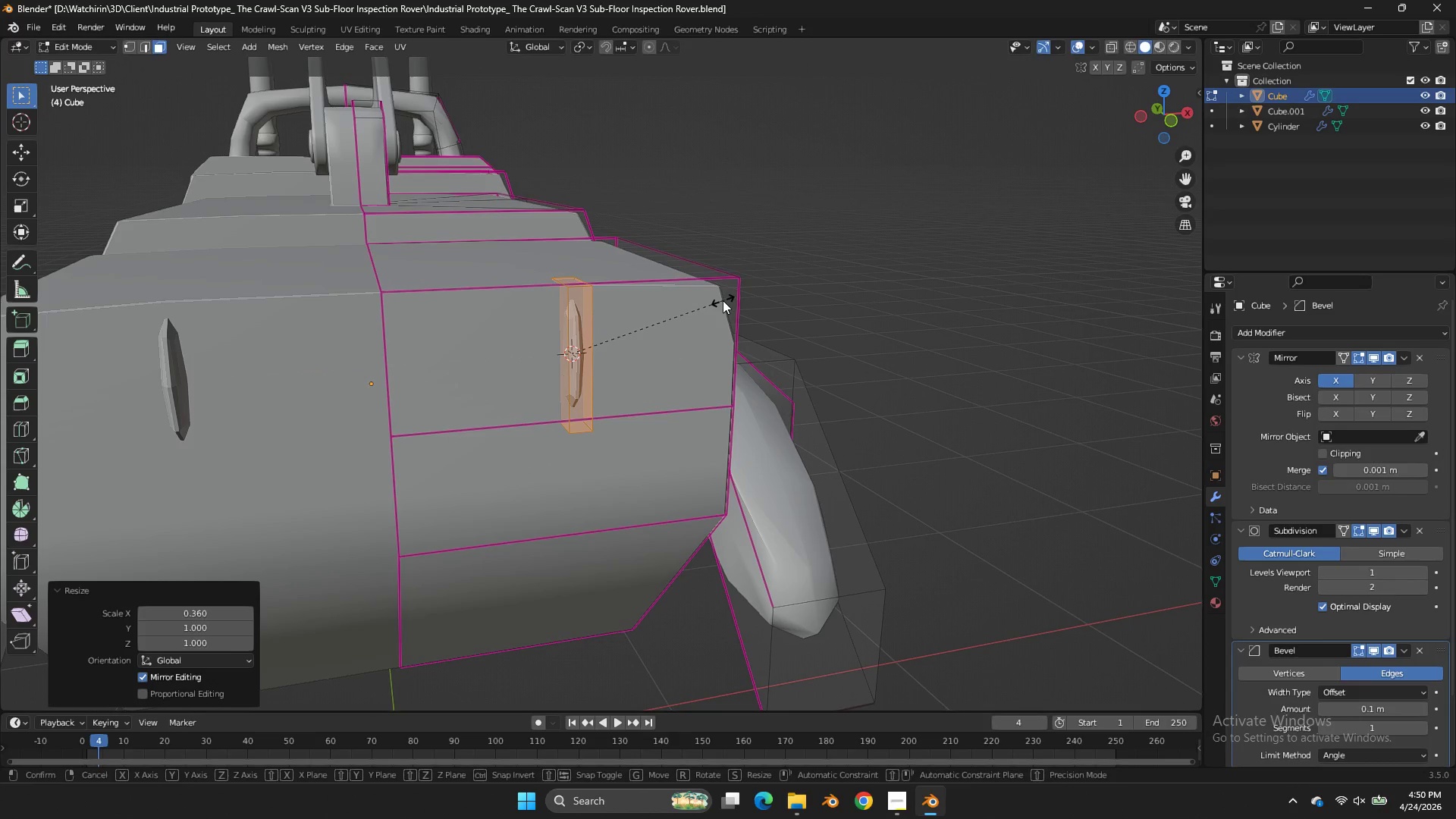 
type(sz)
 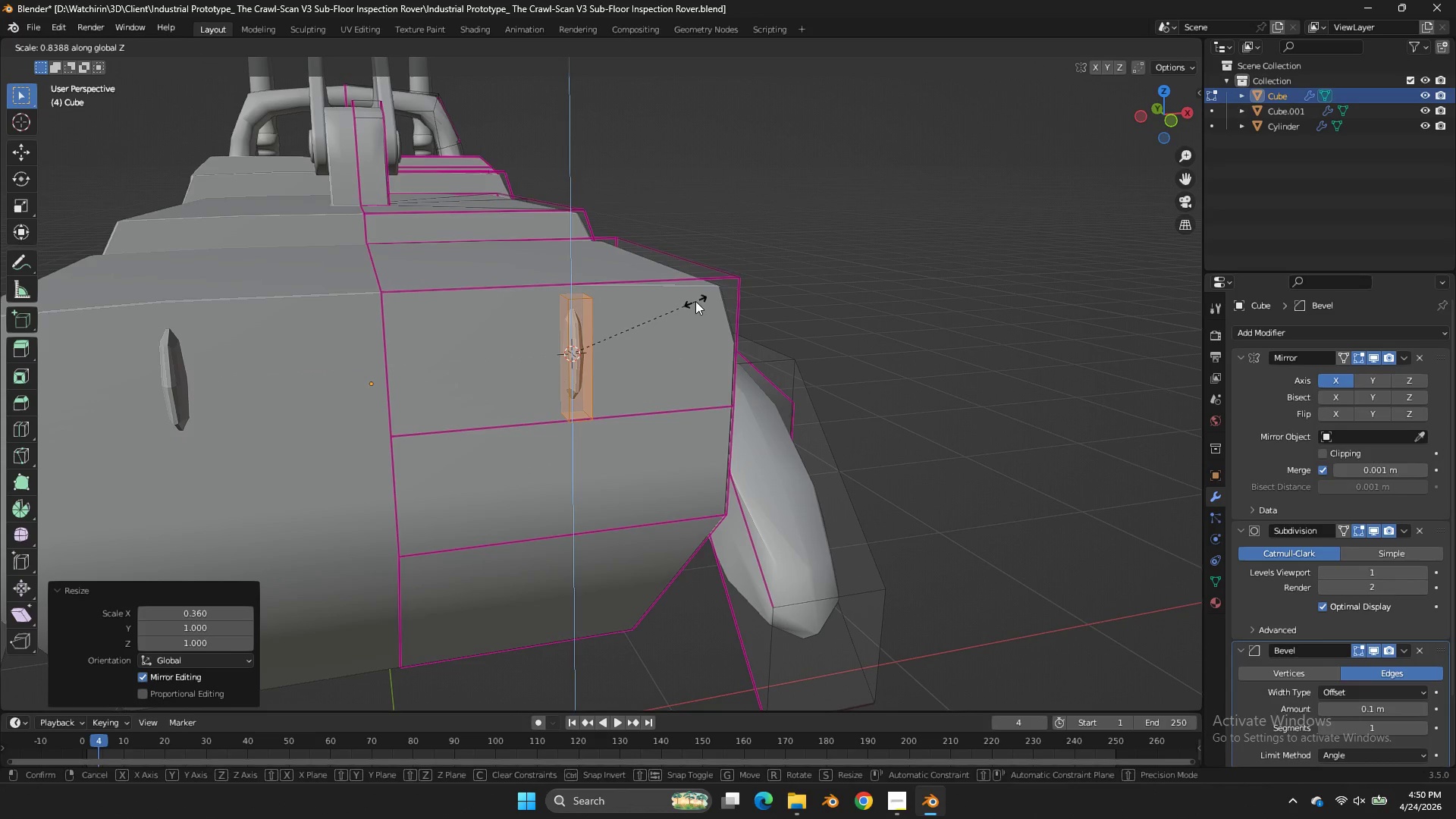 
left_click([695, 301])
 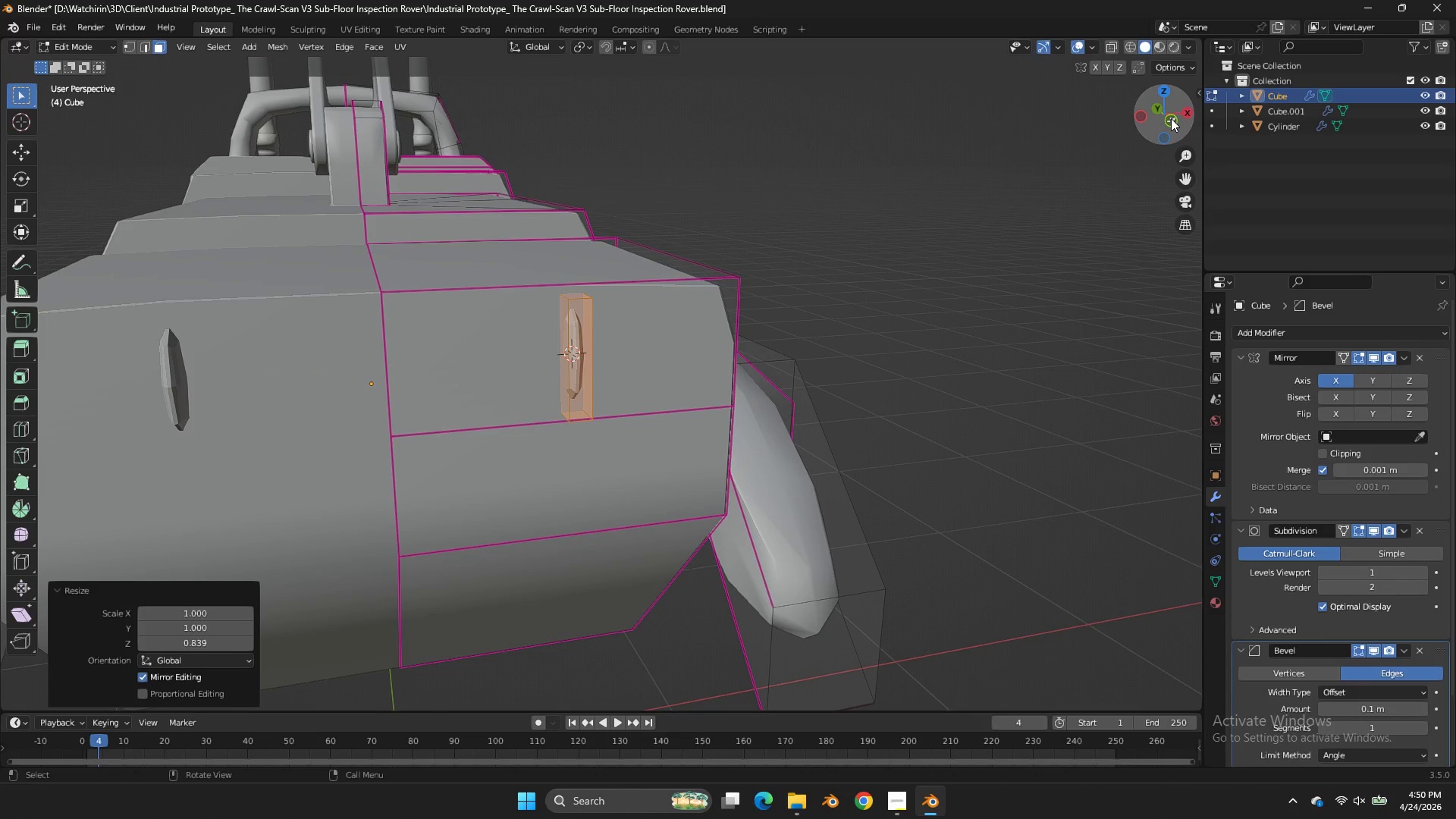 
left_click([1171, 118])
 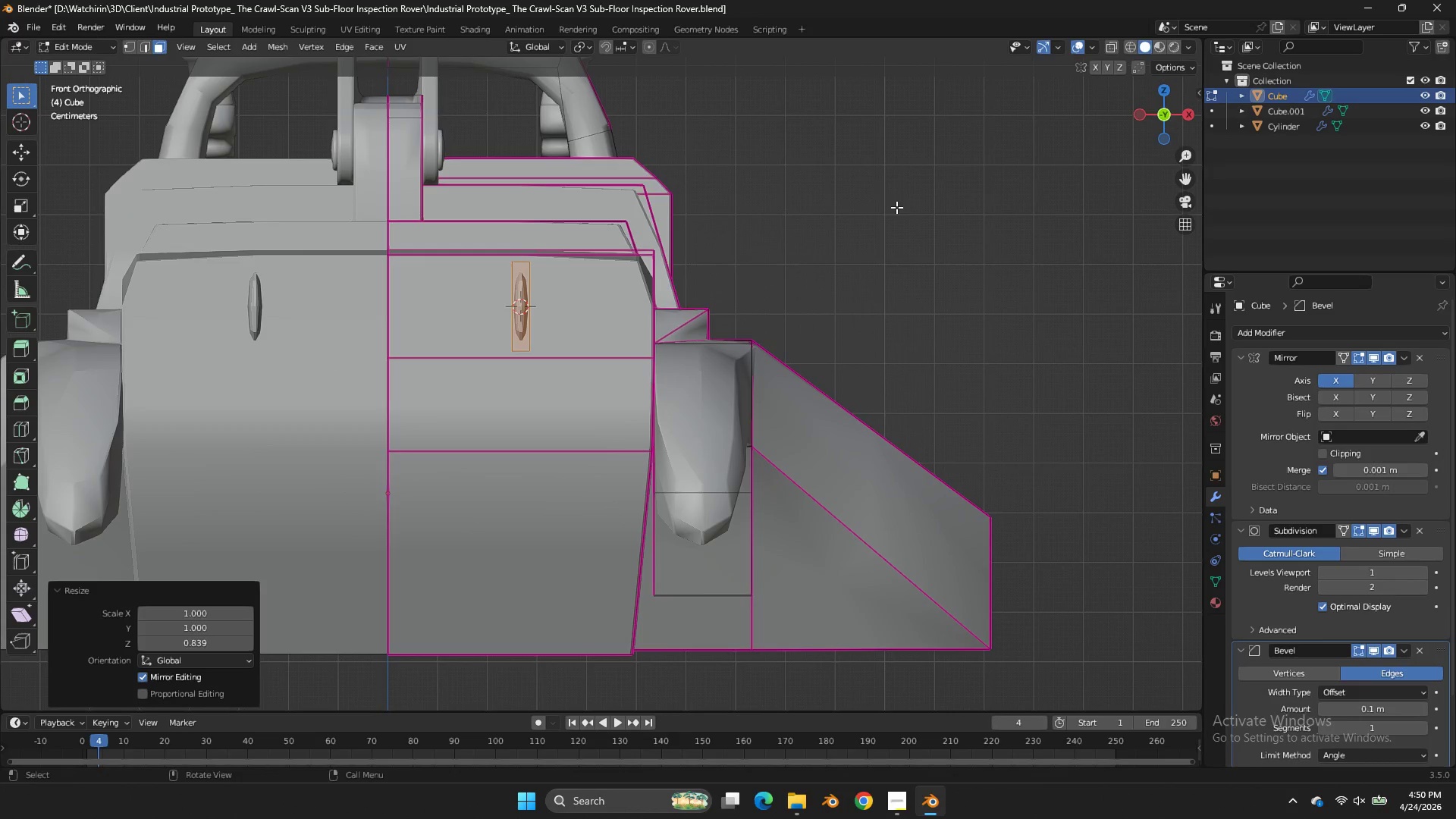 
type(gx)
 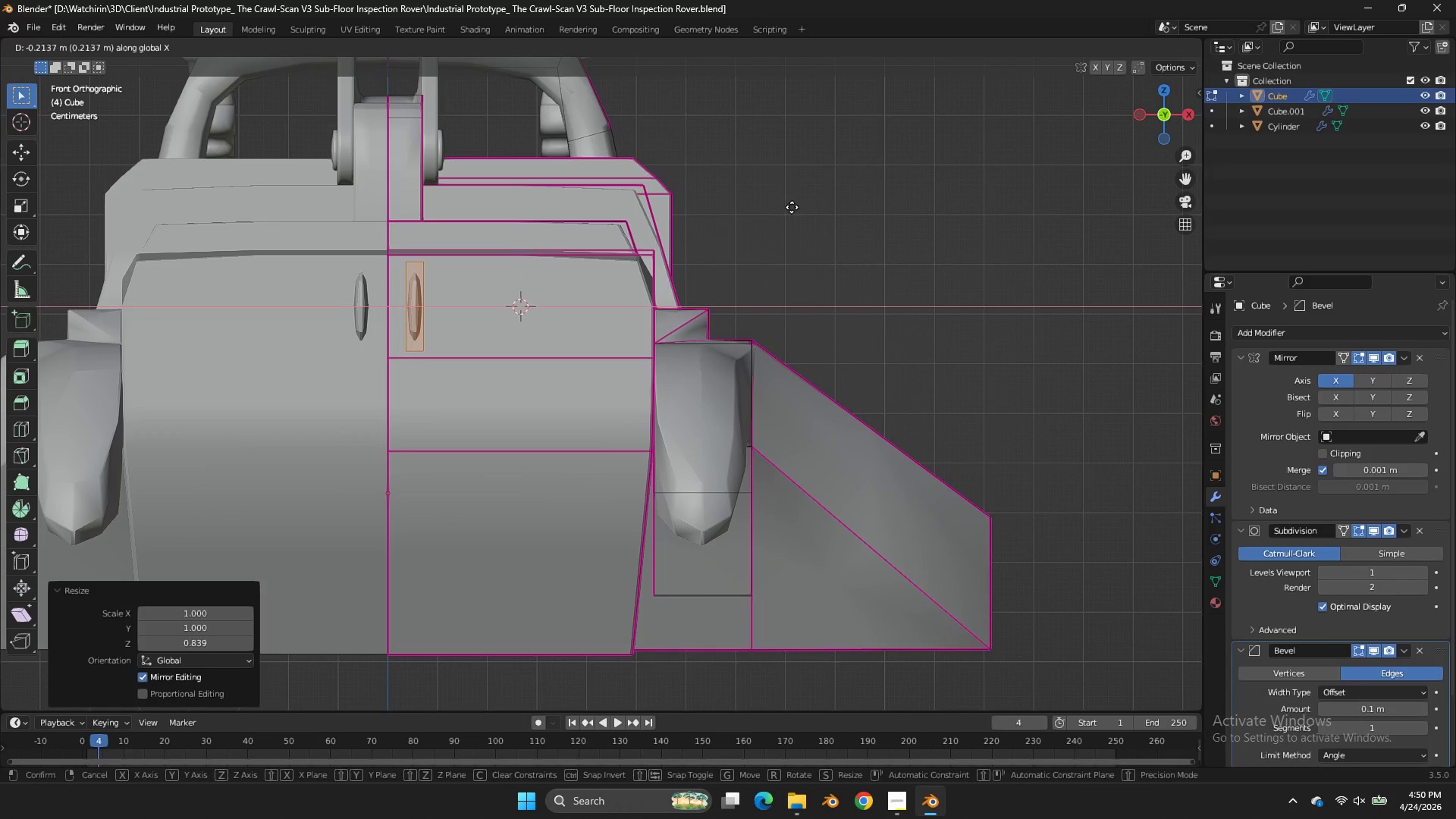 
left_click([797, 207])
 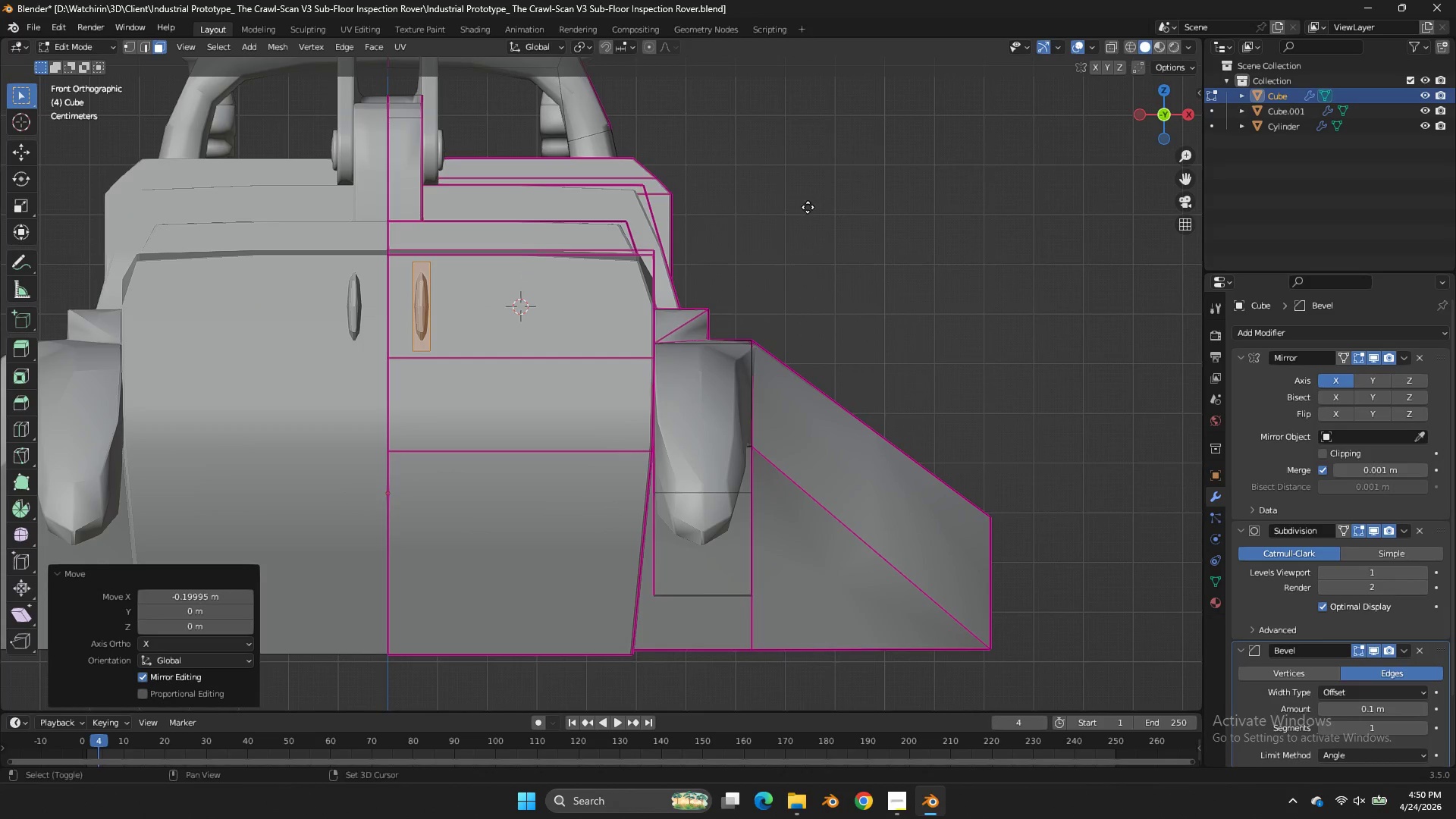 
key(Shift+ShiftLeft)
 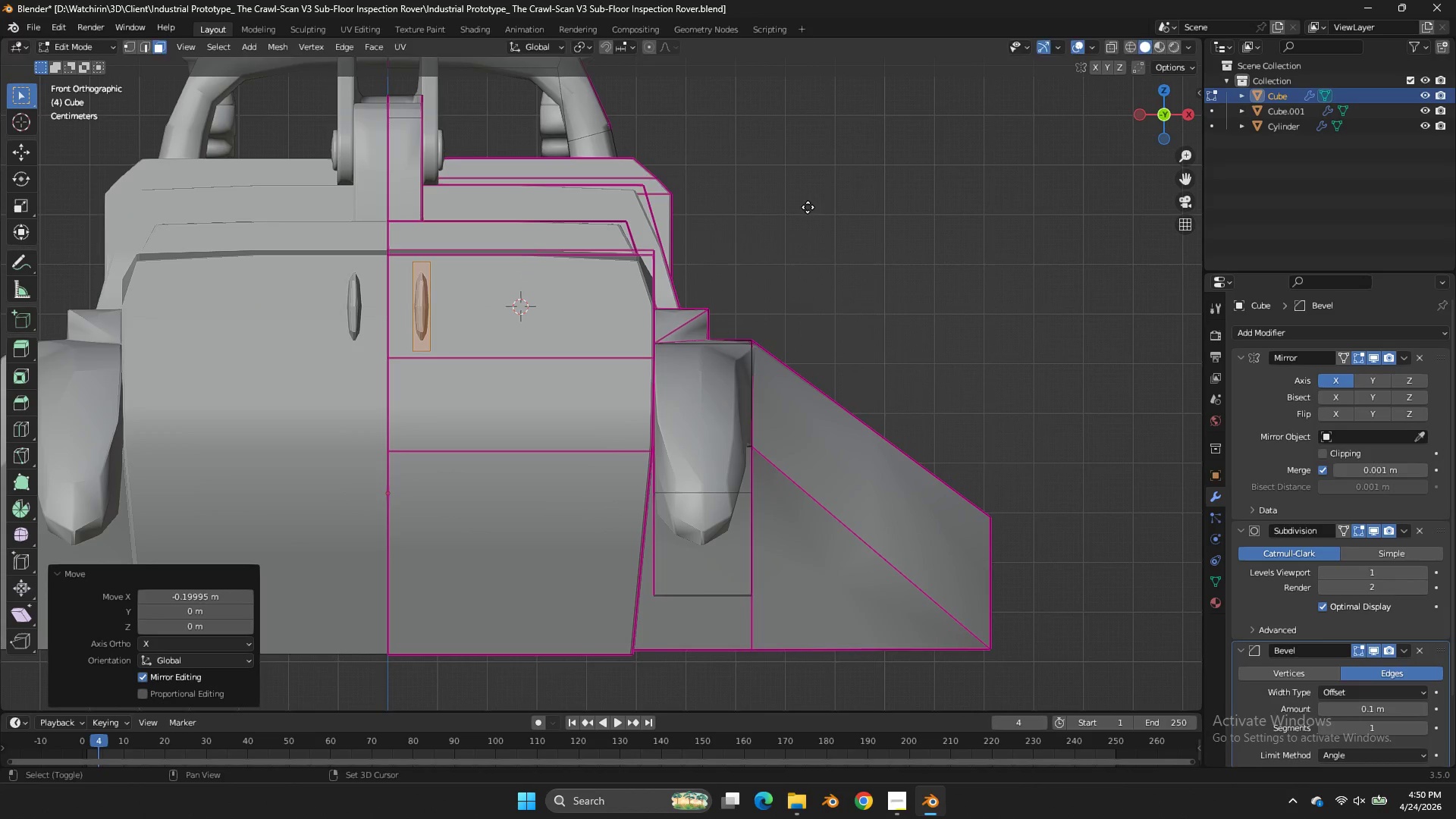 
key(Shift+D)
 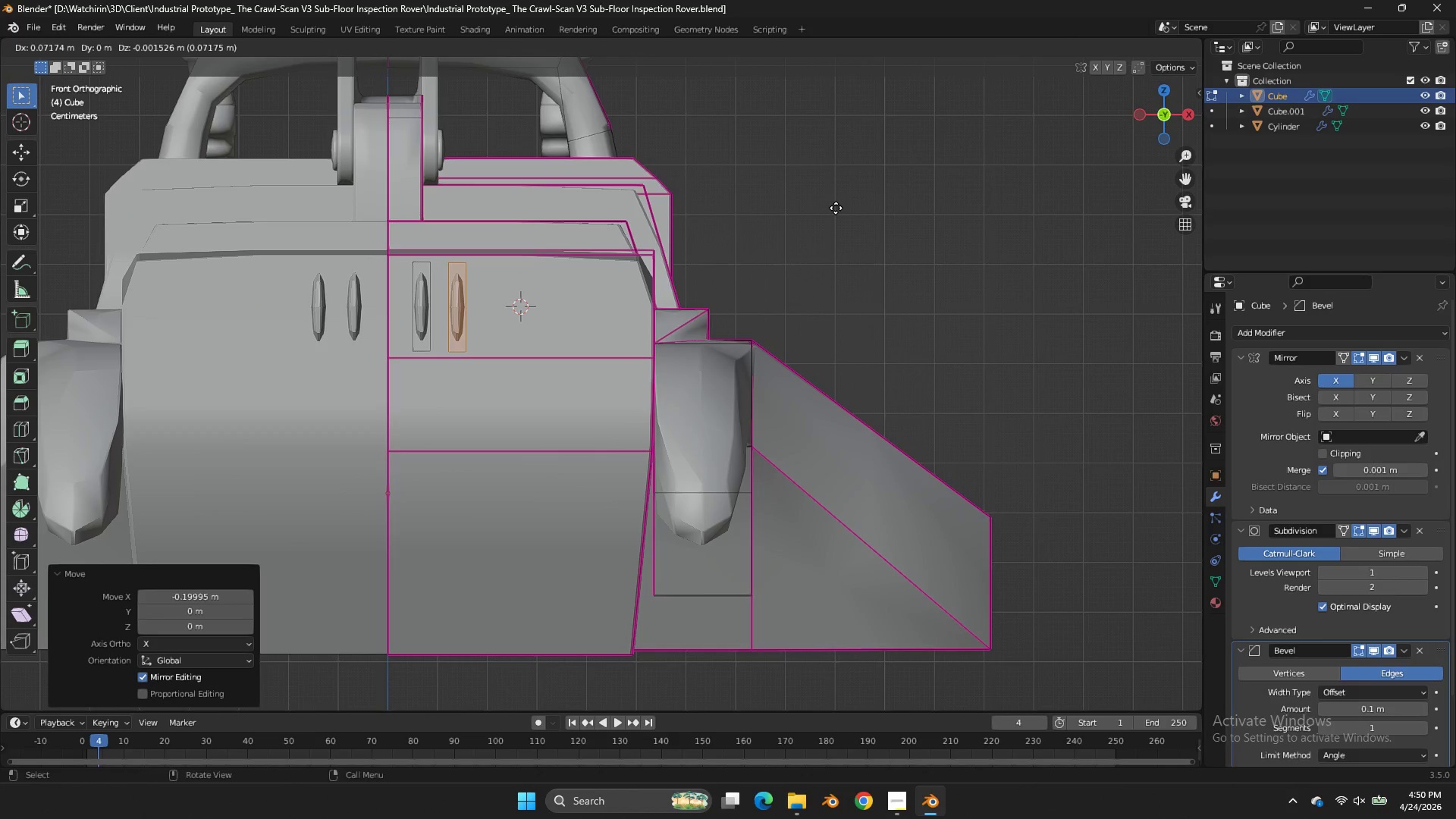 
key(X)
 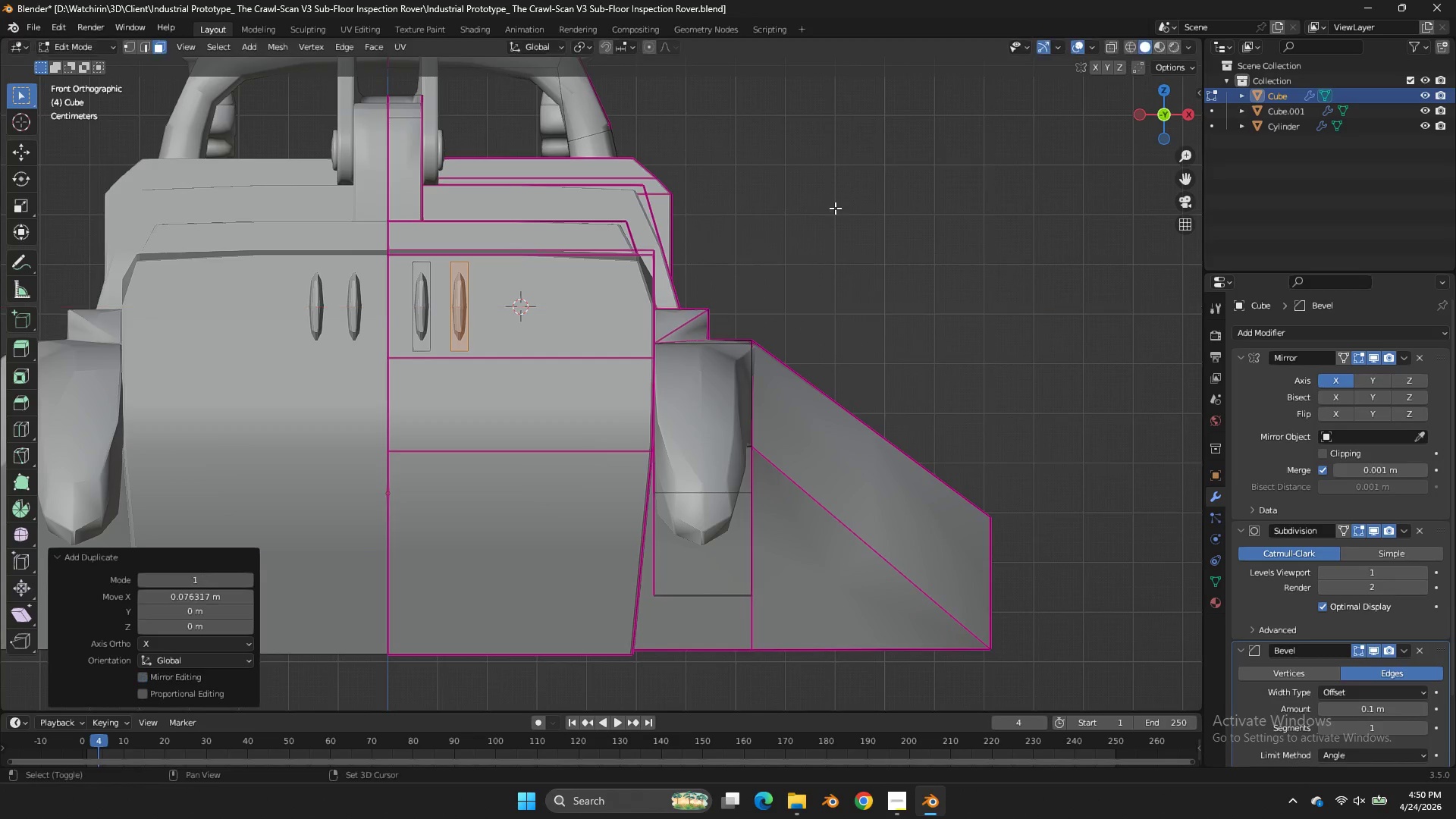 
left_click([835, 208])
 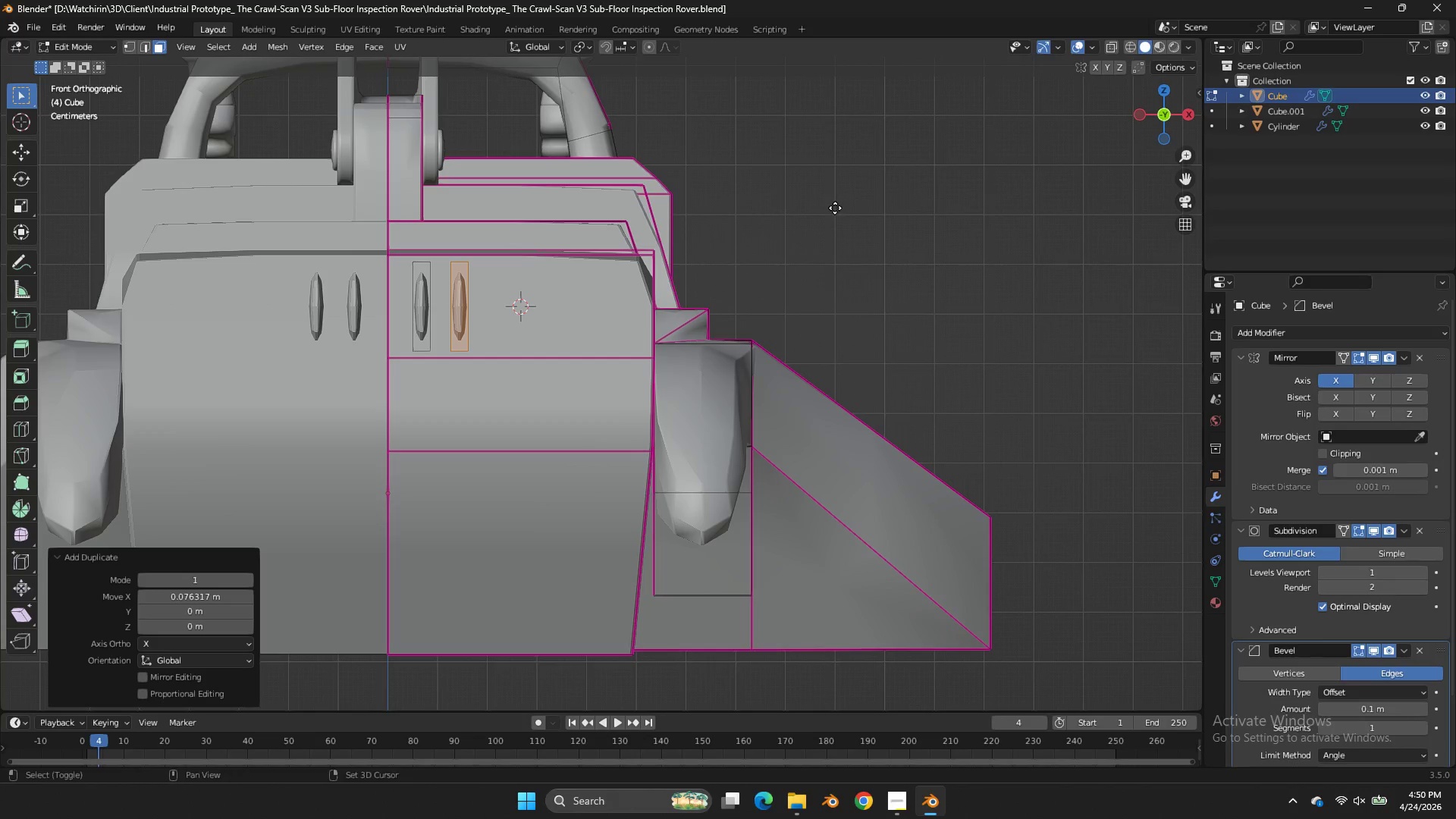 
type(Dx)
 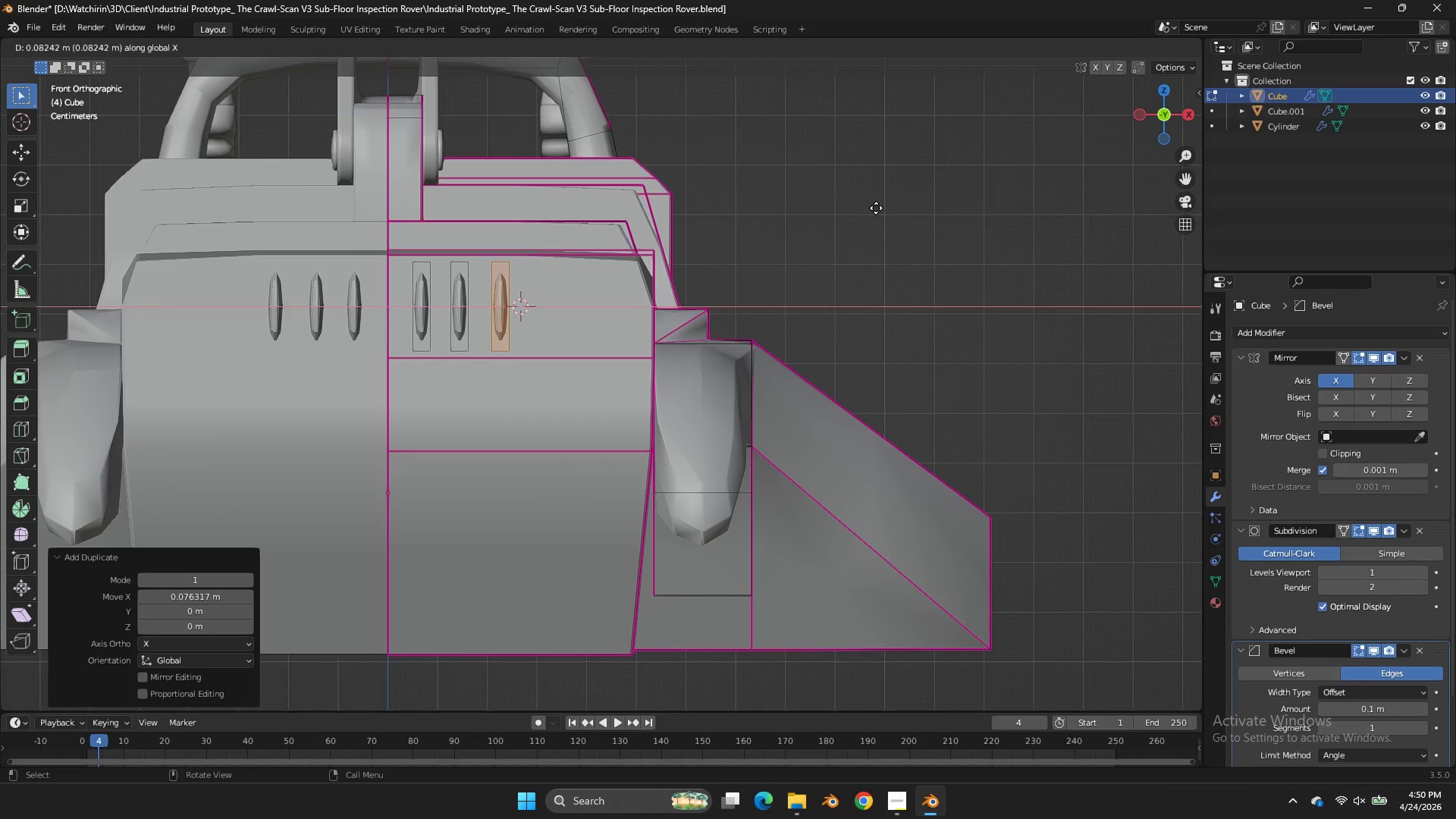 
left_click([876, 208])
 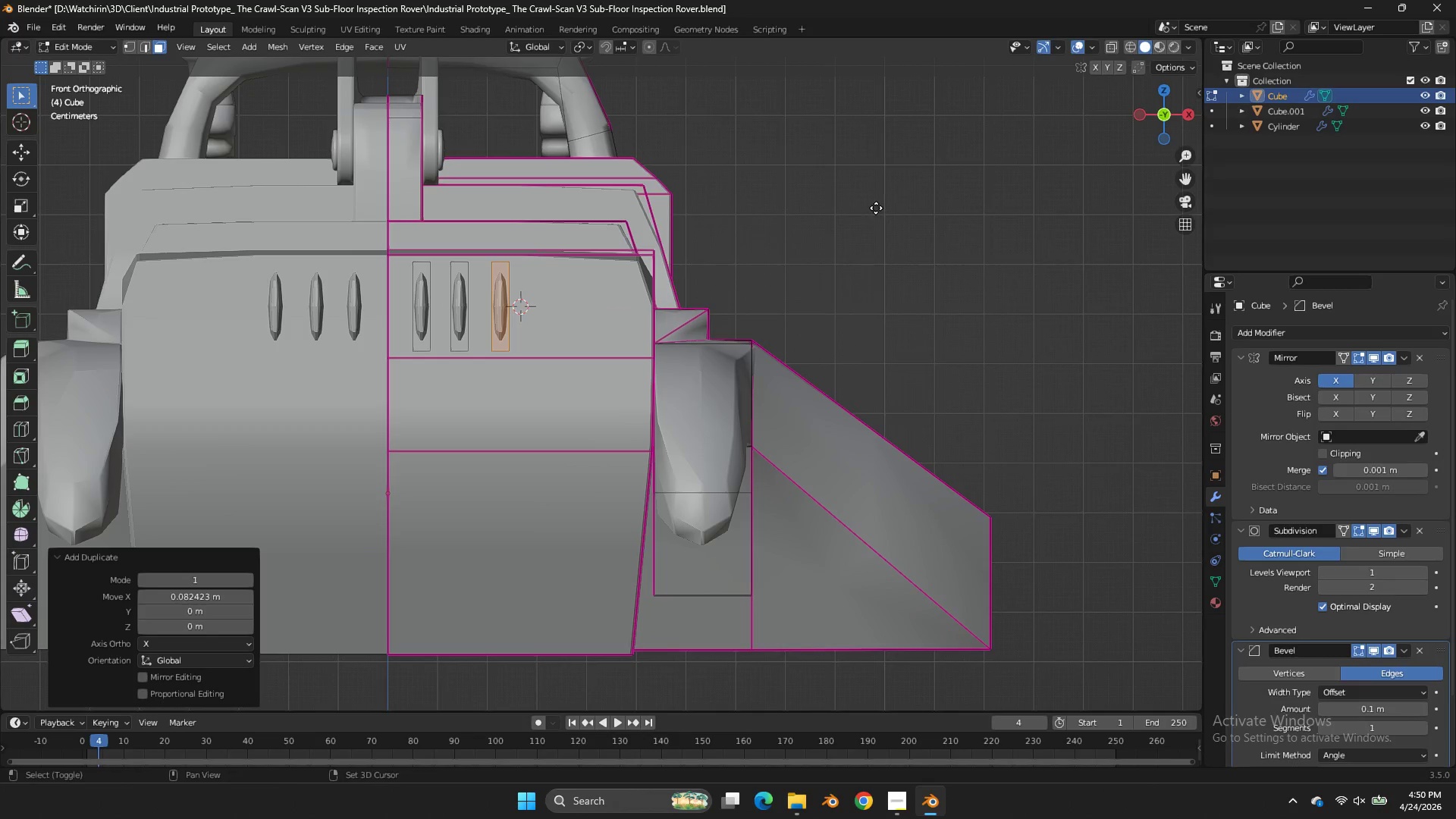 
key(Shift+ShiftLeft)
 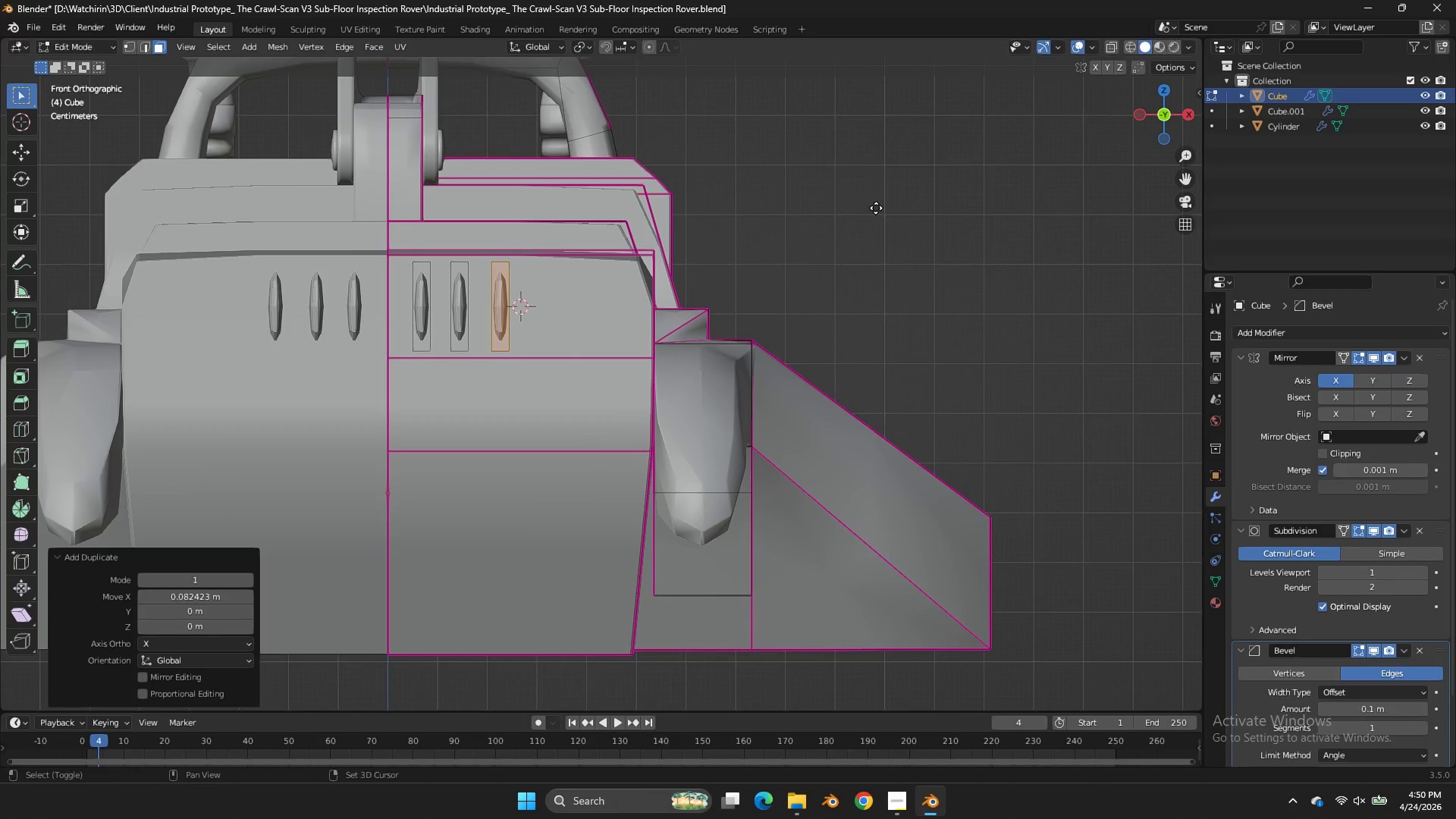 
key(Shift+D)
 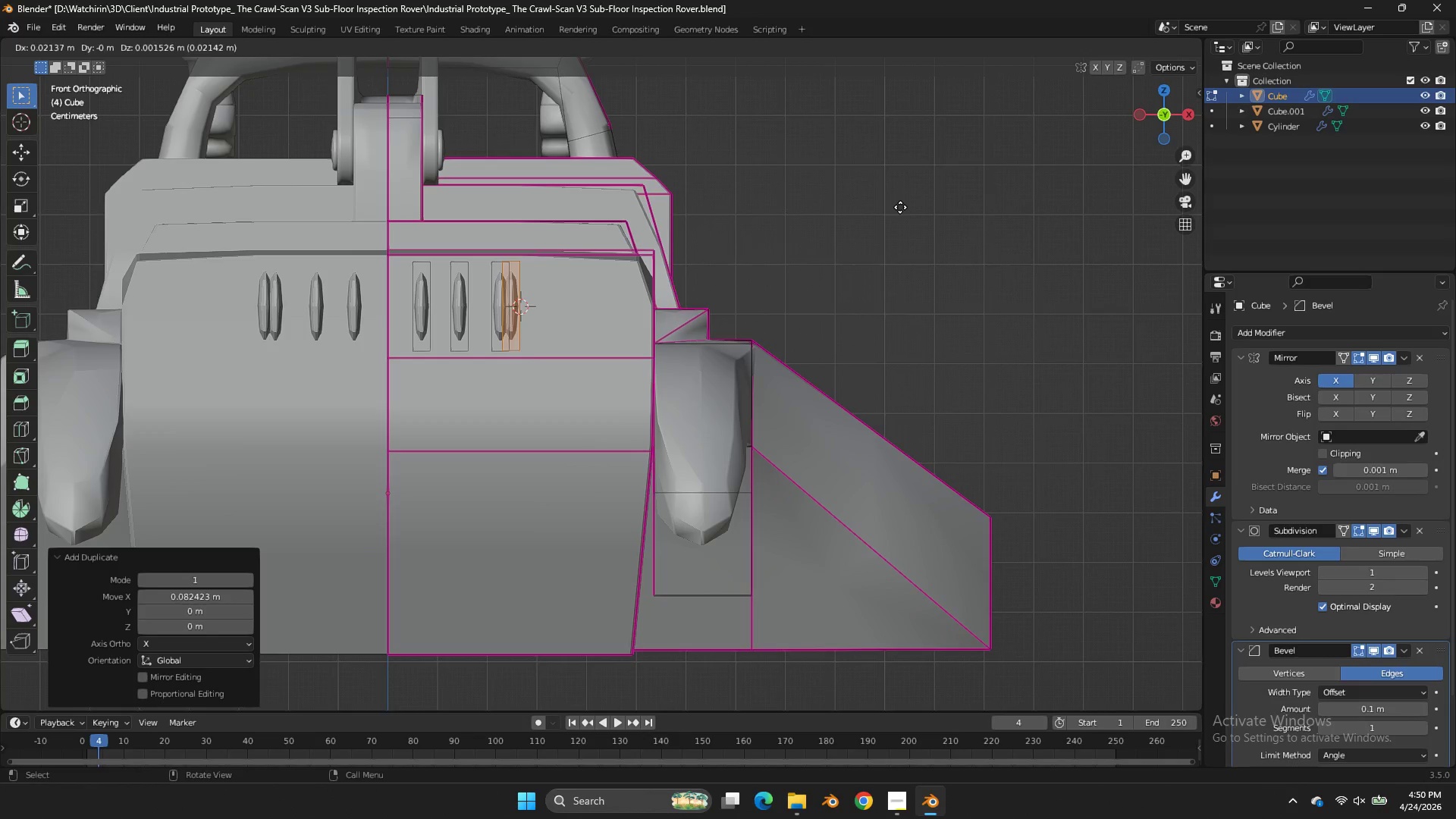 
key(X)
 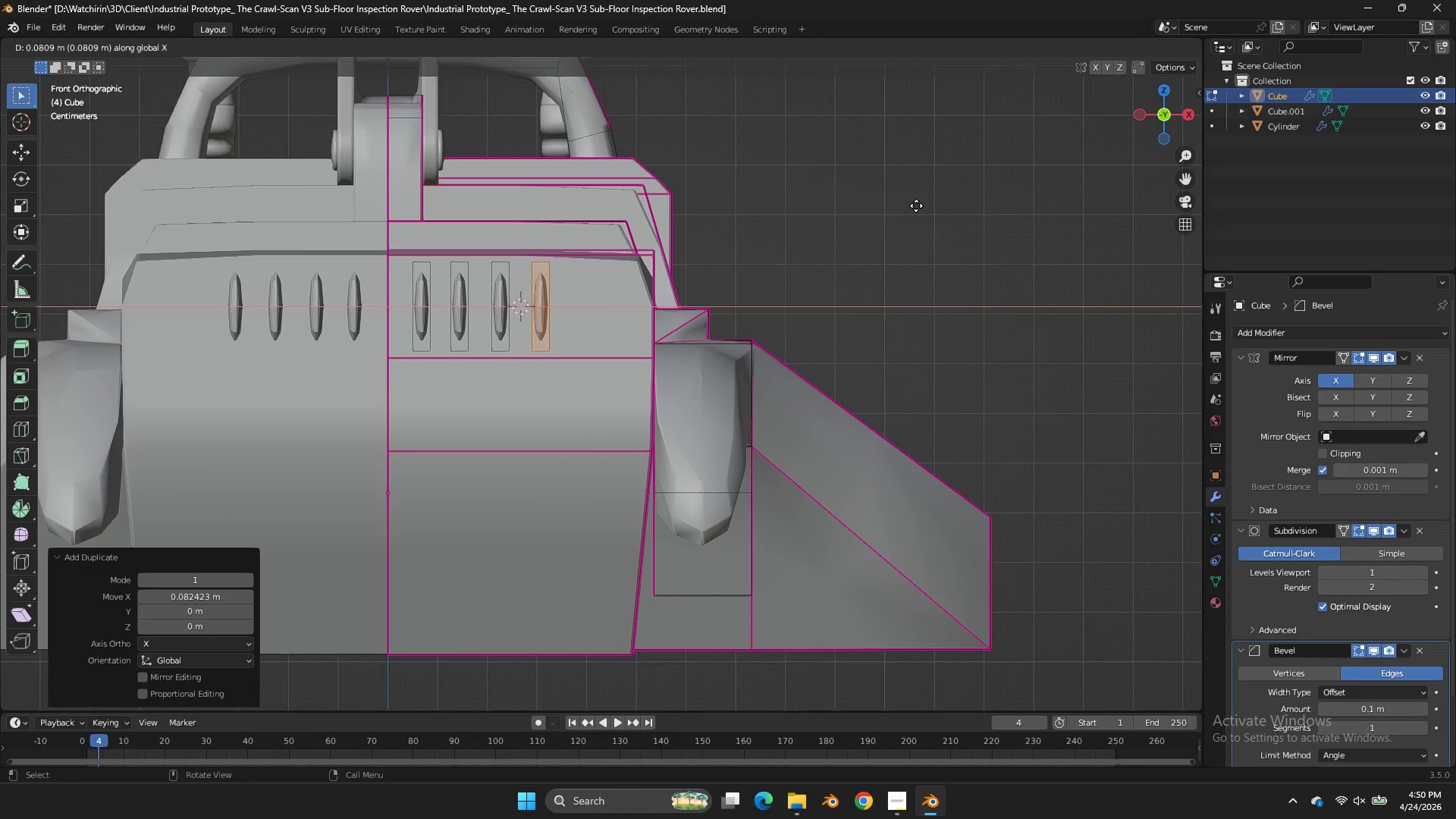 
left_click([916, 206])
 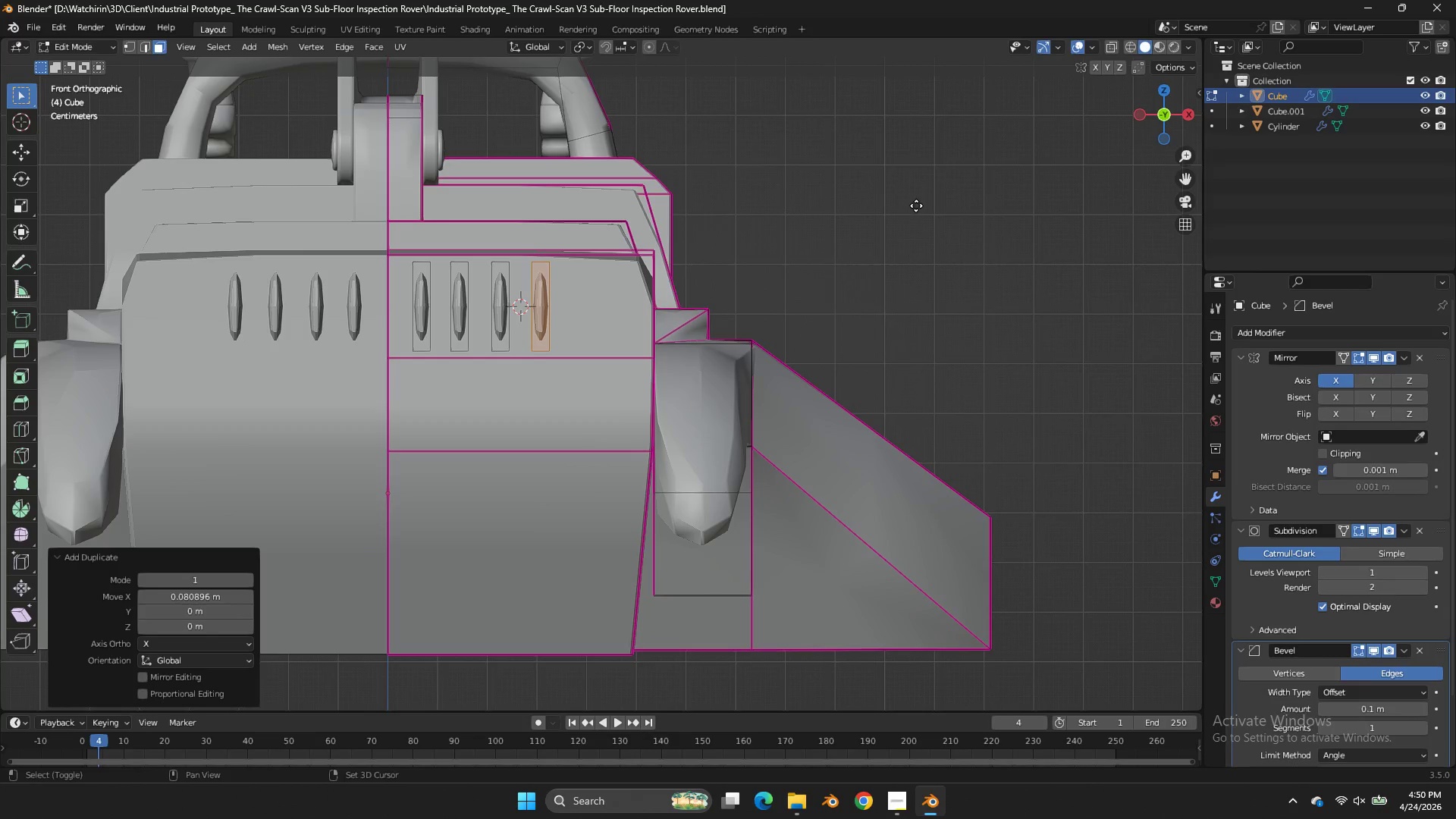 
type(Dx)
 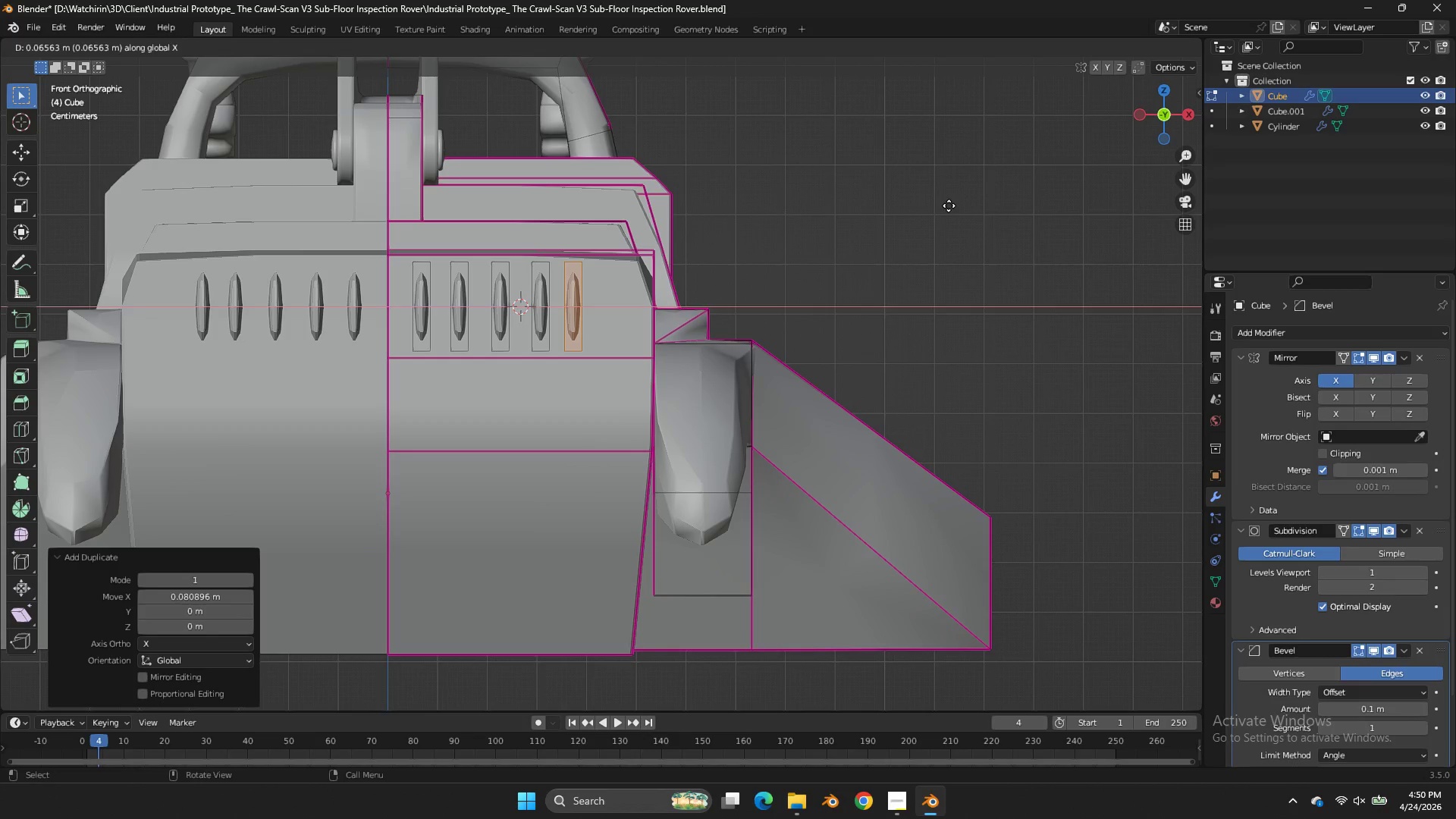 
left_click([949, 206])
 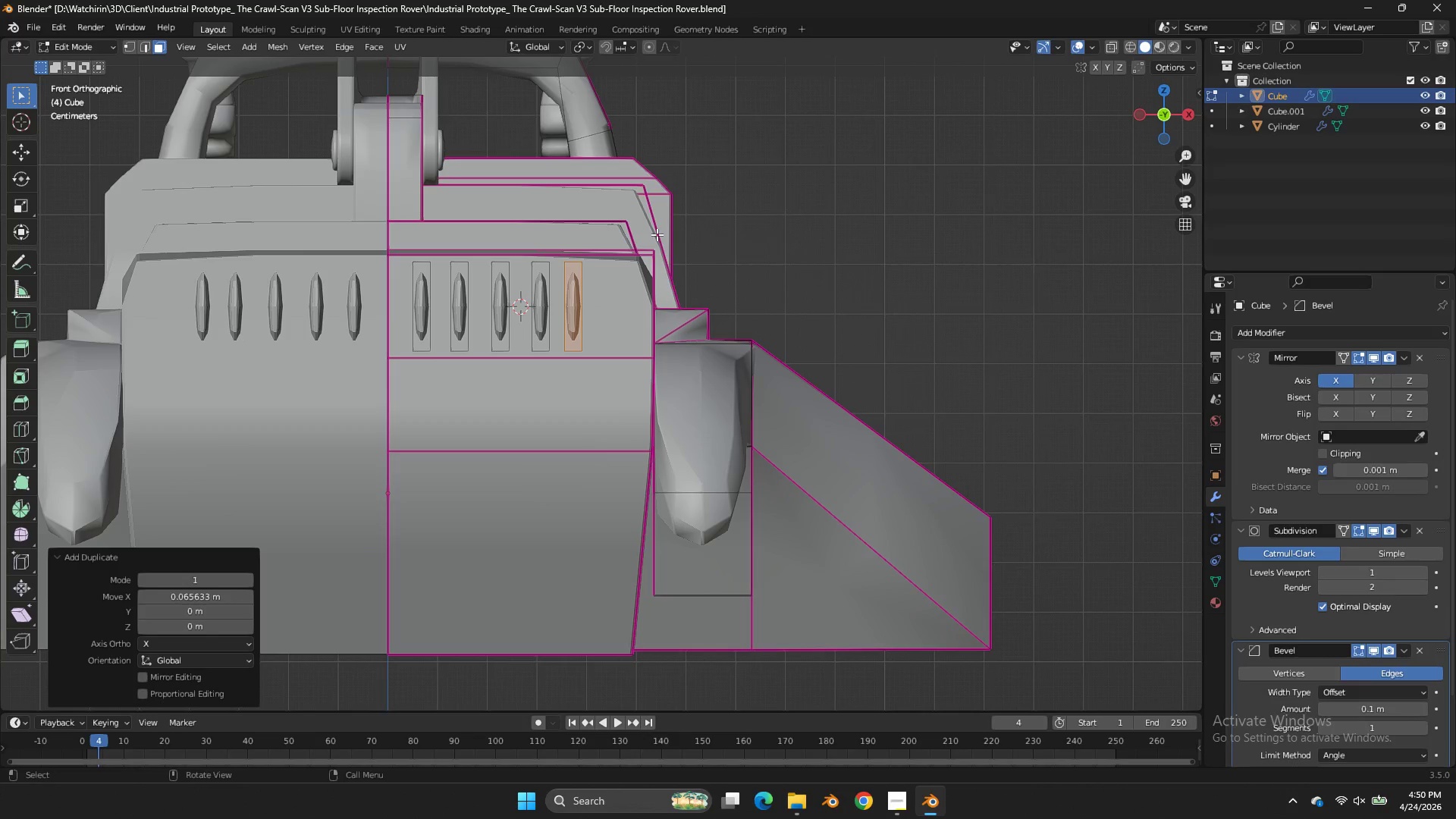 
key(Z)
 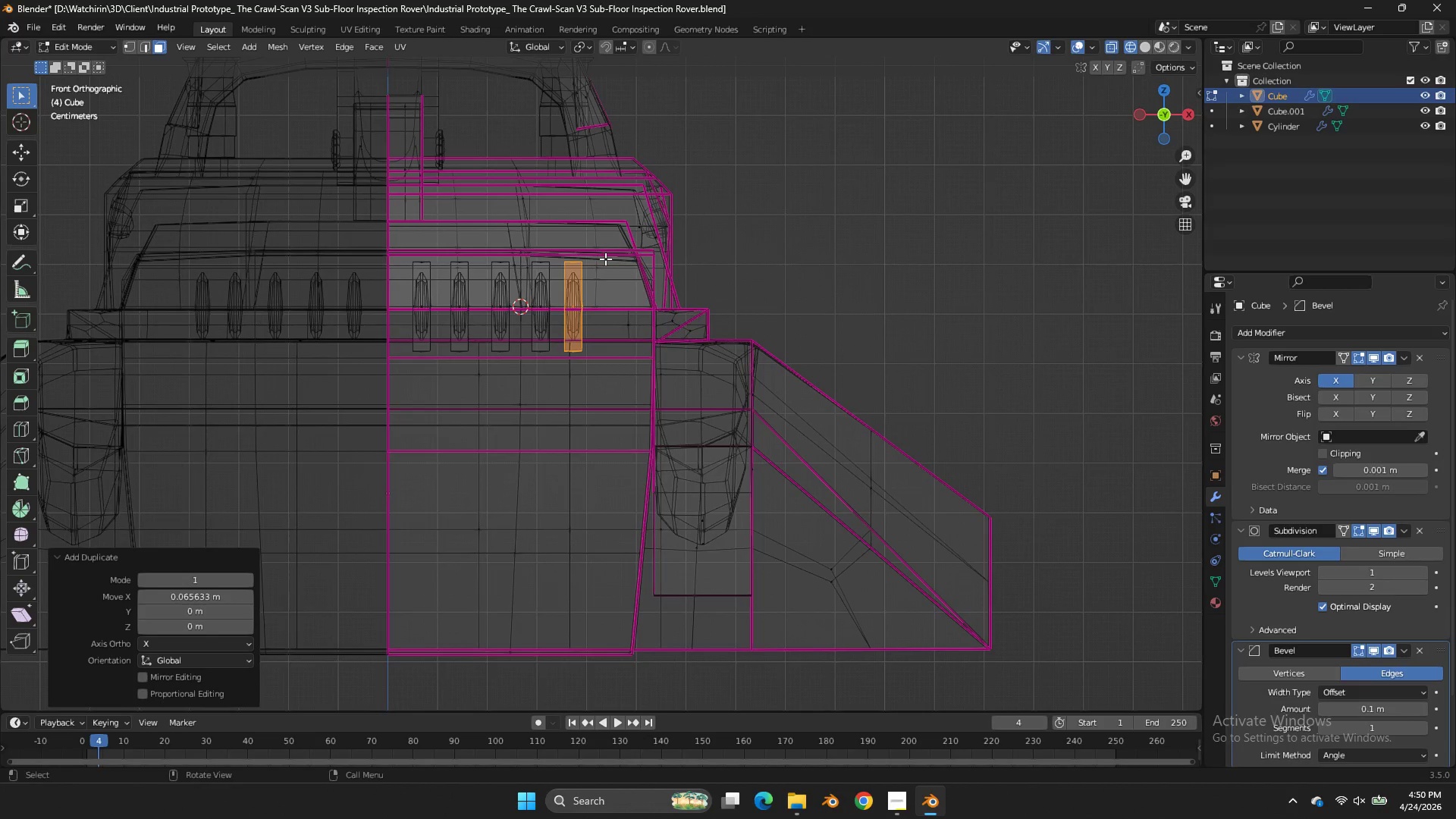 
left_click_drag(start_coordinate=[599, 260], to_coordinate=[381, 273])
 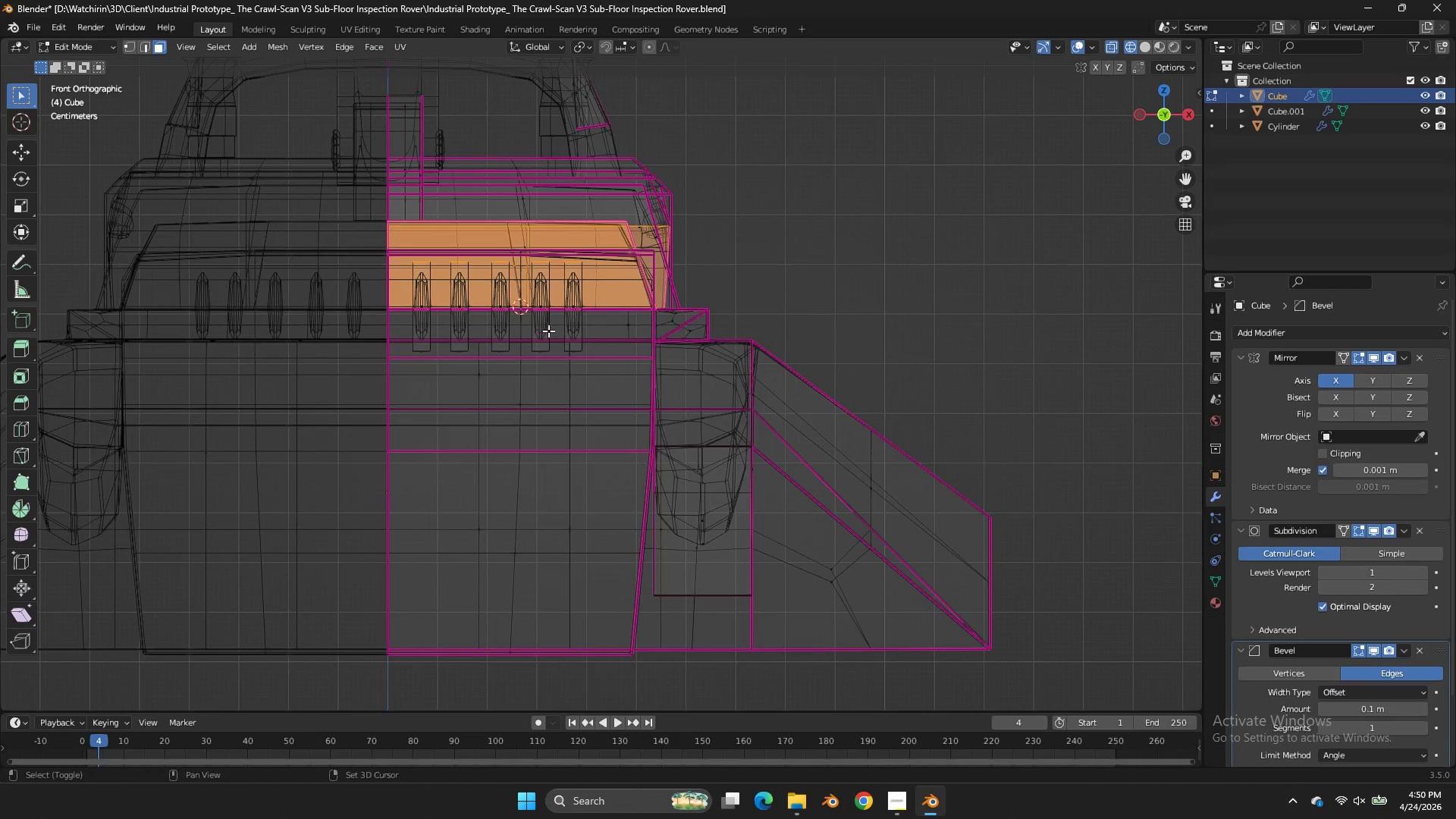 
hold_key(key=ShiftLeft, duration=0.38)
 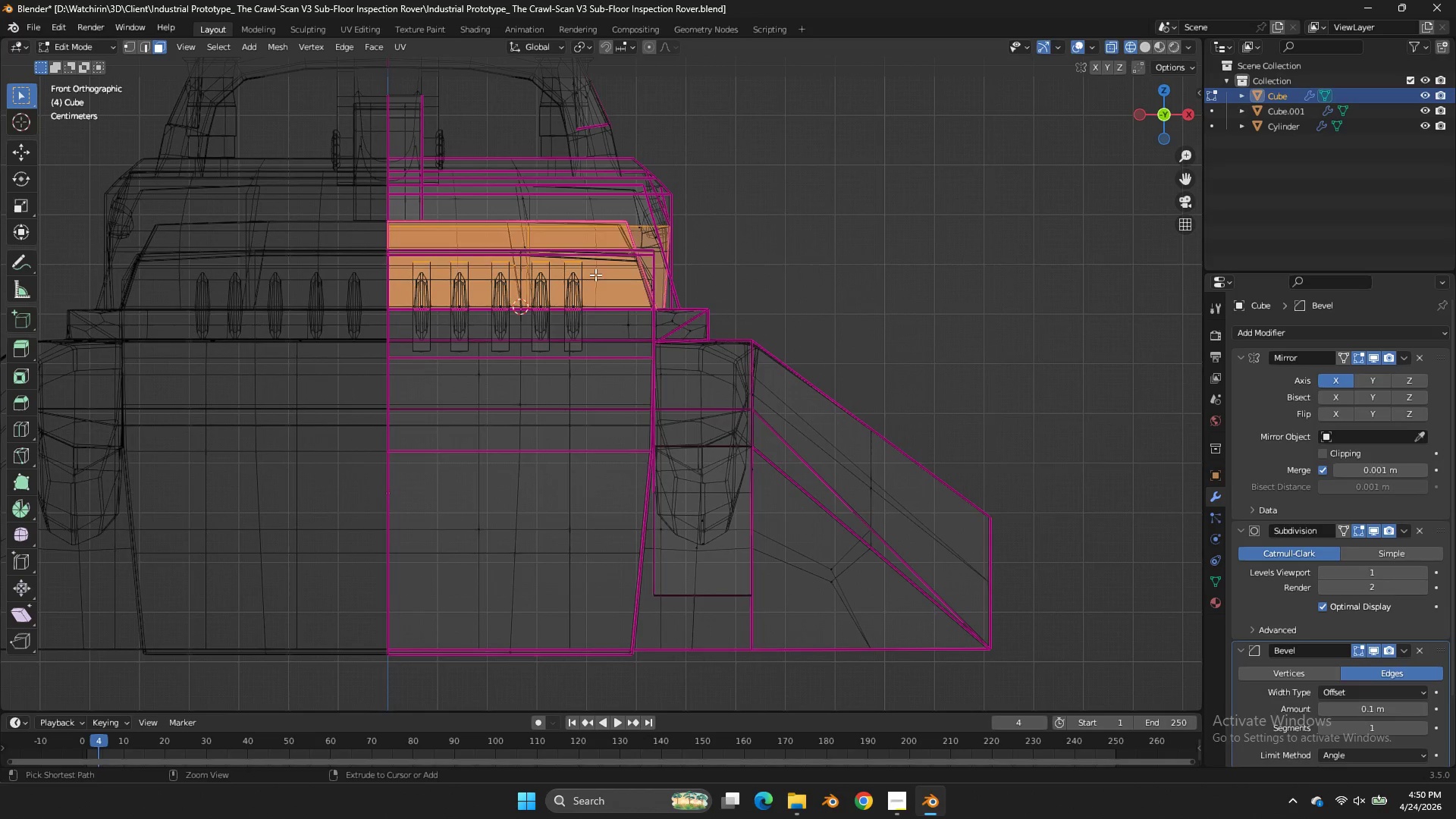 
key(Control+ControlLeft)
 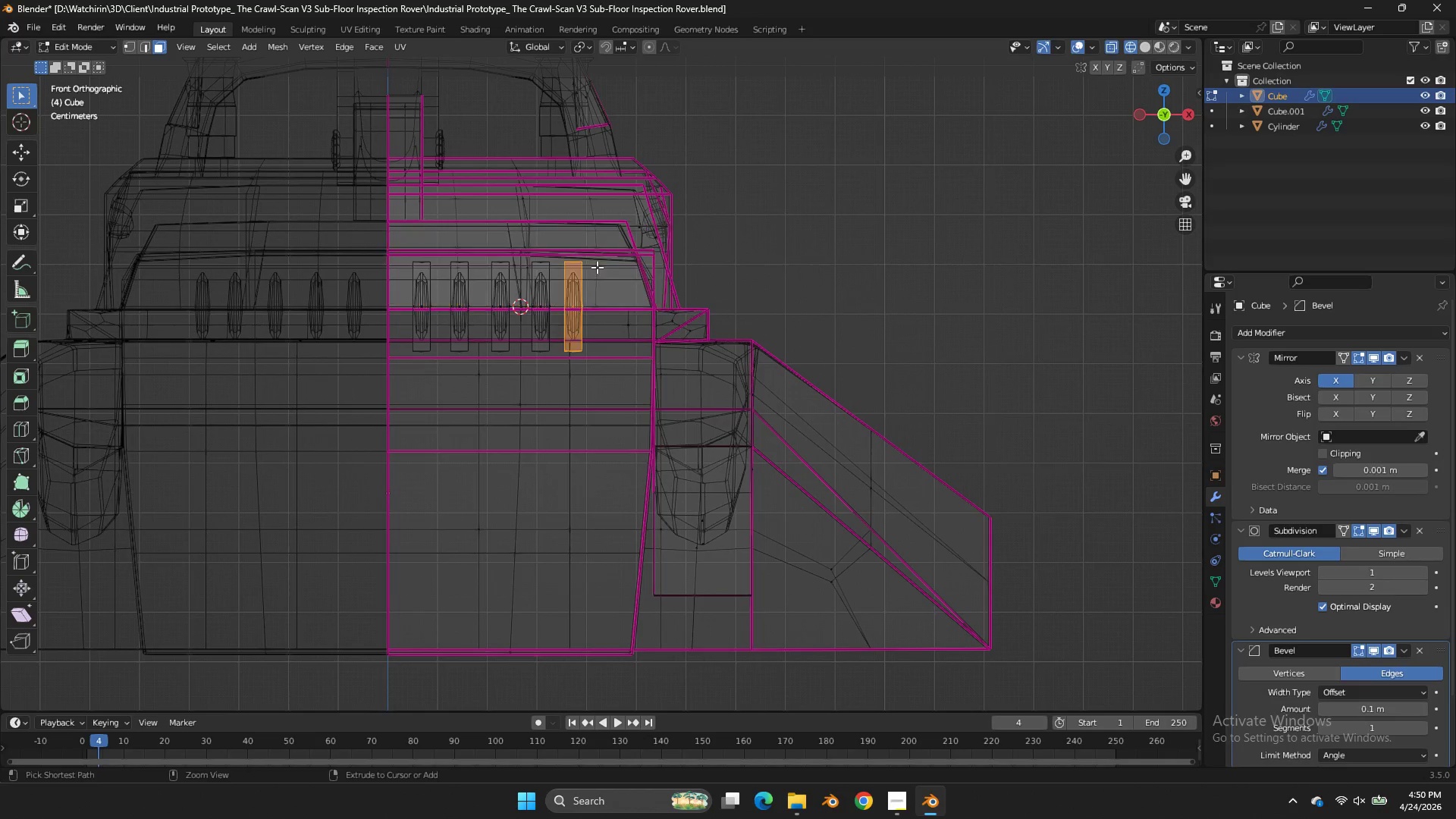 
key(Control+Z)
 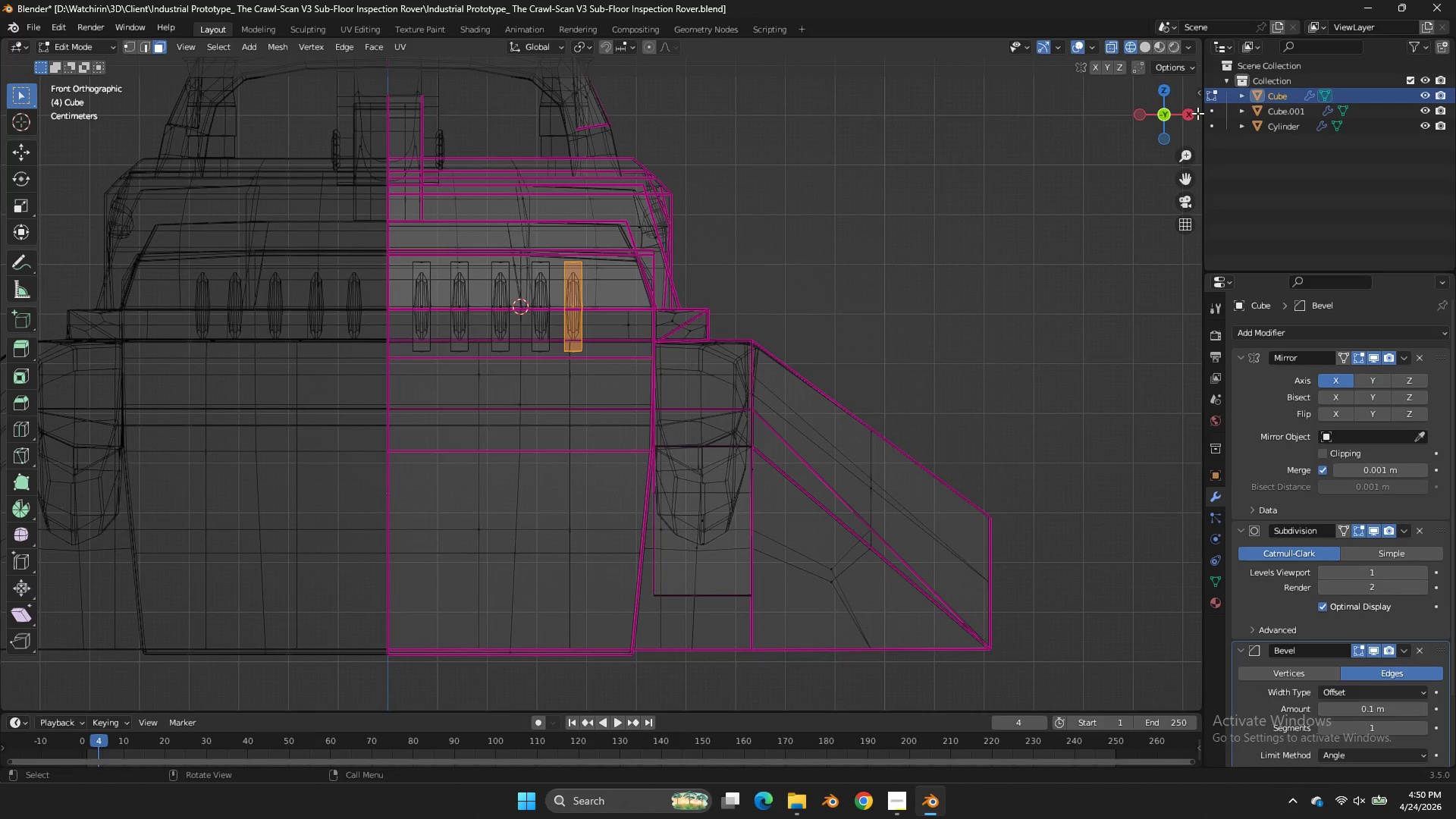 
left_click([1190, 111])
 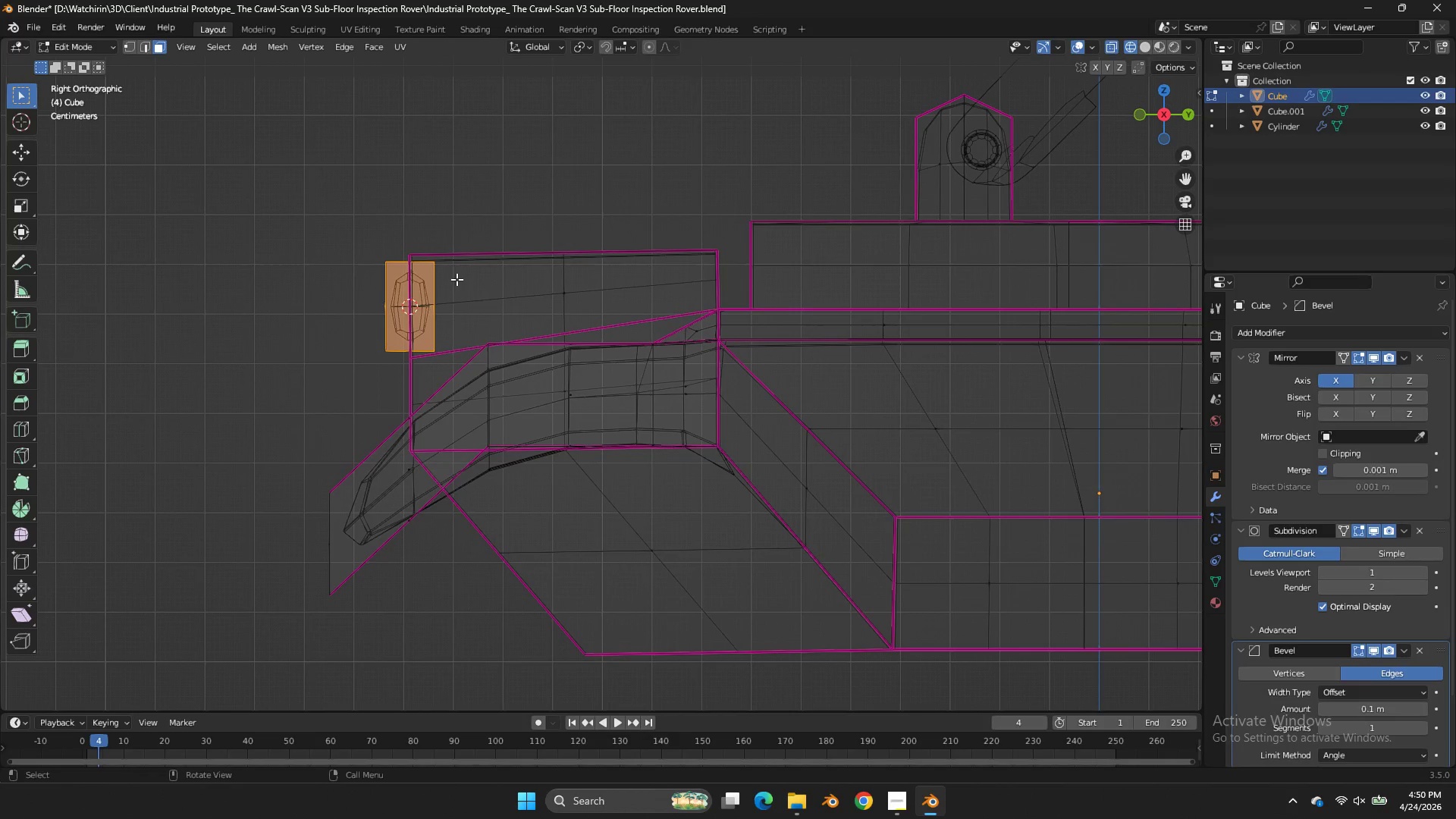 
hold_key(key=ShiftLeft, duration=1.05)
left_click_drag(start_coordinate=[456, 259], to_coordinate=[355, 278])
 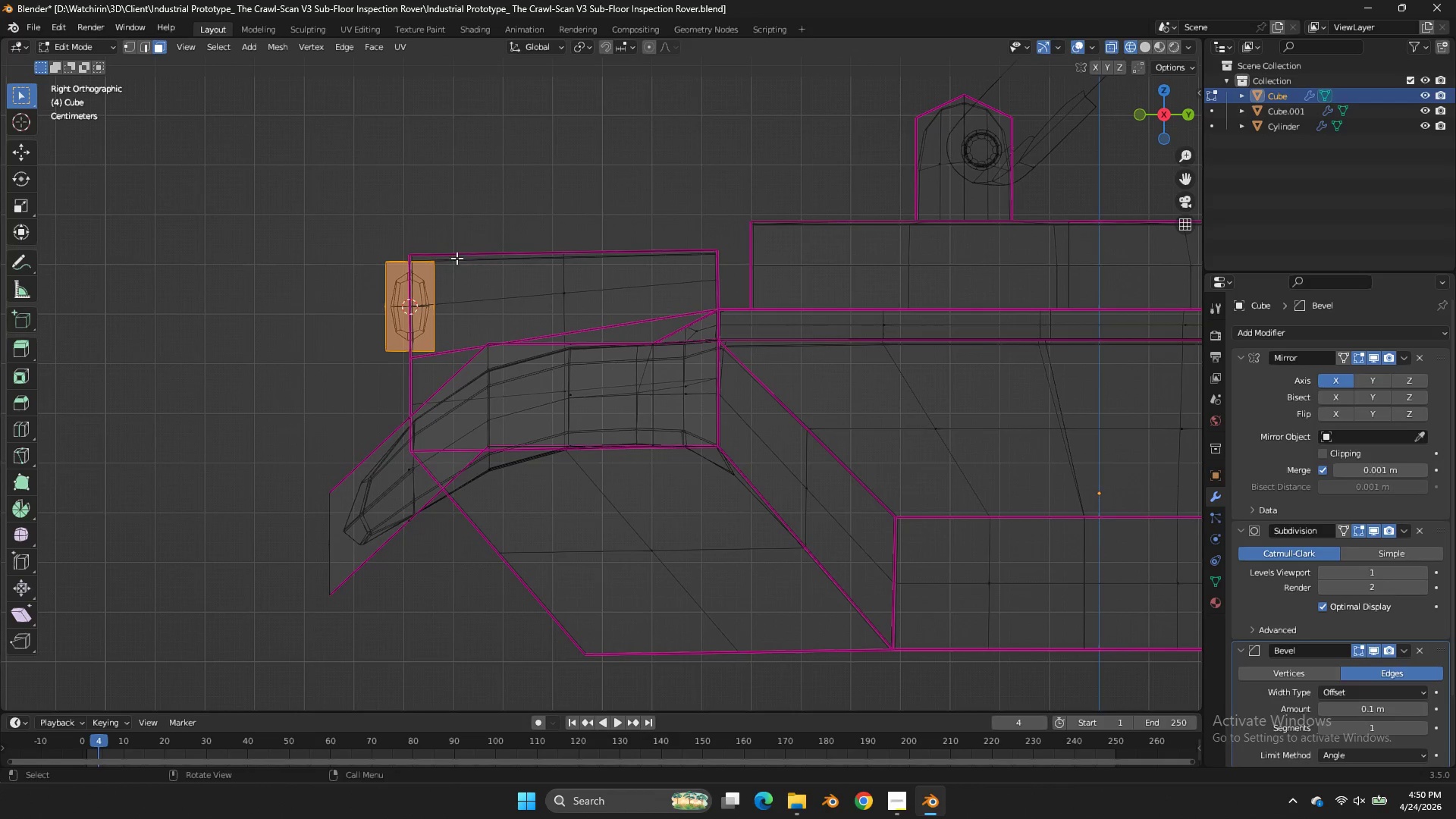 
left_click_drag(start_coordinate=[455, 258], to_coordinate=[349, 263])
 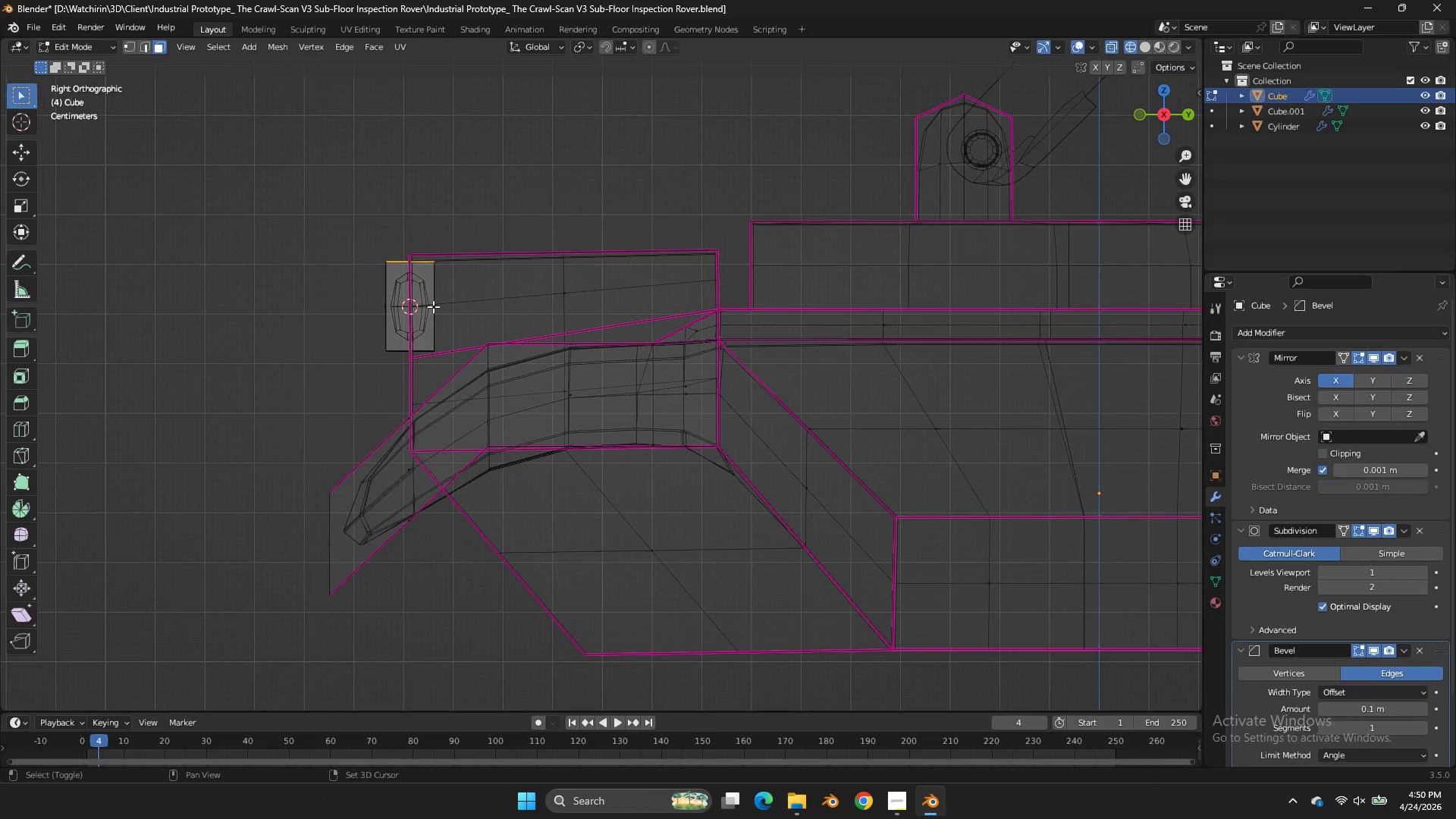 
hold_key(key=ShiftLeft, duration=1.25)
left_click_drag(start_coordinate=[443, 340], to_coordinate=[367, 357])
 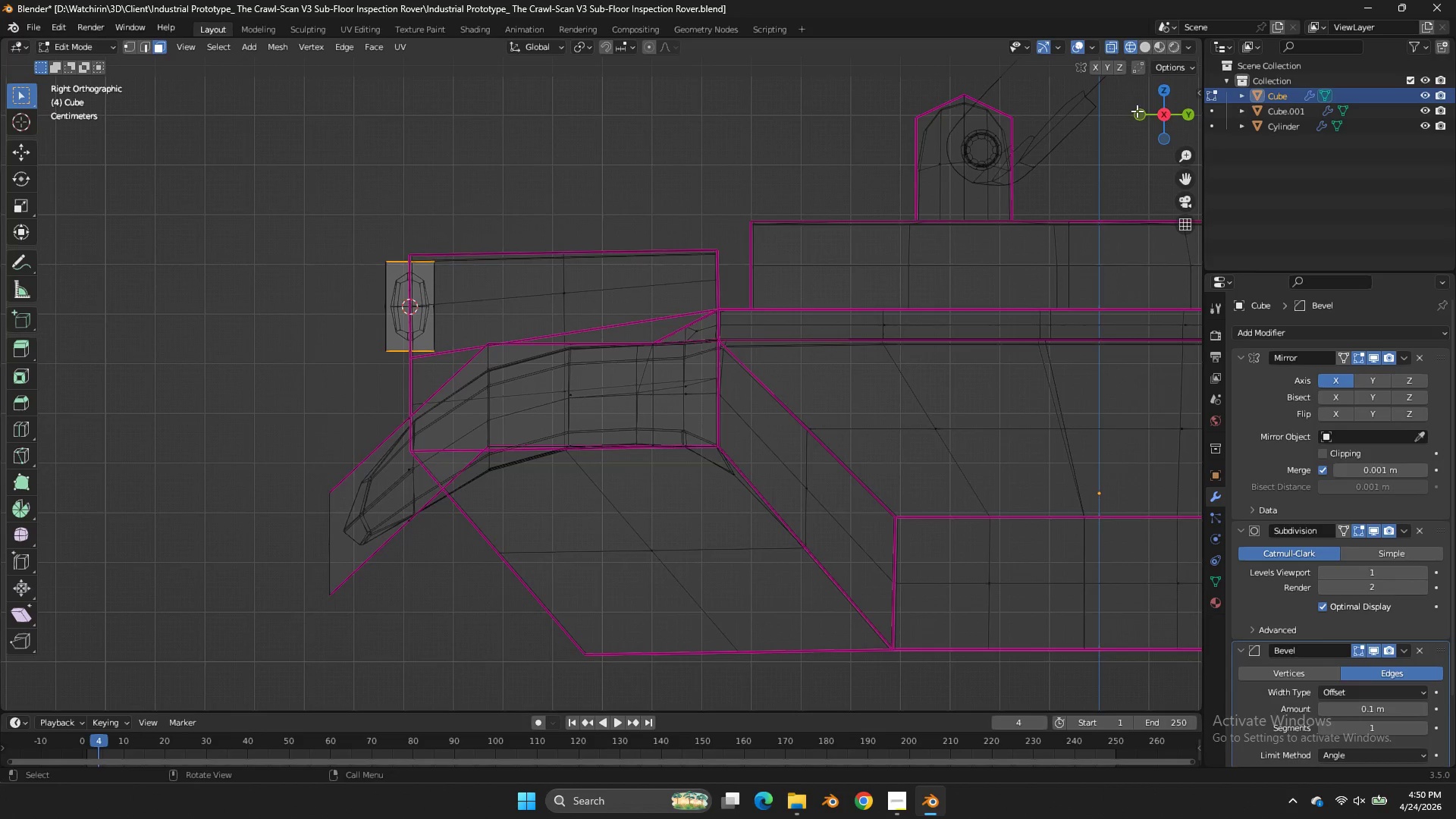 
left_click_drag(start_coordinate=[1156, 115], to_coordinate=[114, 153])
 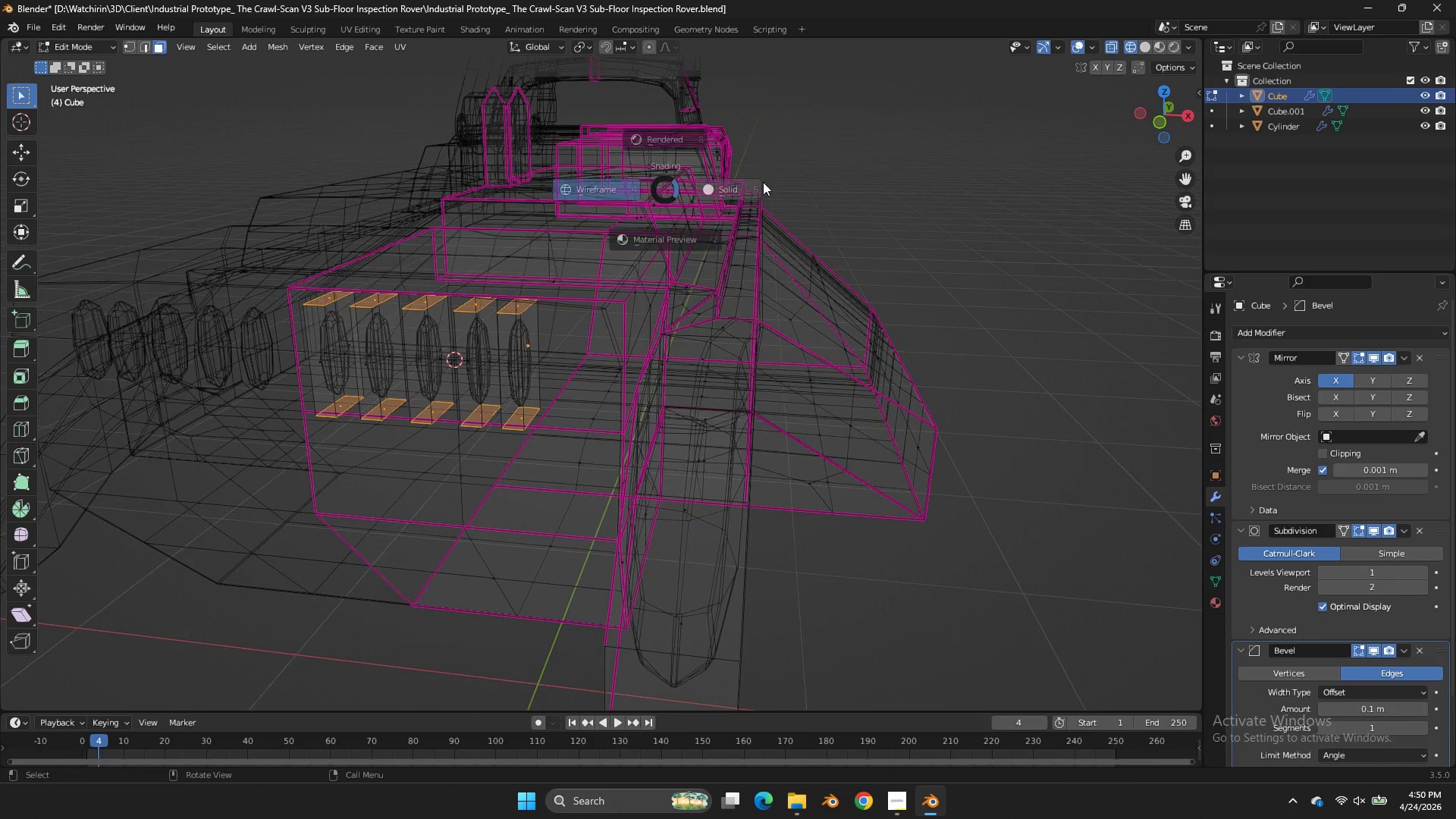 
type(zE)
 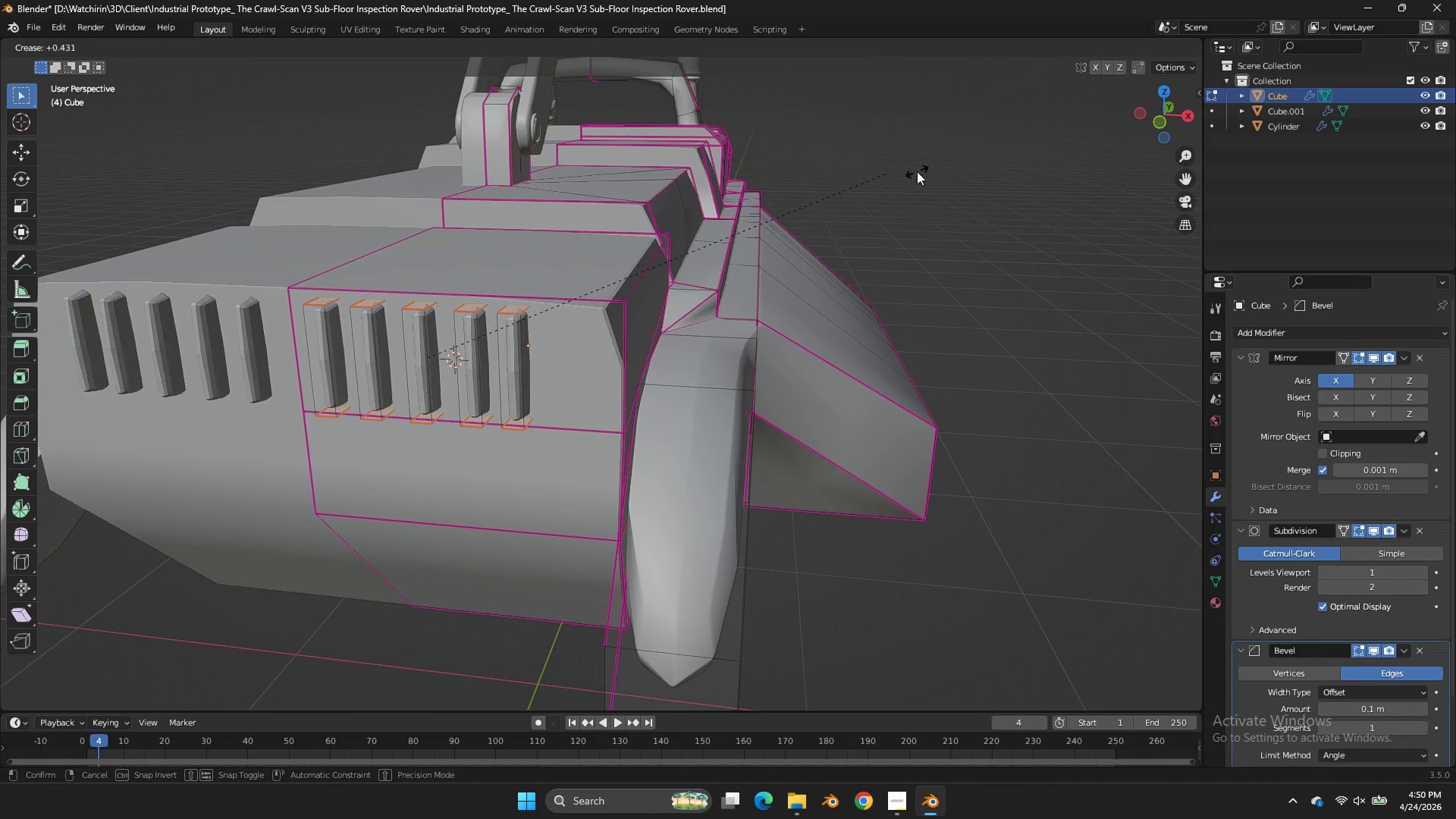 
left_click([915, 171])
 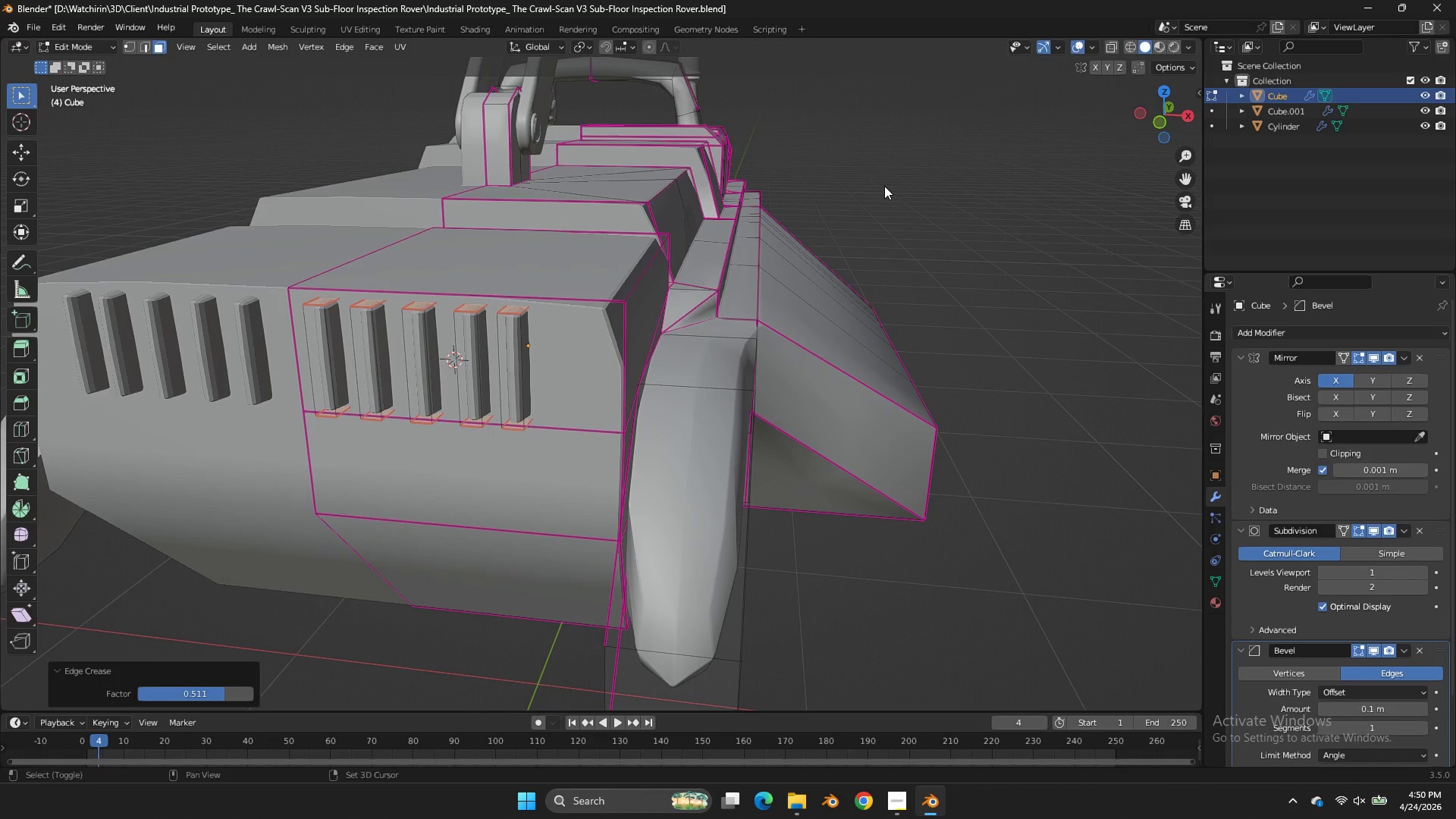 
key(Shift+E)
 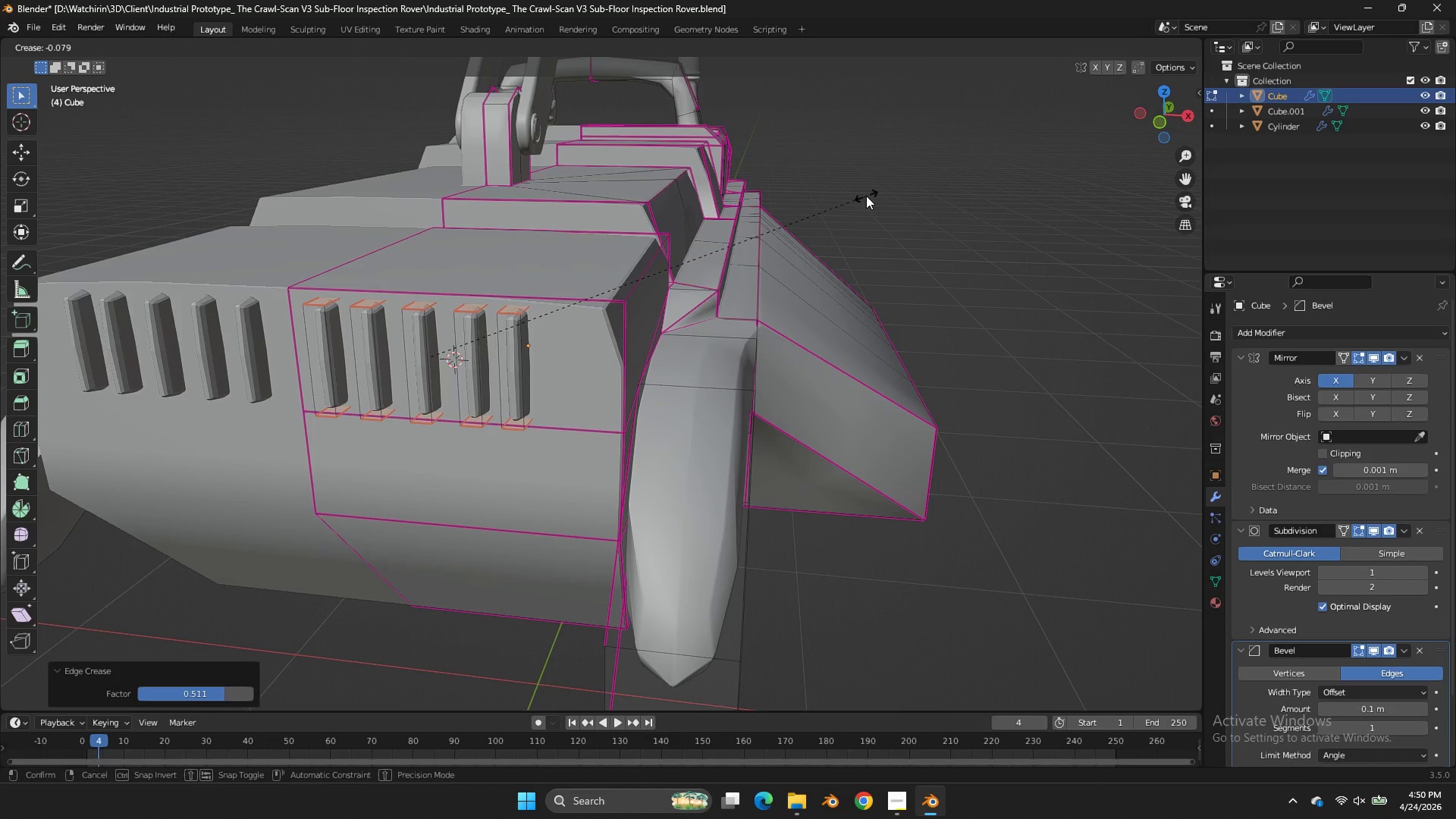 
left_click_drag(start_coordinate=[866, 196], to_coordinate=[857, 196])
 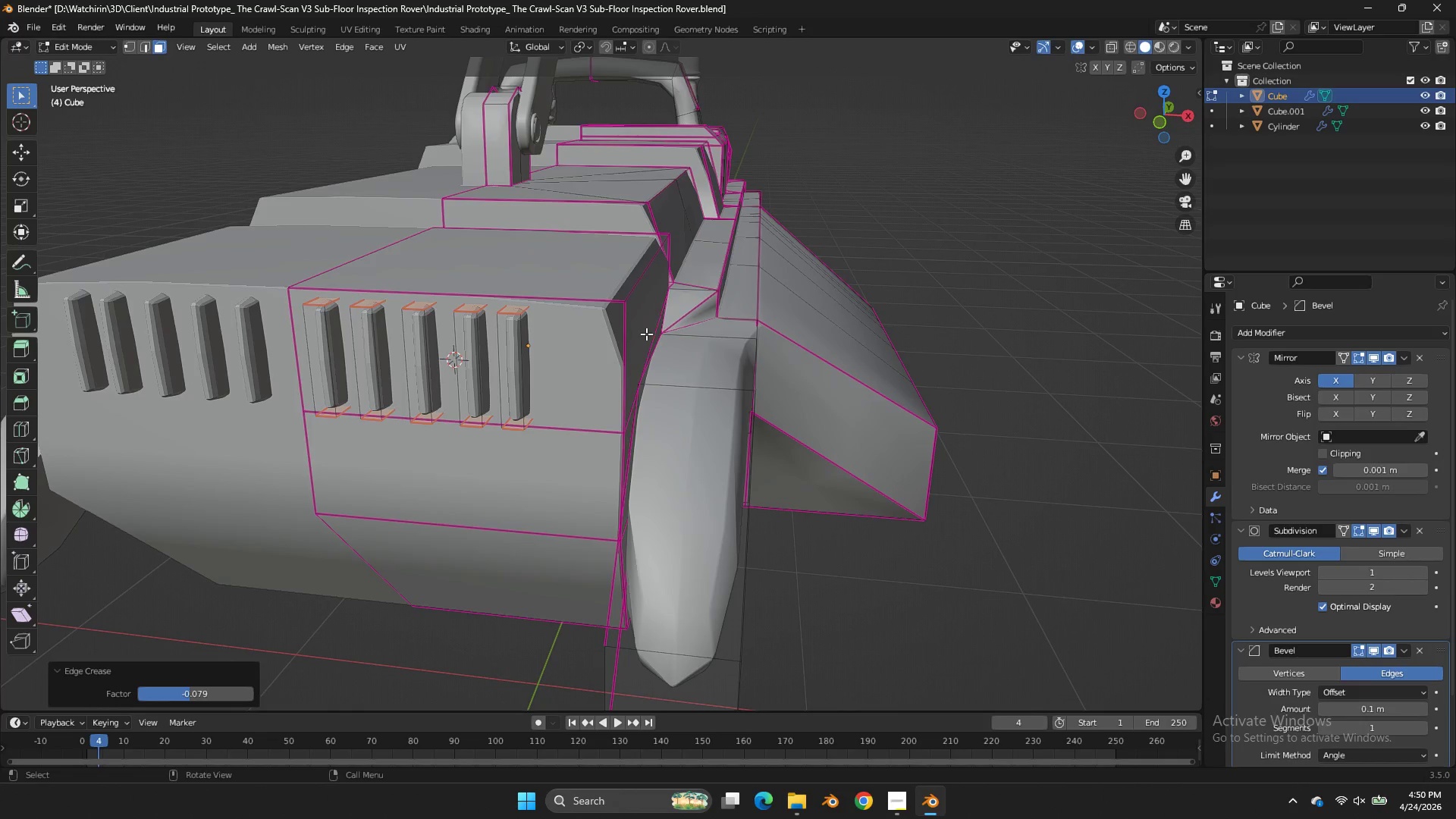 
key(A)
 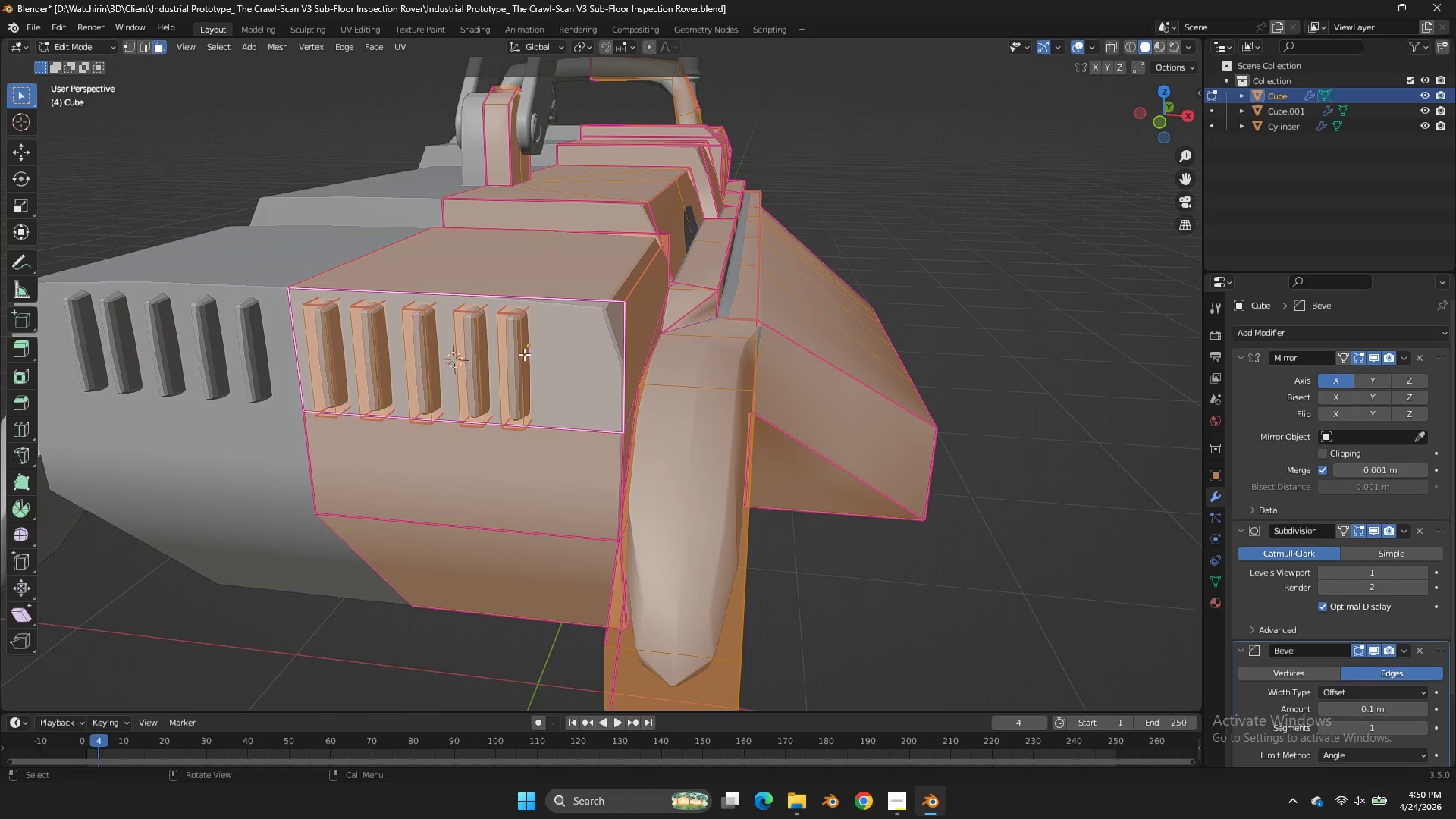 
key(Control+Z)
 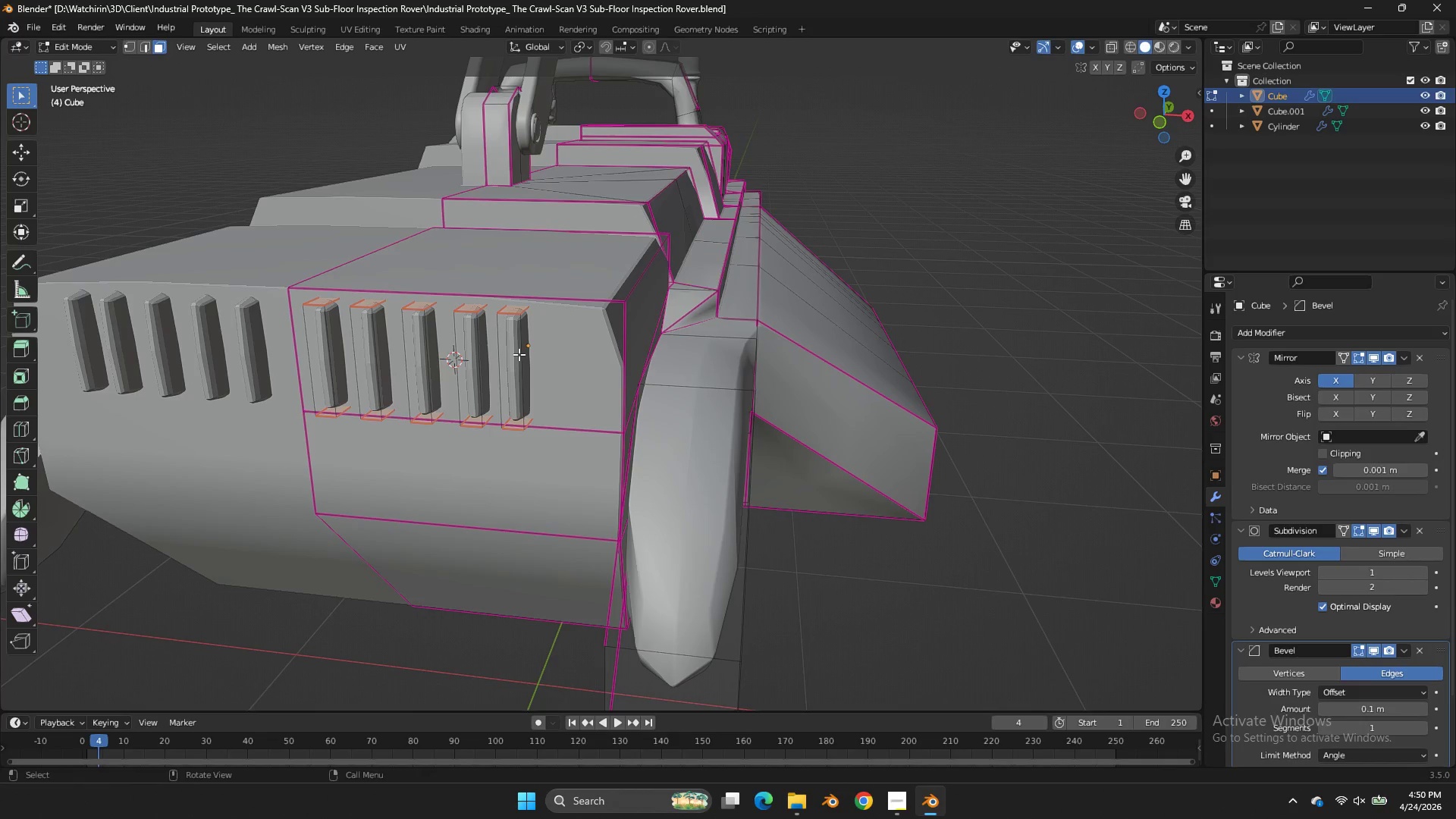 
left_click([519, 354])
 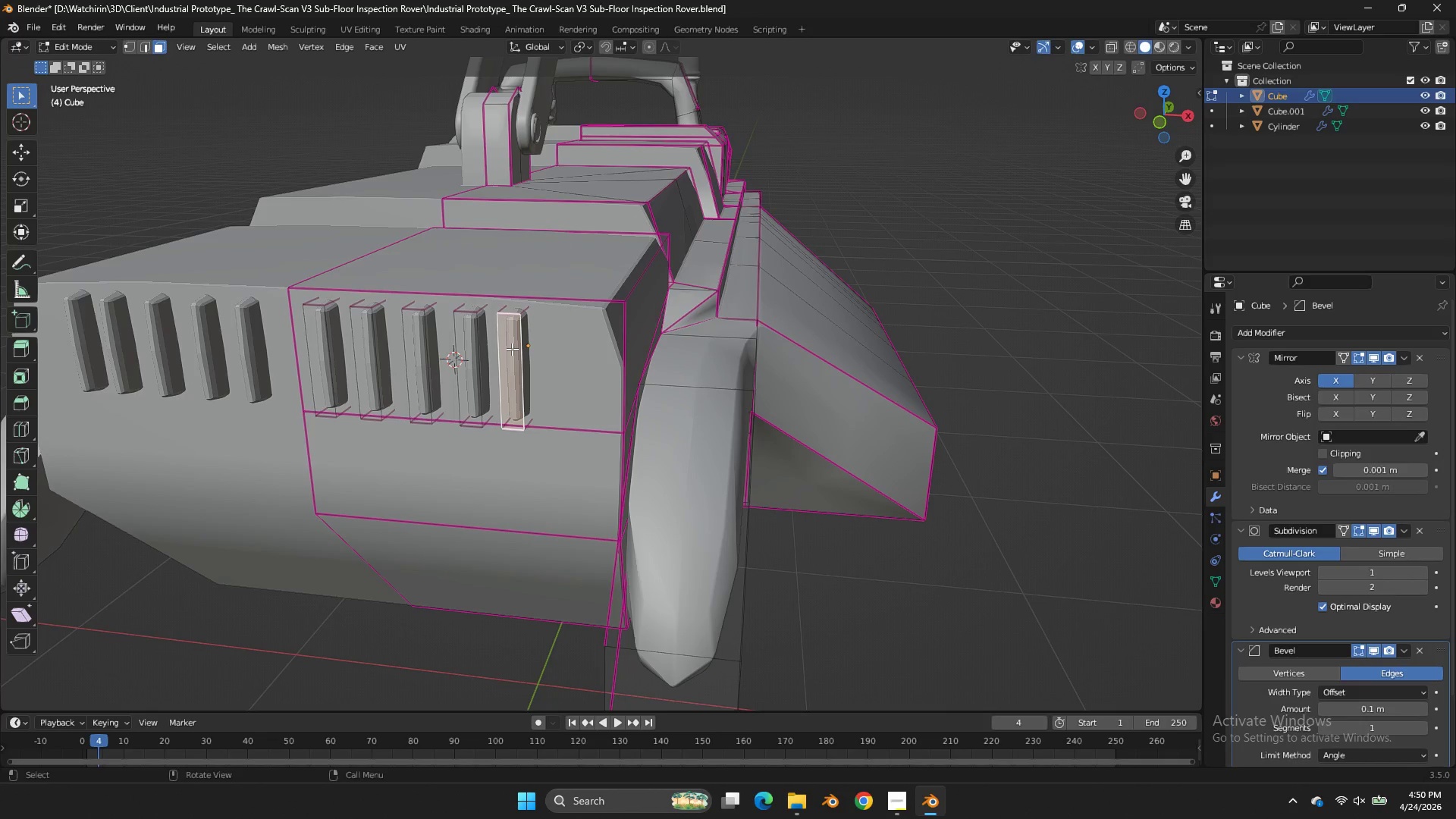 
key(L)
 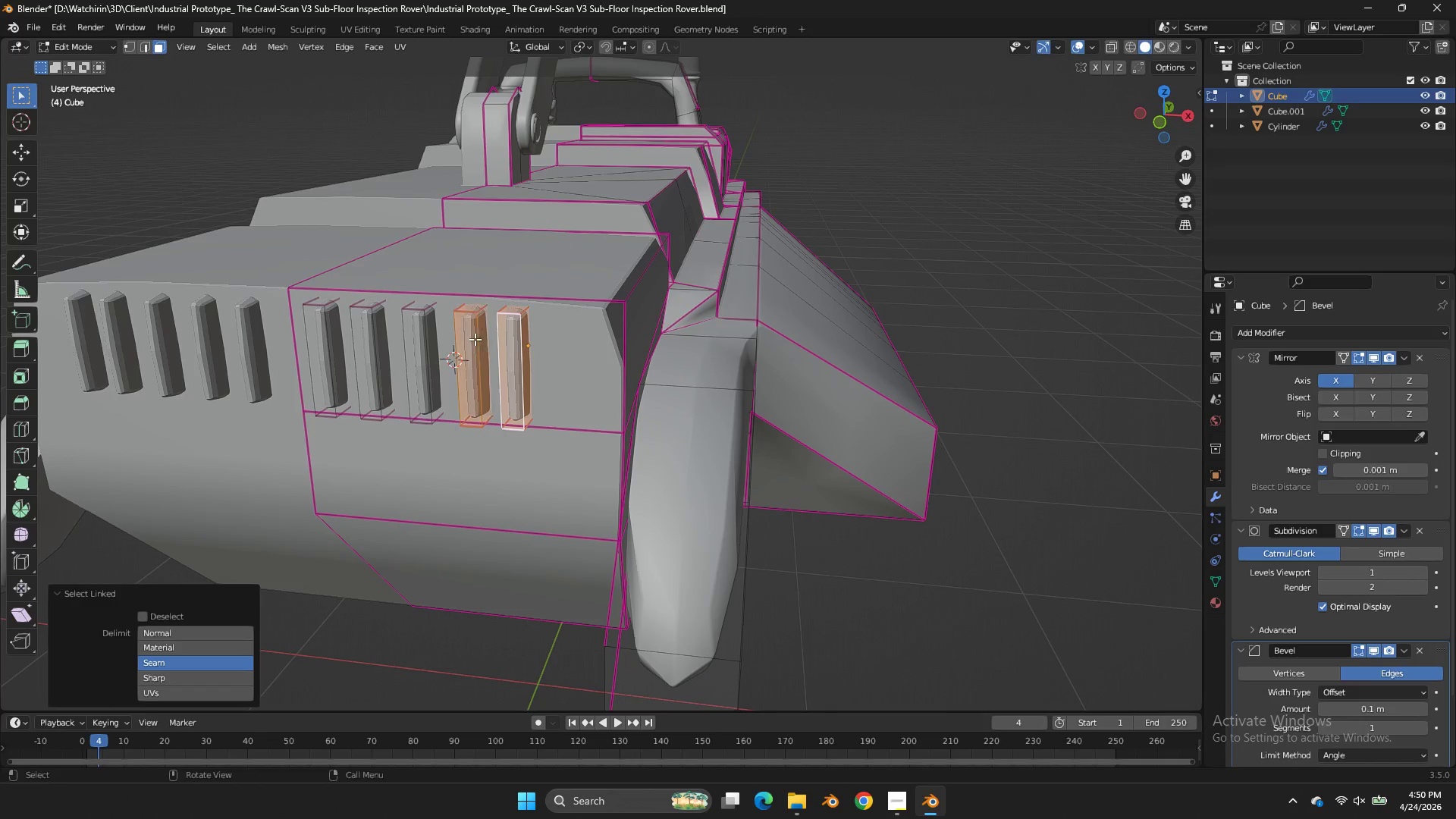 
type(llll)
 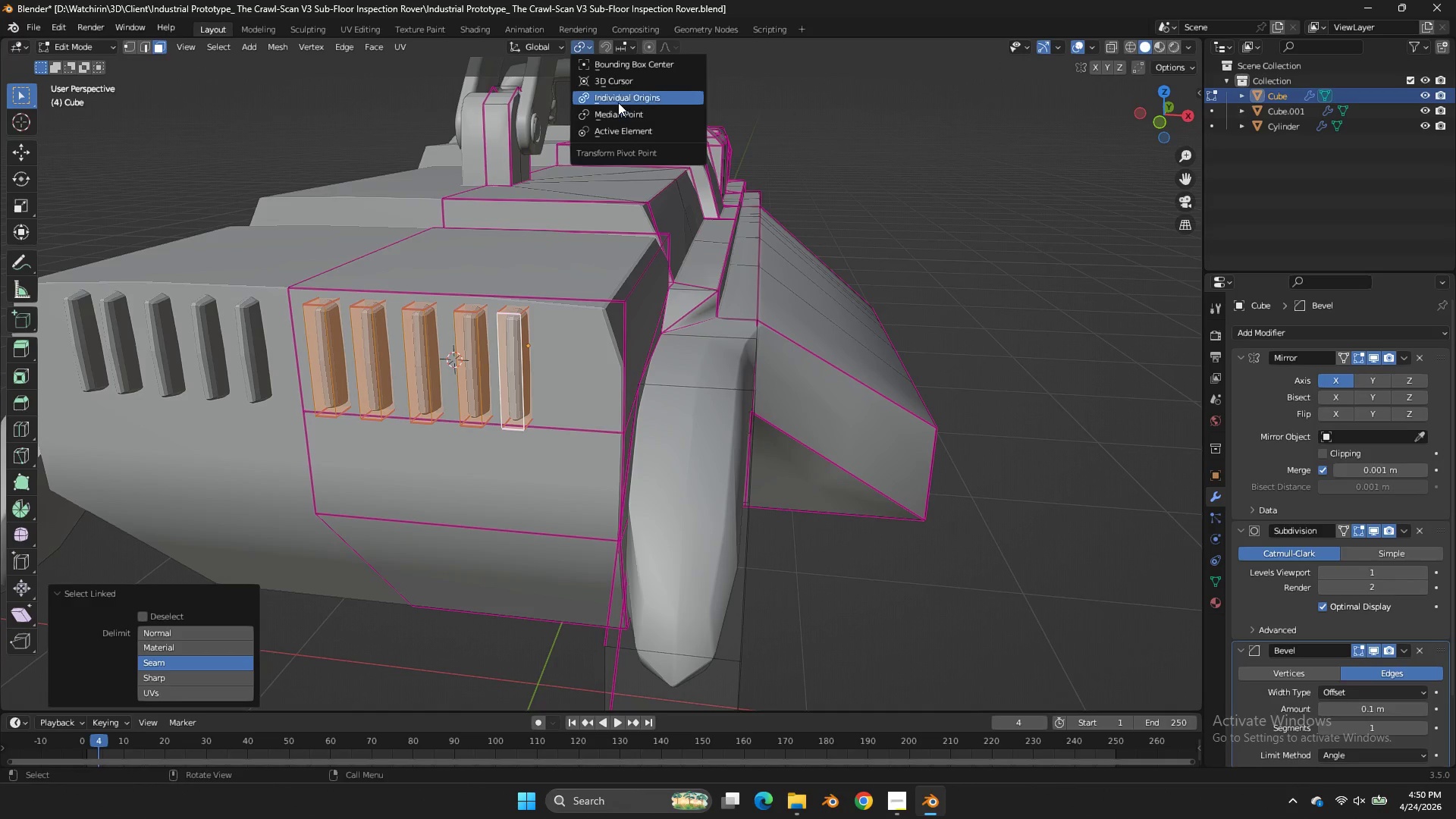 
left_click([617, 101])
 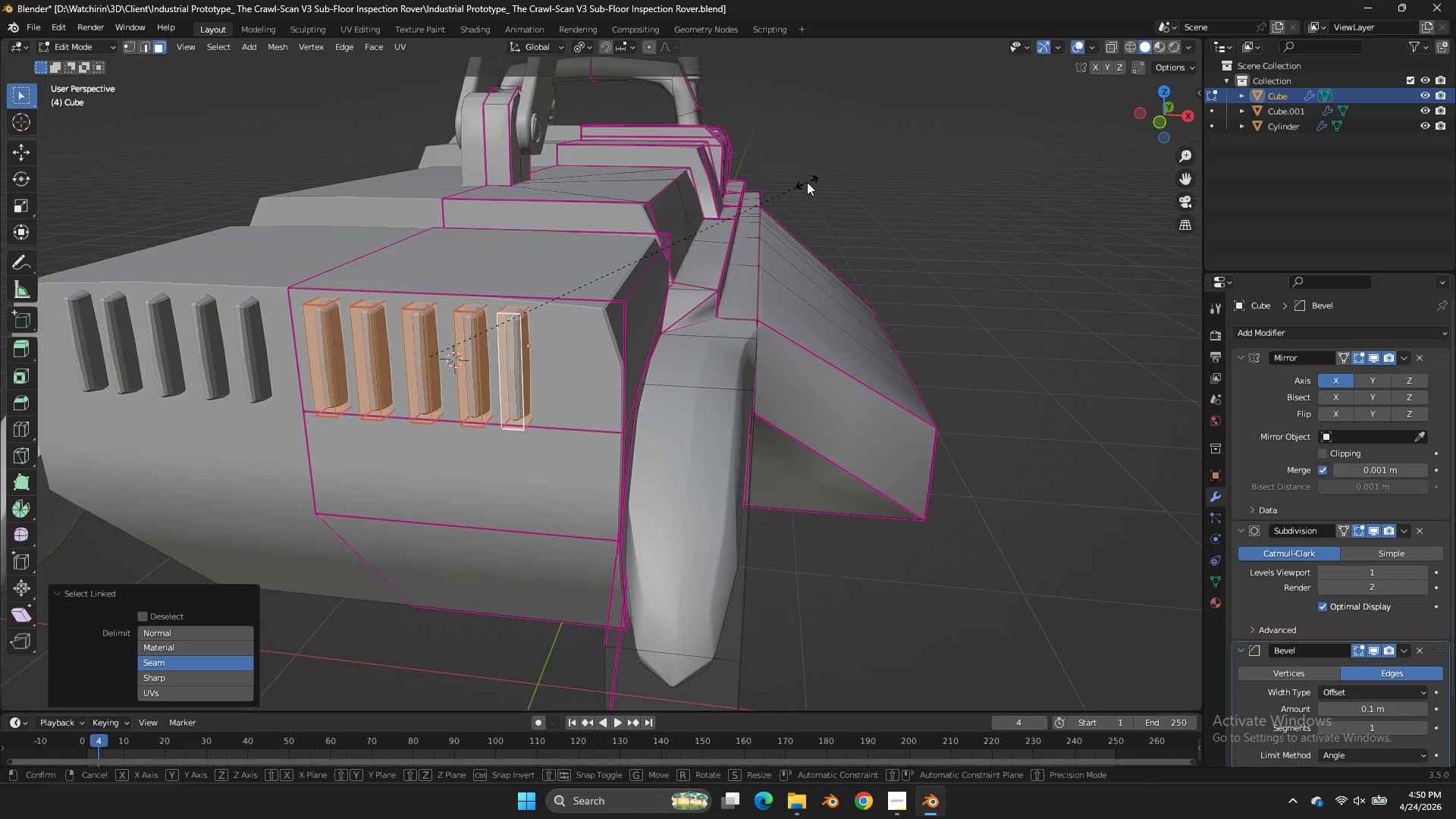 
type(sx)
 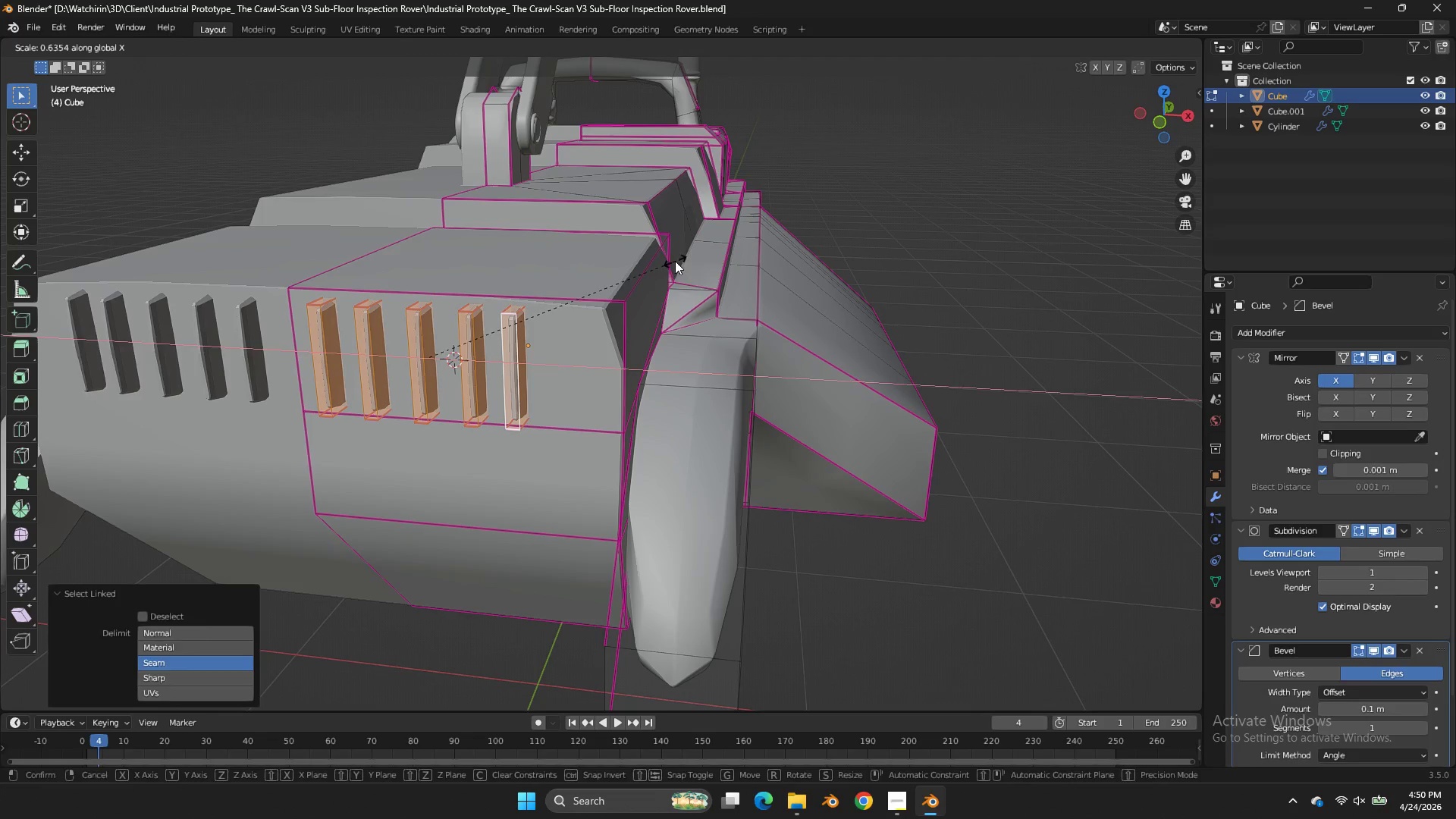 
left_click([675, 261])
 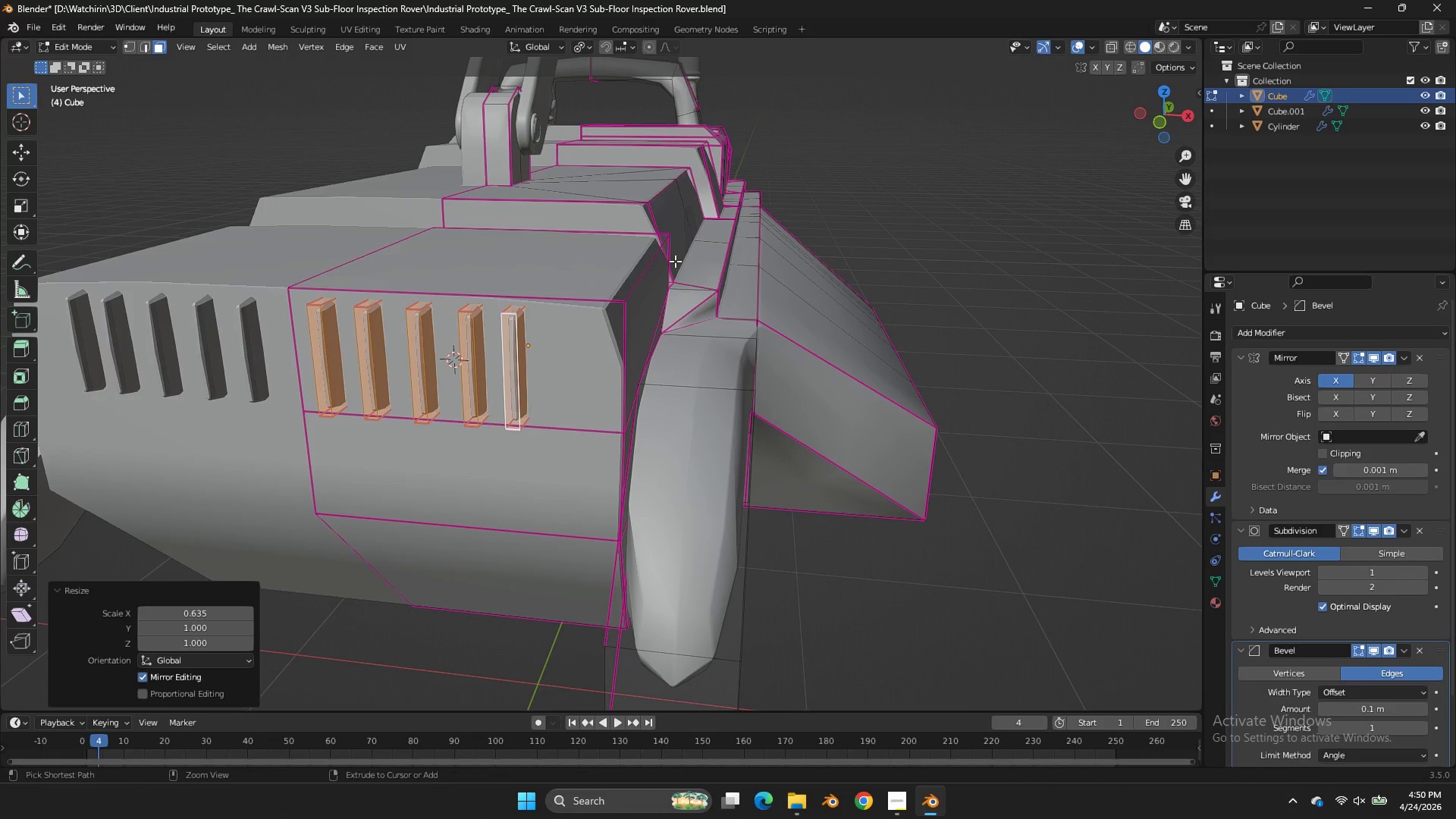 
key(Control+ControlLeft)
 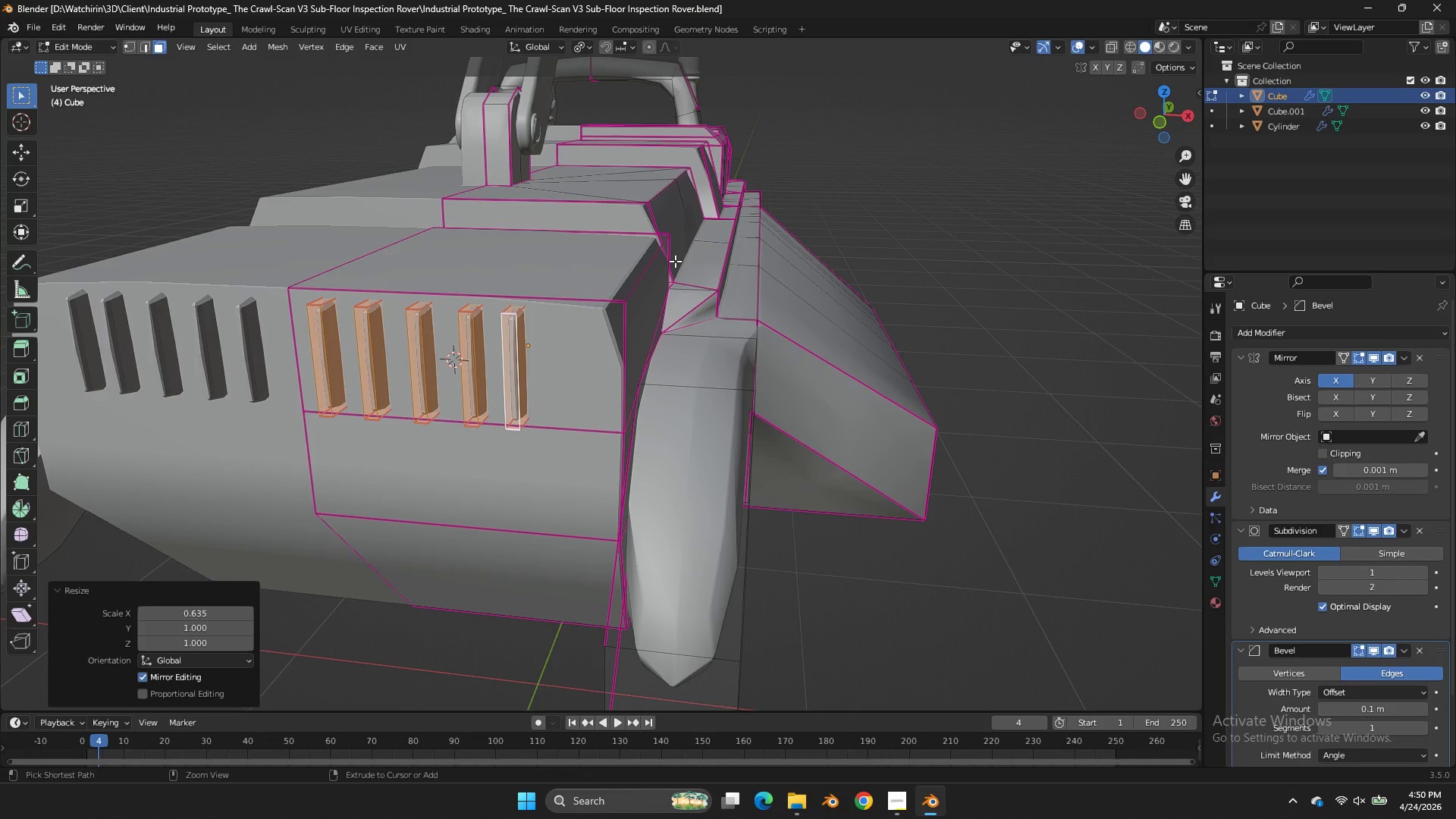 
key(Control+S)
 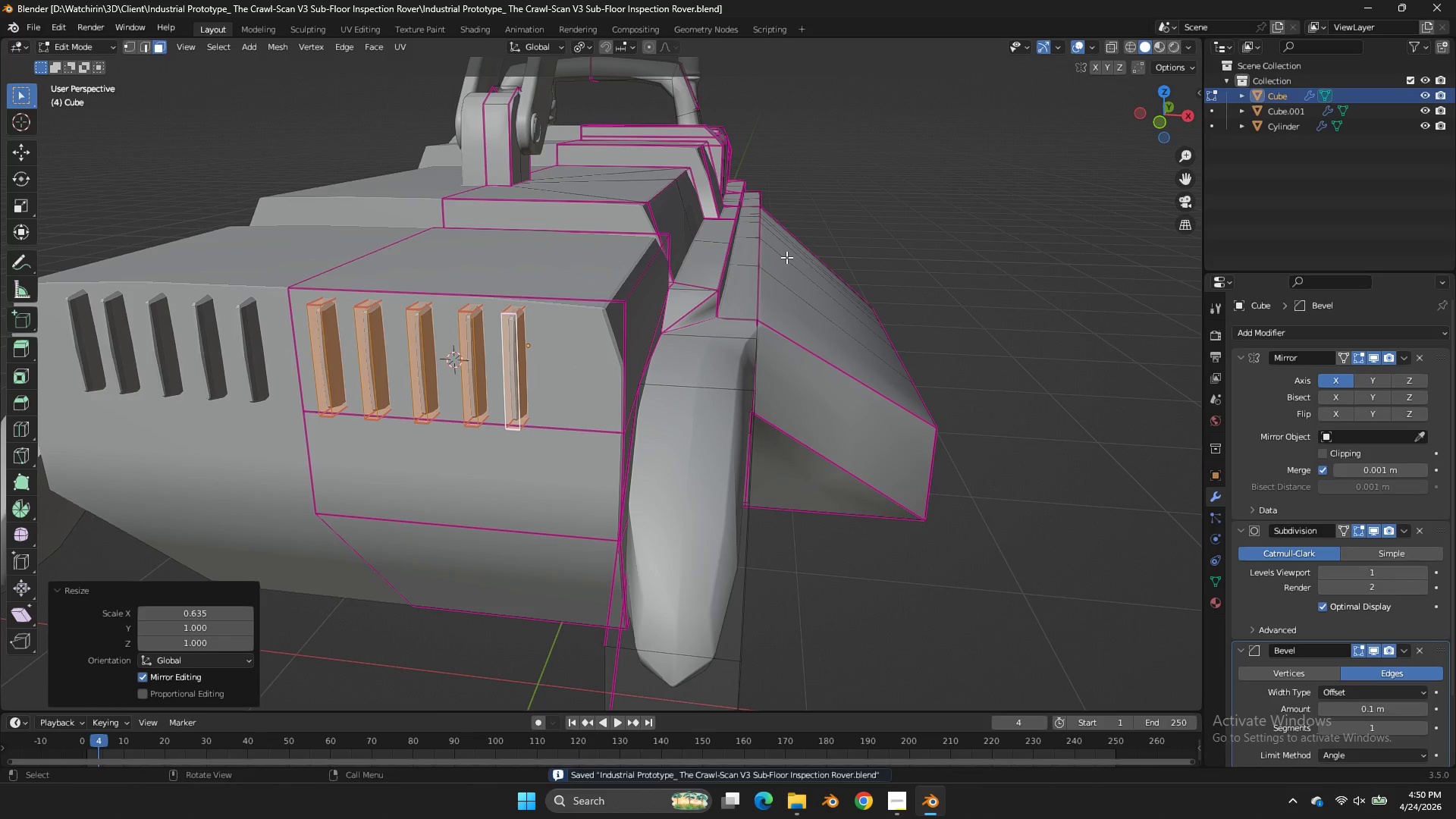 
type(sz)
 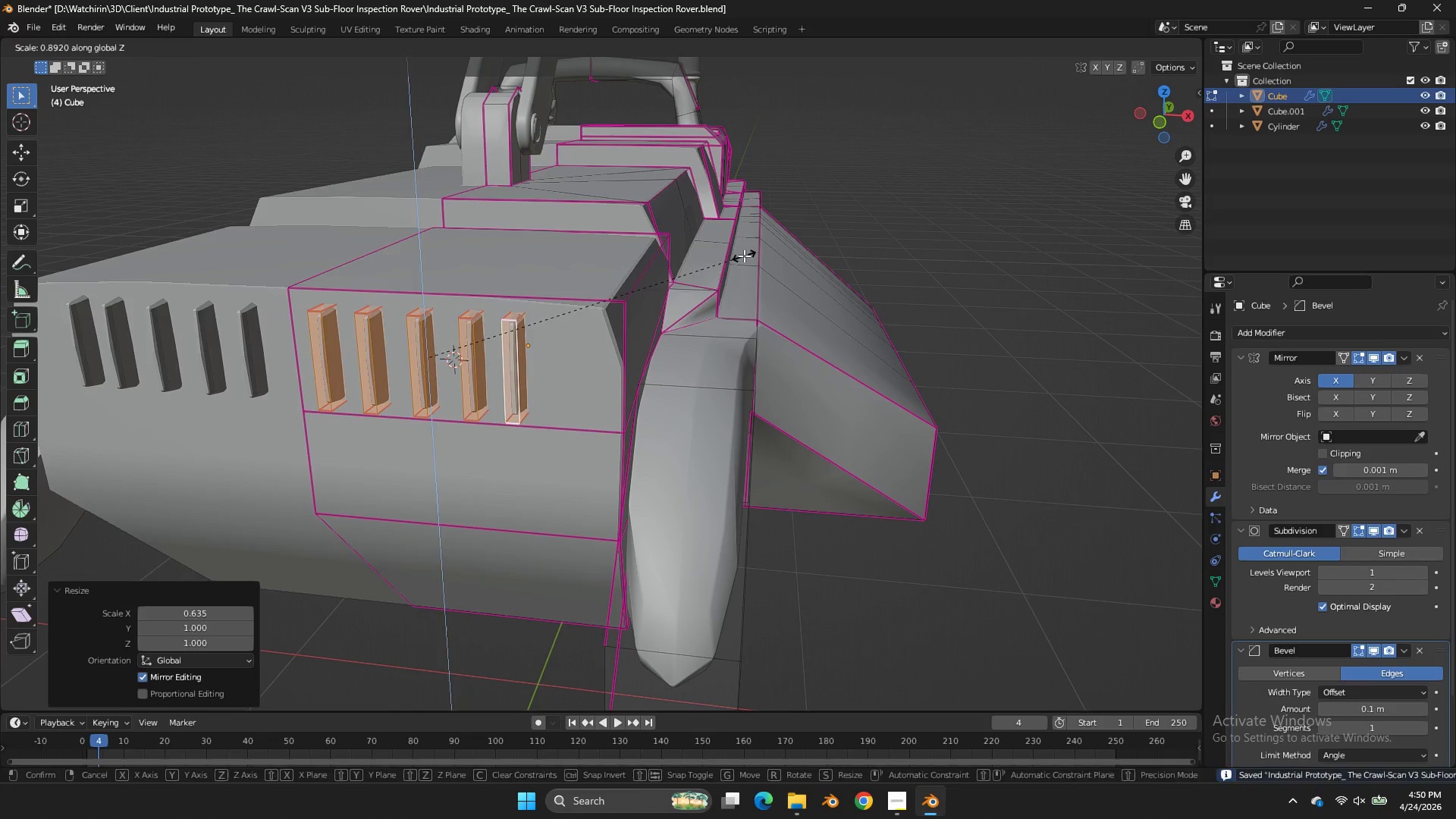 
left_click([744, 256])
 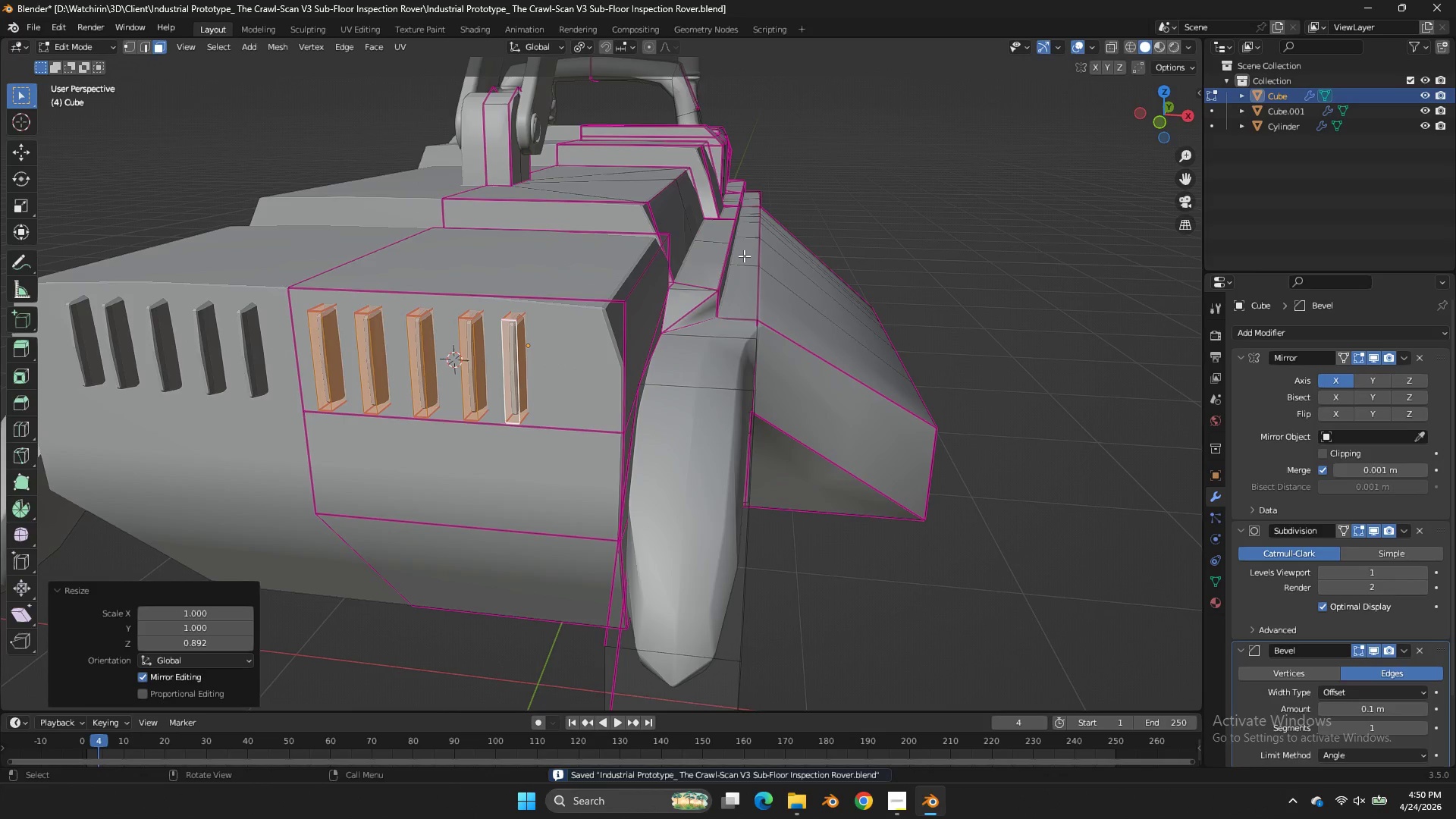 
key(Tab)
 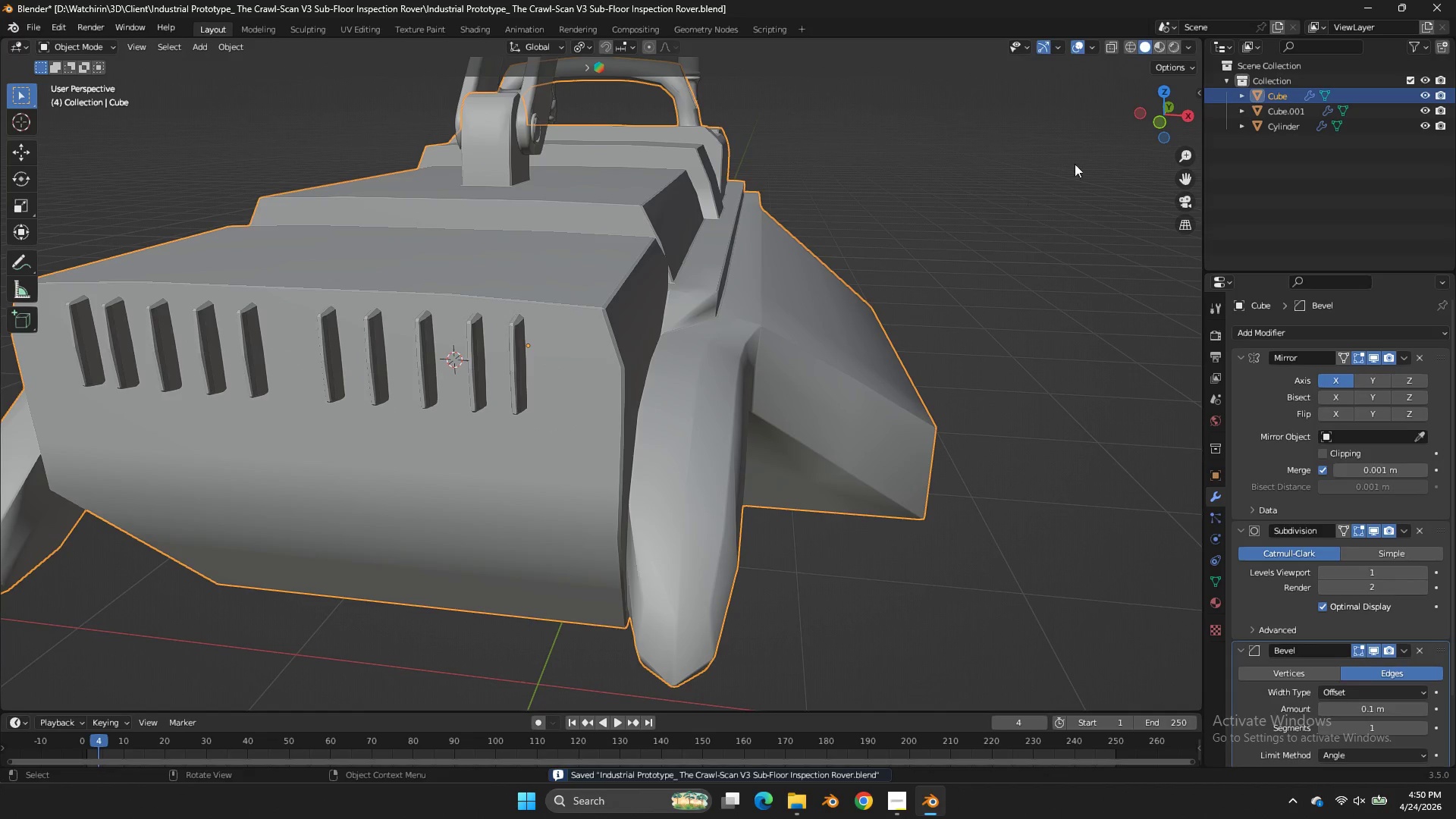 
key(Control+ControlLeft)
 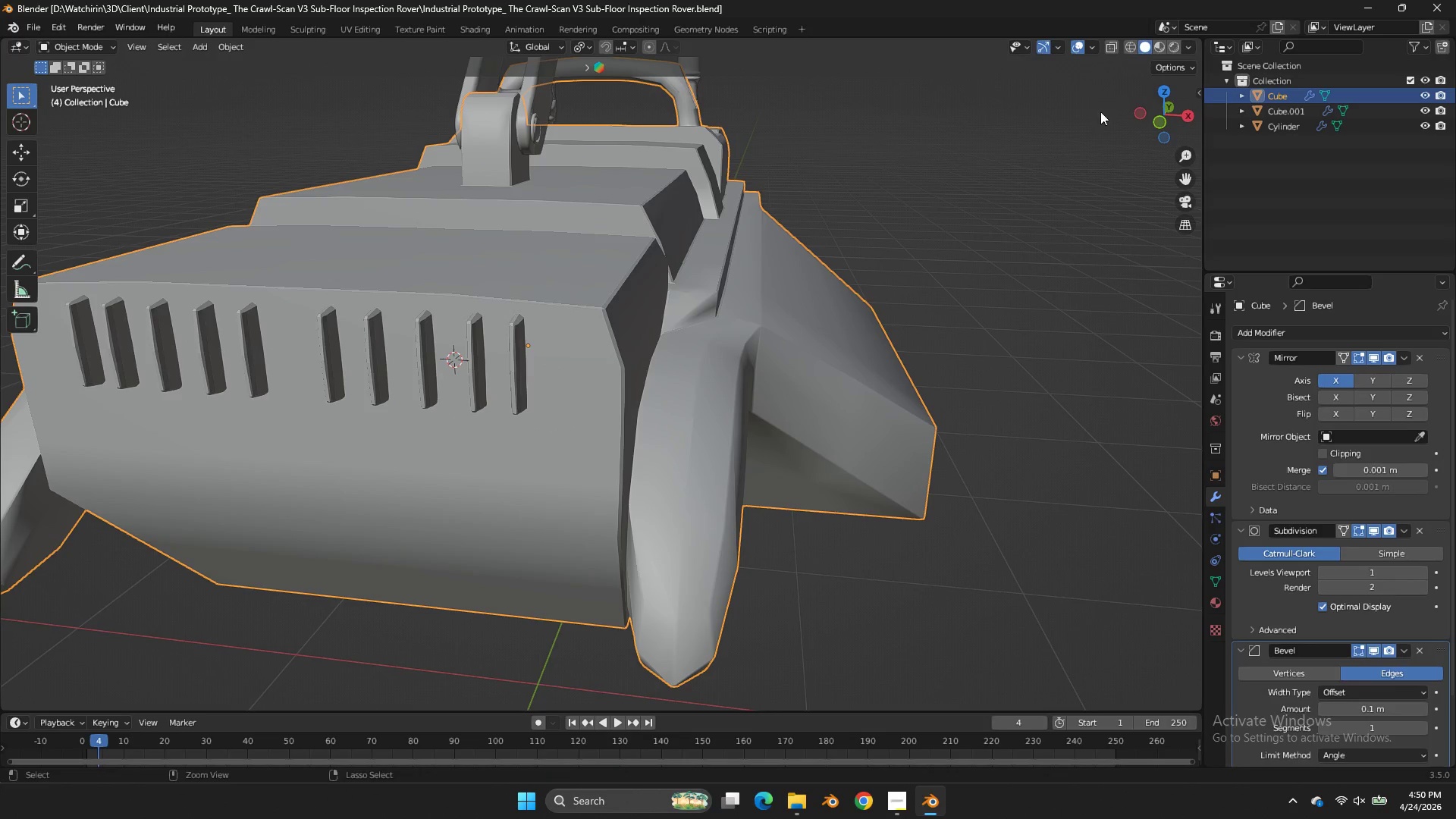 
key(Control+S)
 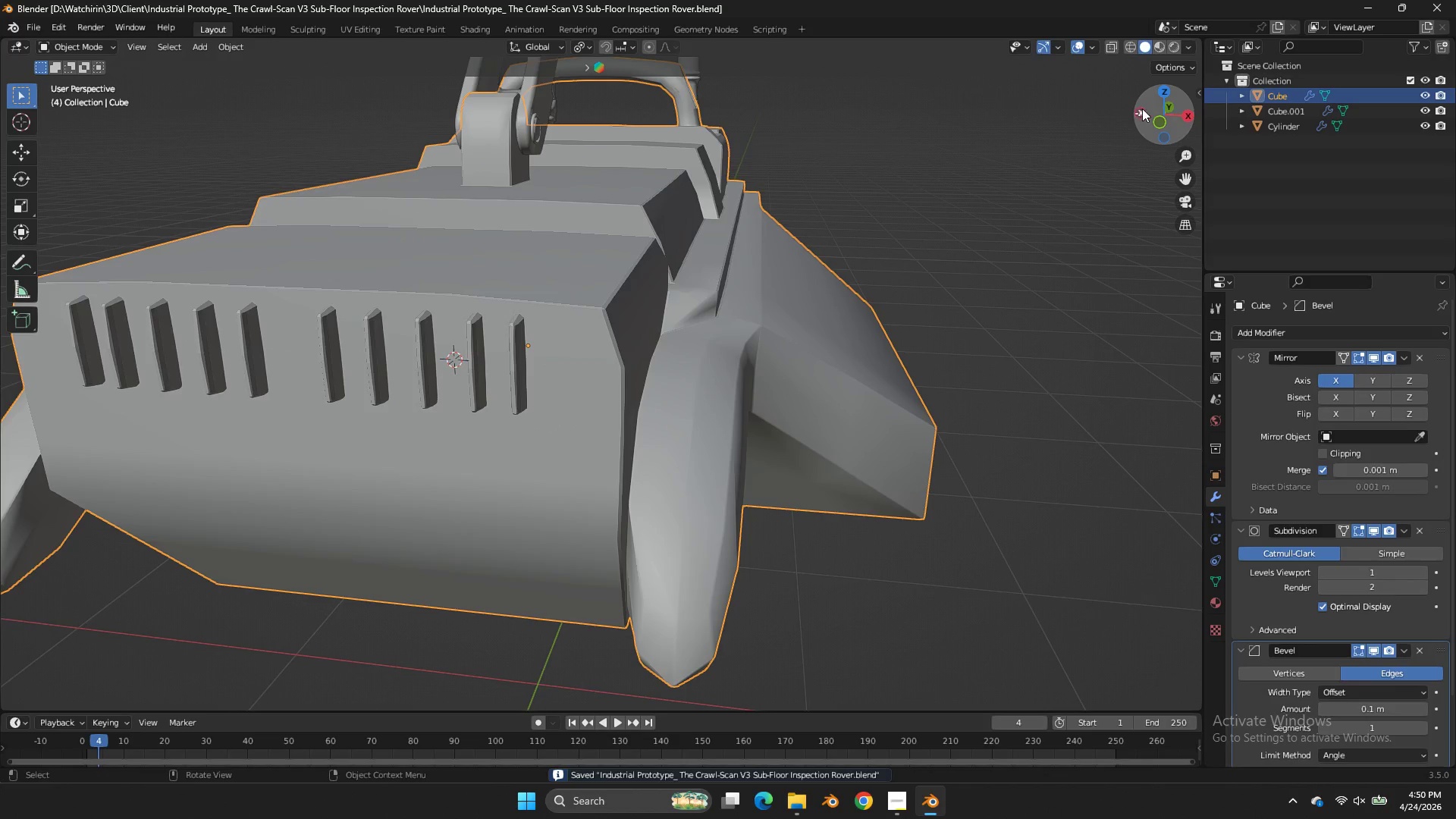 
left_click_drag(start_coordinate=[1138, 108], to_coordinate=[1005, 96])
 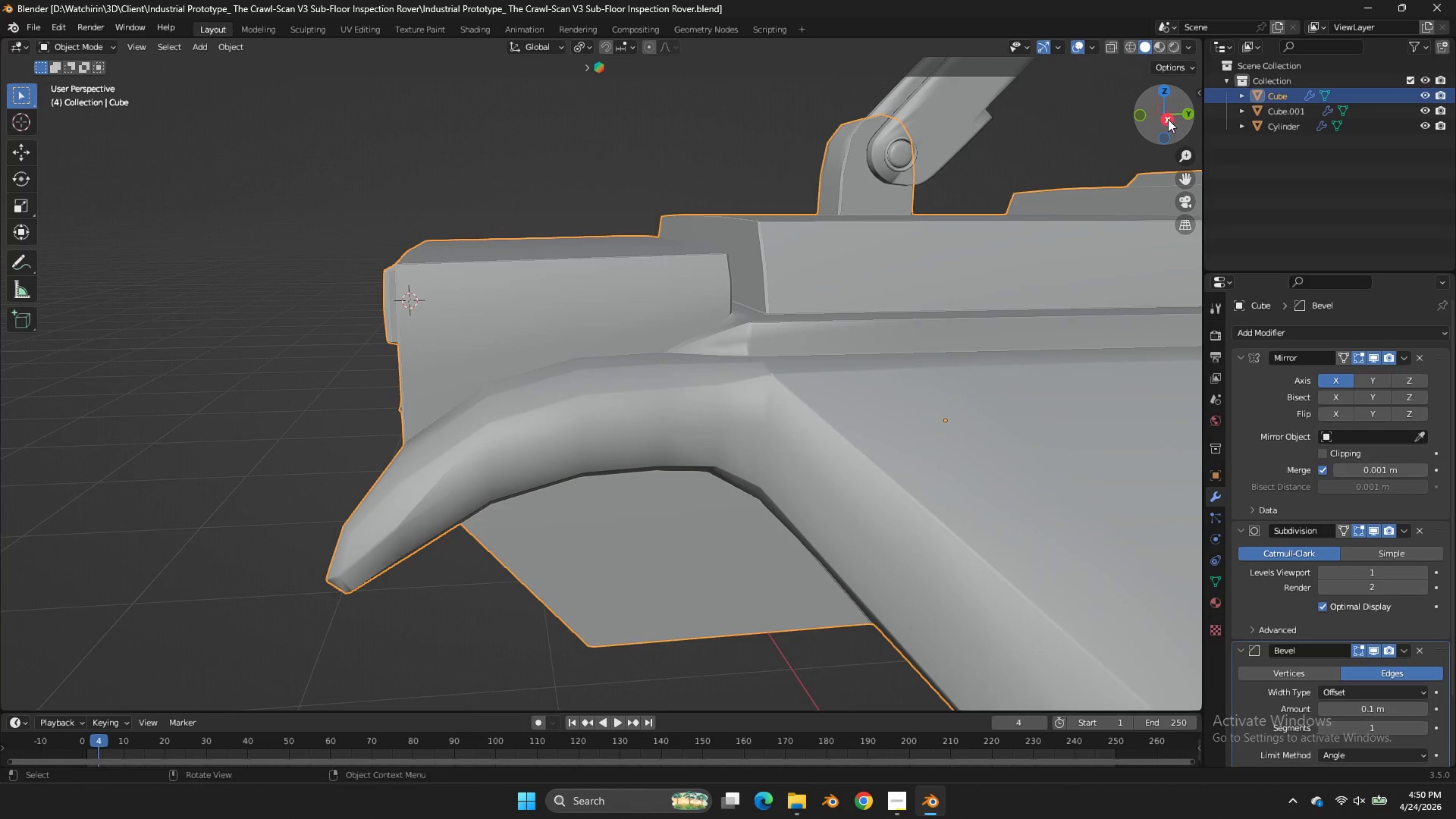 
left_click([1168, 119])
 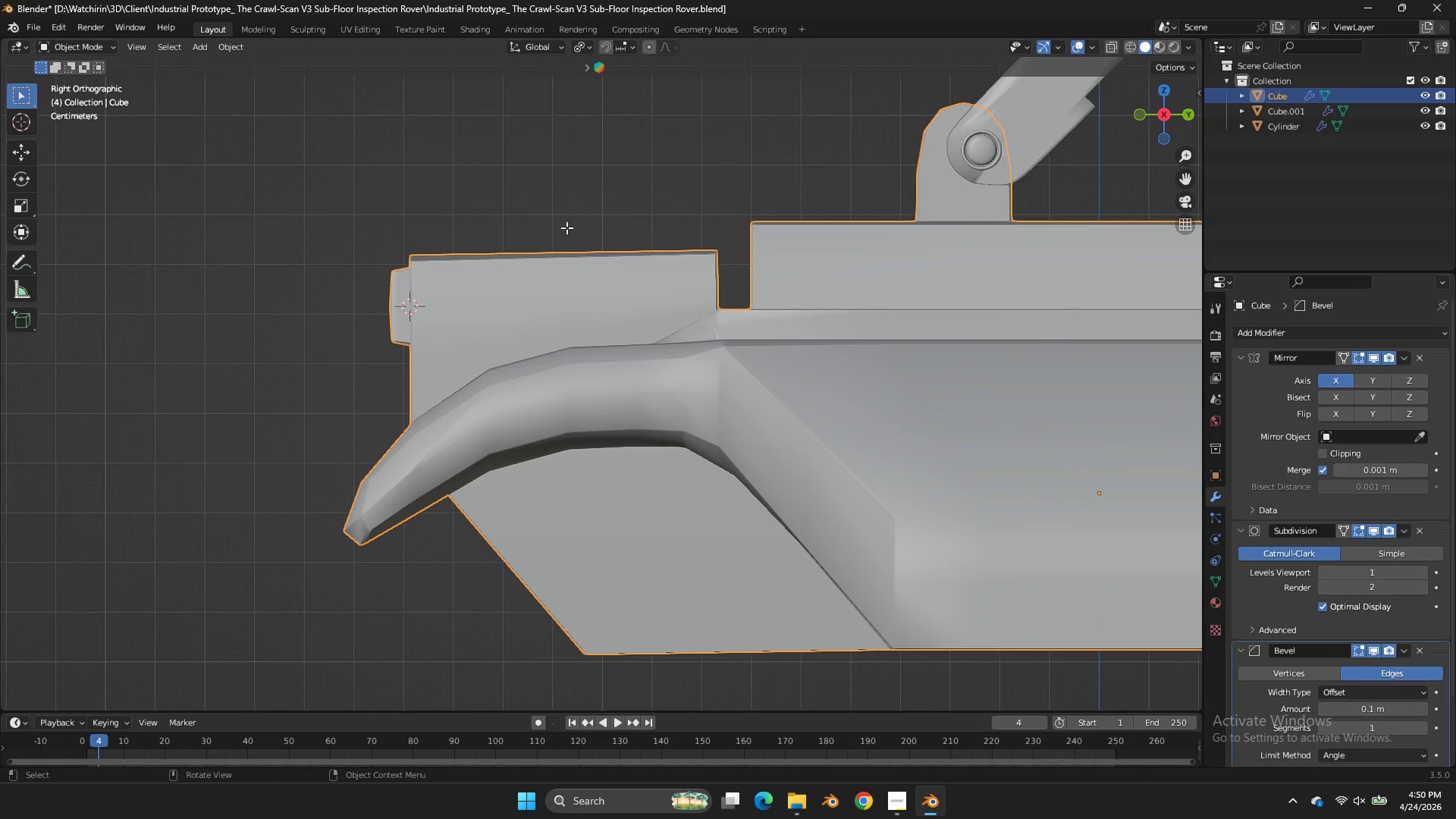 
key(Tab)
 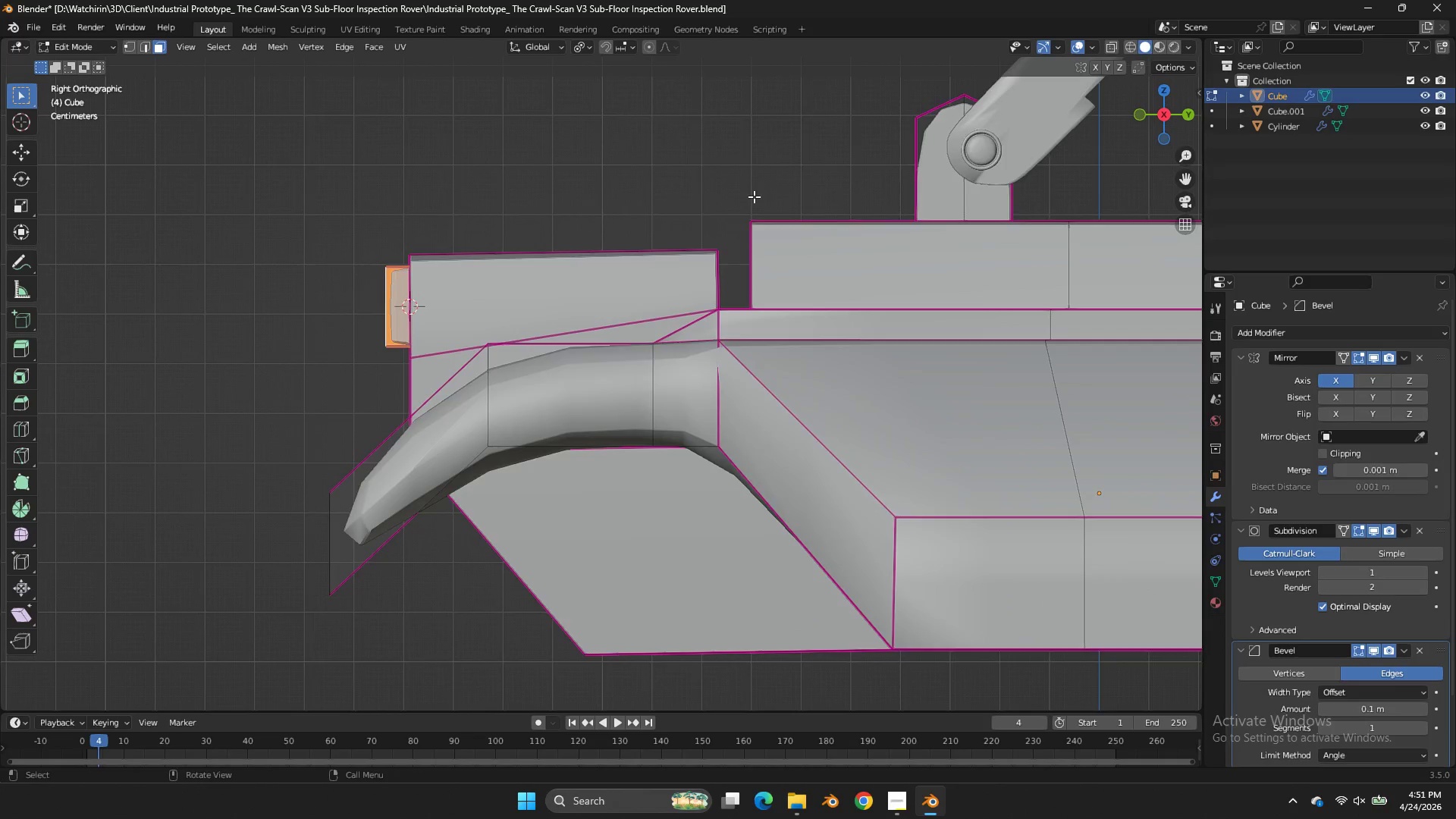 
key(Z)
 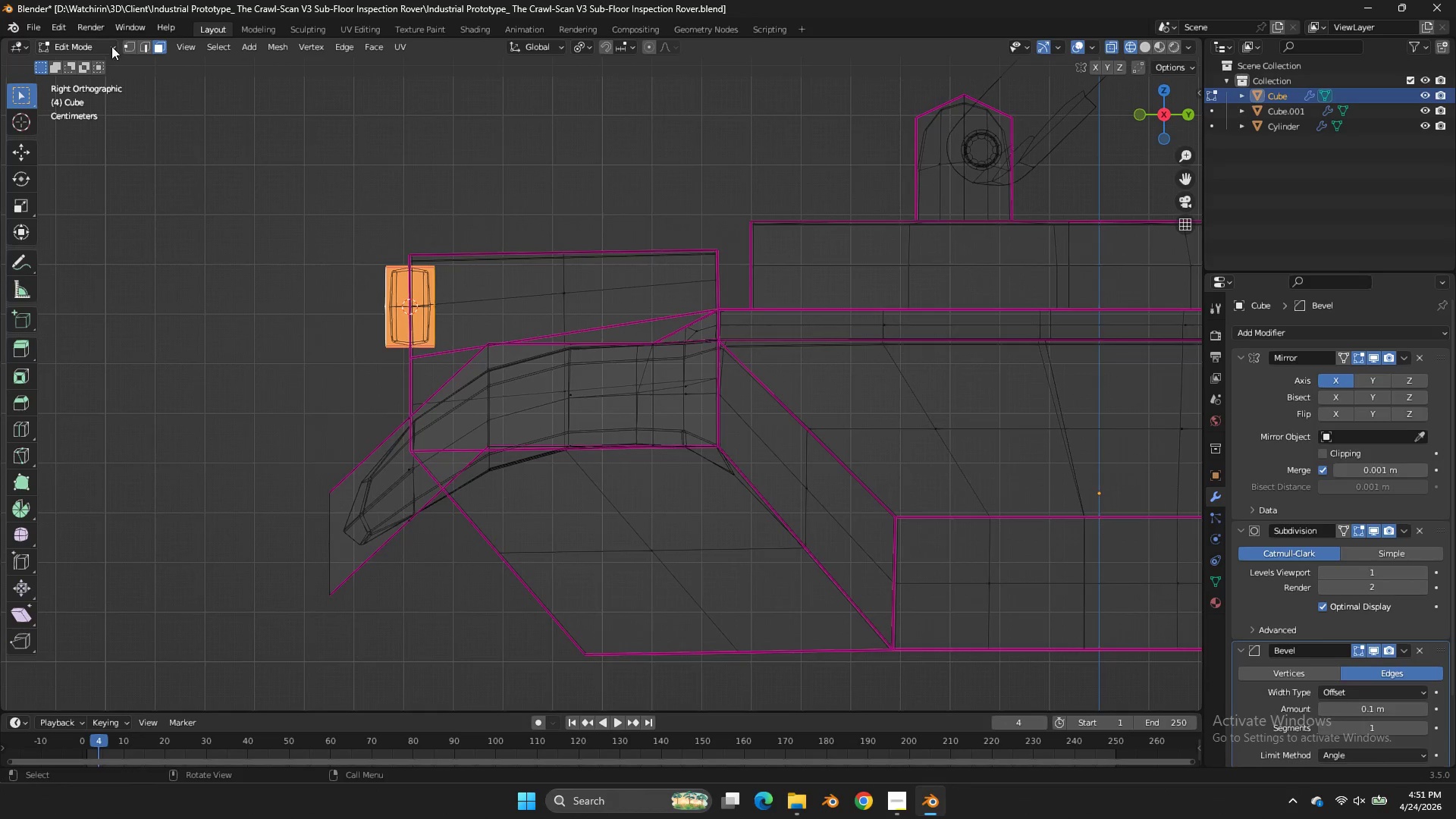 
left_click([124, 44])
 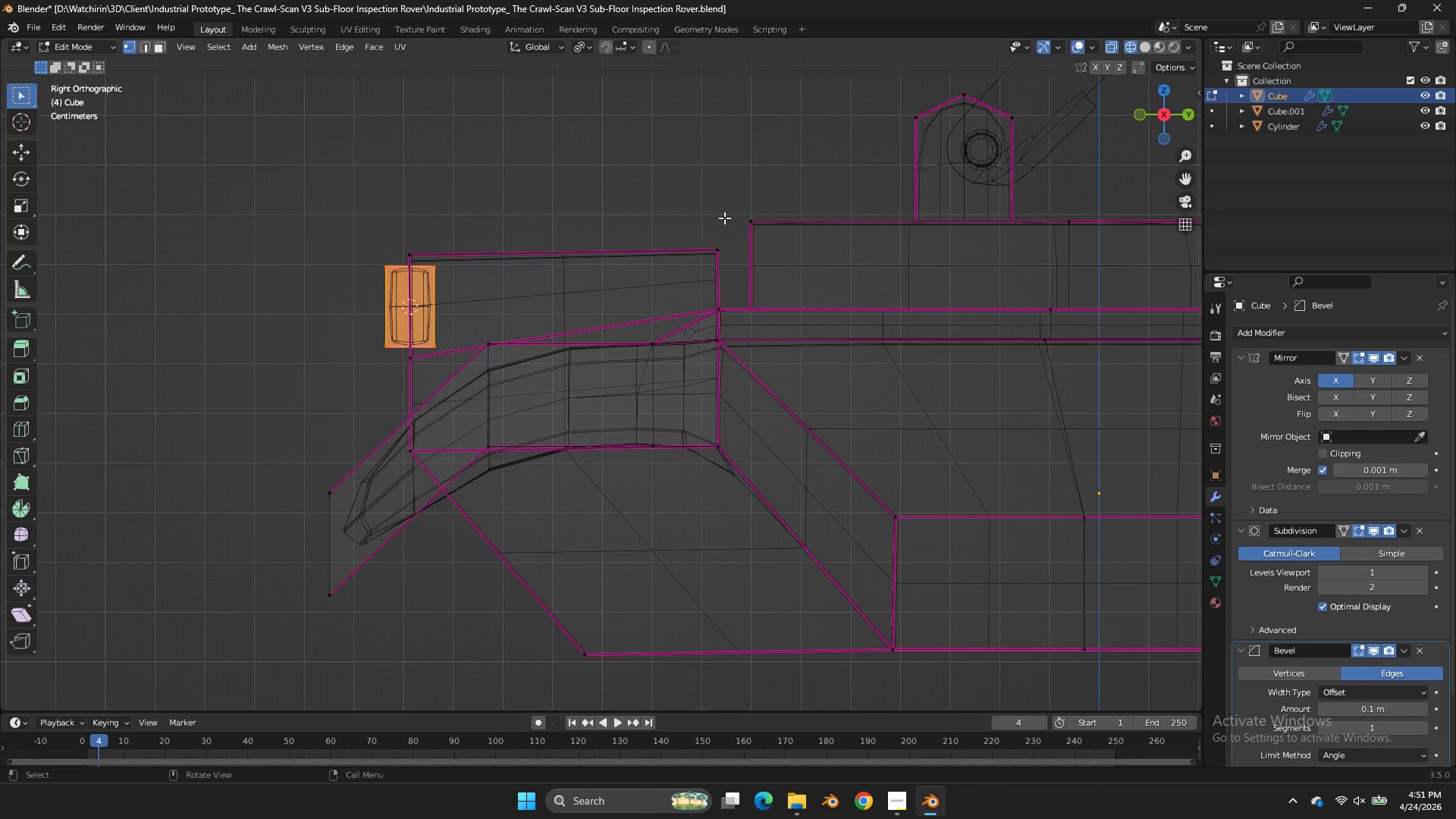 
left_click_drag(start_coordinate=[751, 215], to_coordinate=[251, 261])
 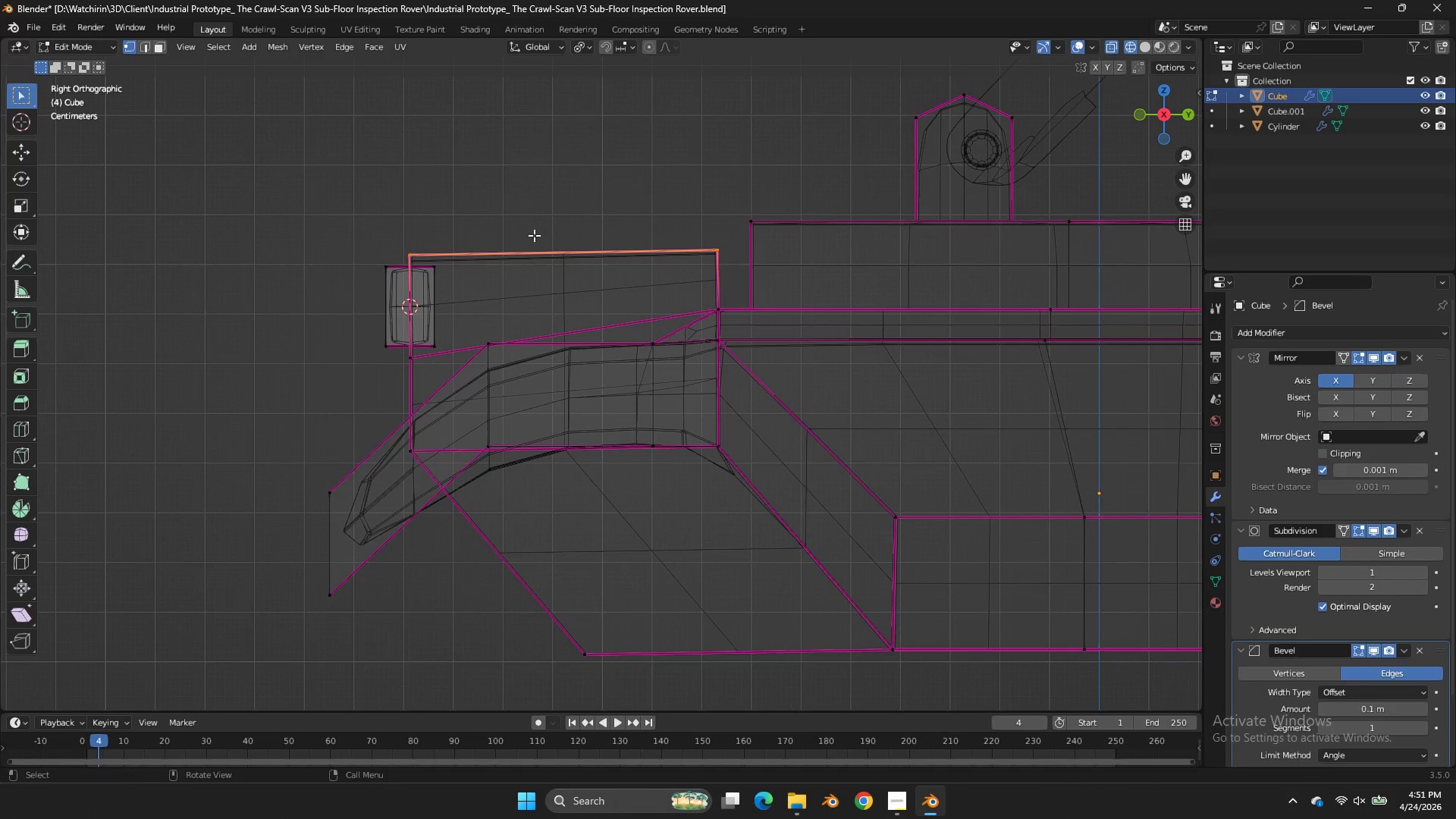 
type(sz0)
 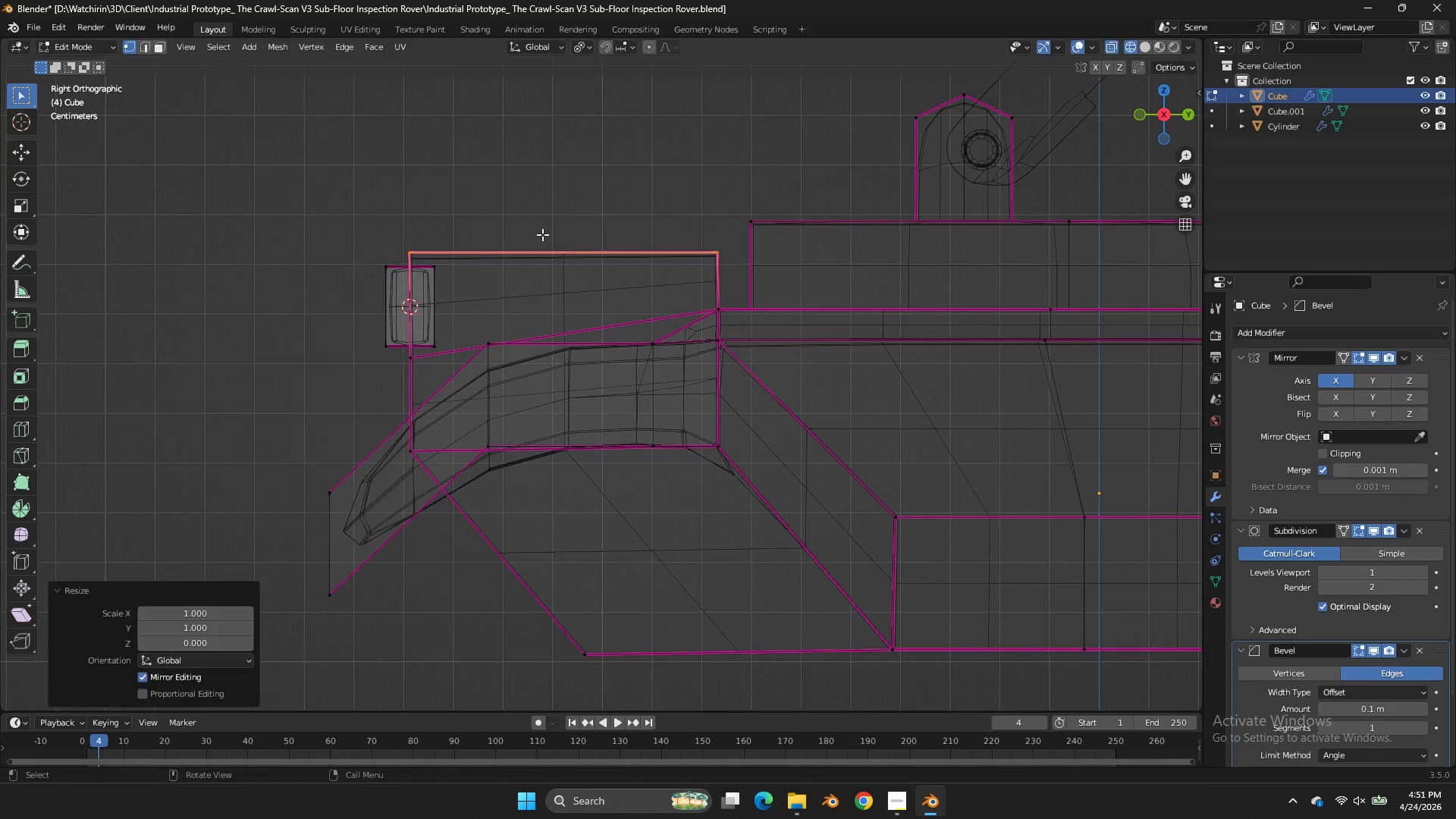 
key(Enter)
 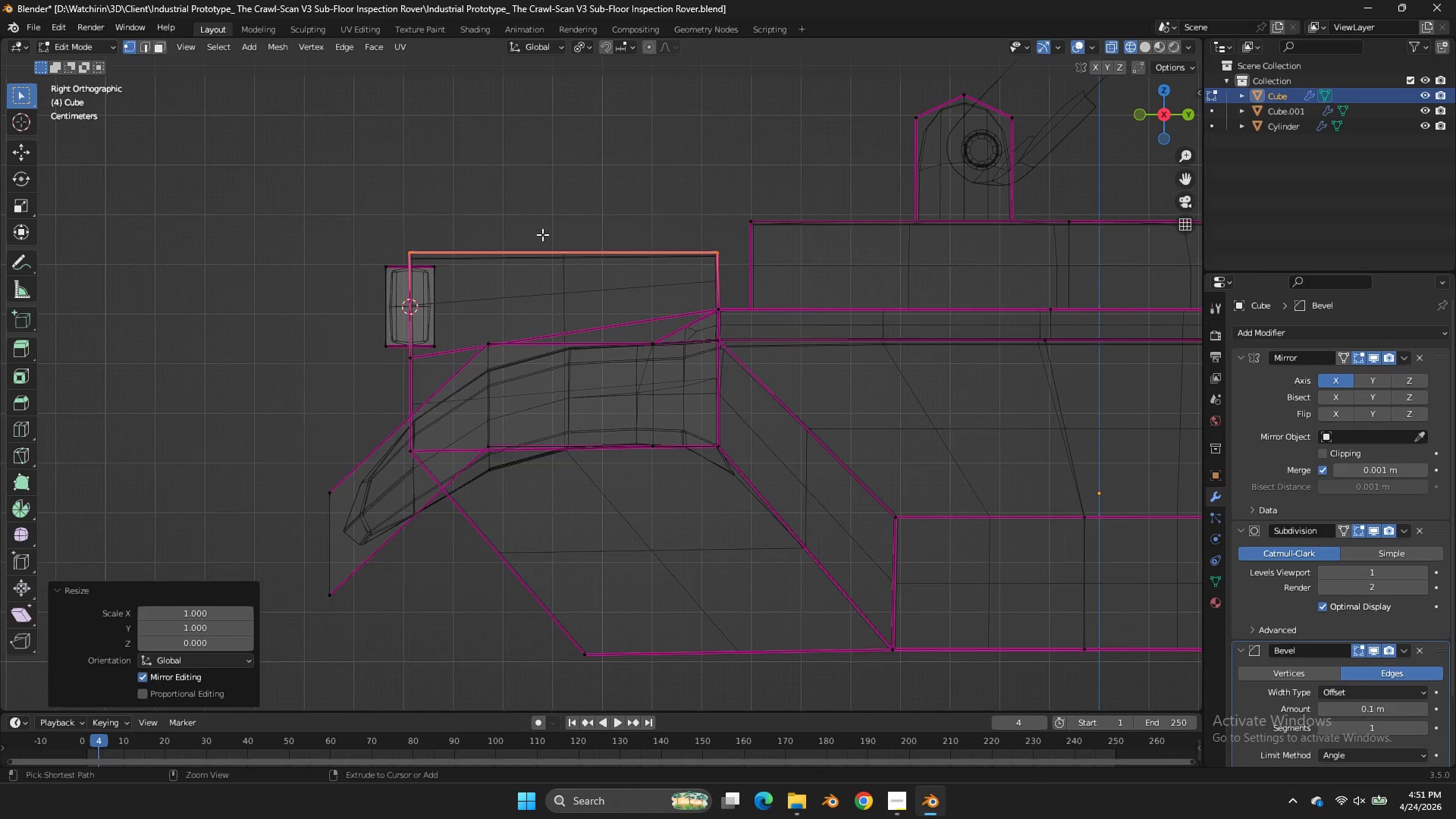 
key(Control+S)
 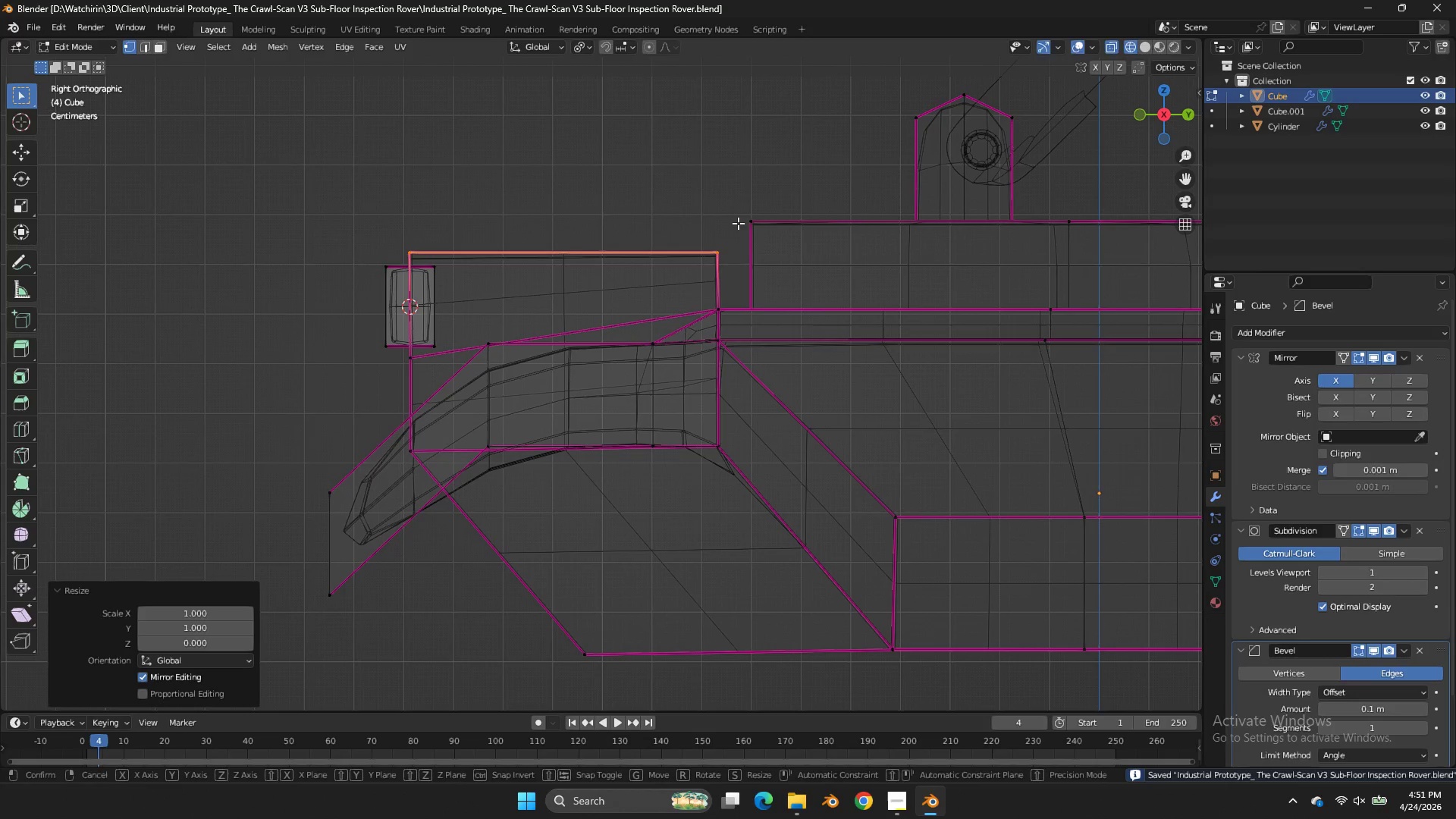 
type(gz)
 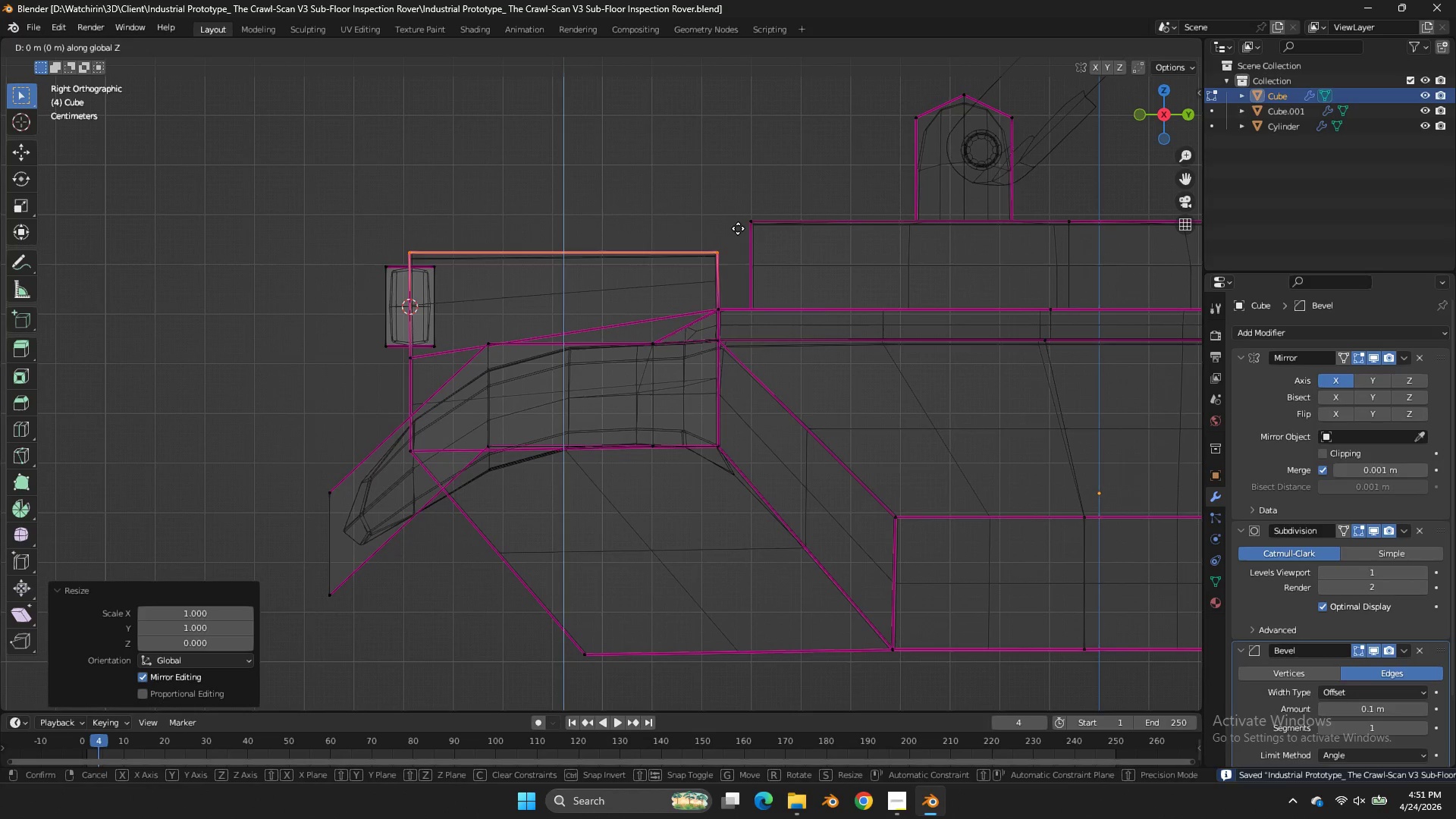 
hold_key(key=ShiftLeft, duration=0.56)
left_click_drag(start_coordinate=[745, 265], to_coordinate=[723, 267])
 